 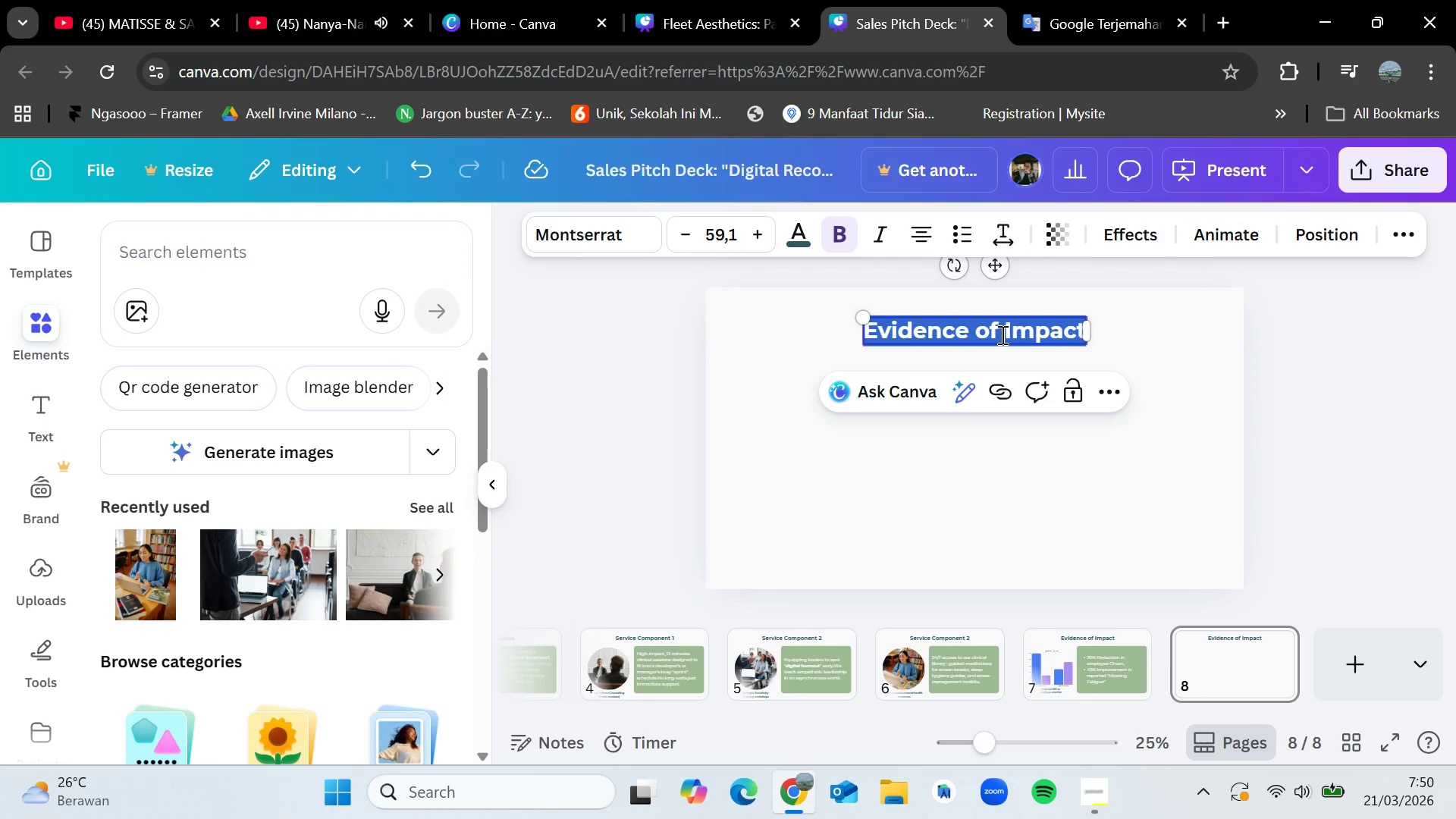 
key(Control+V)
 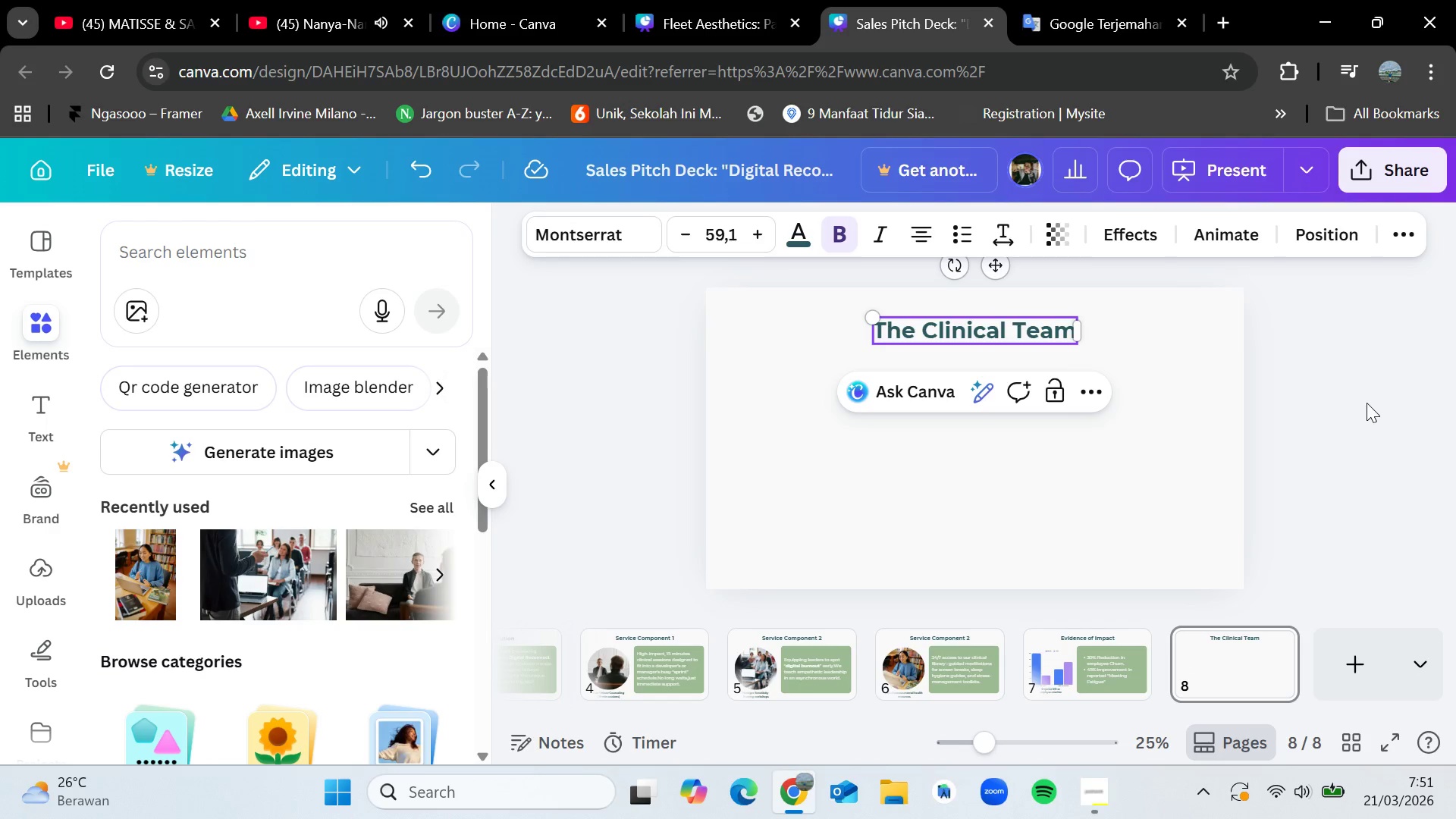 
wait(10.97)
 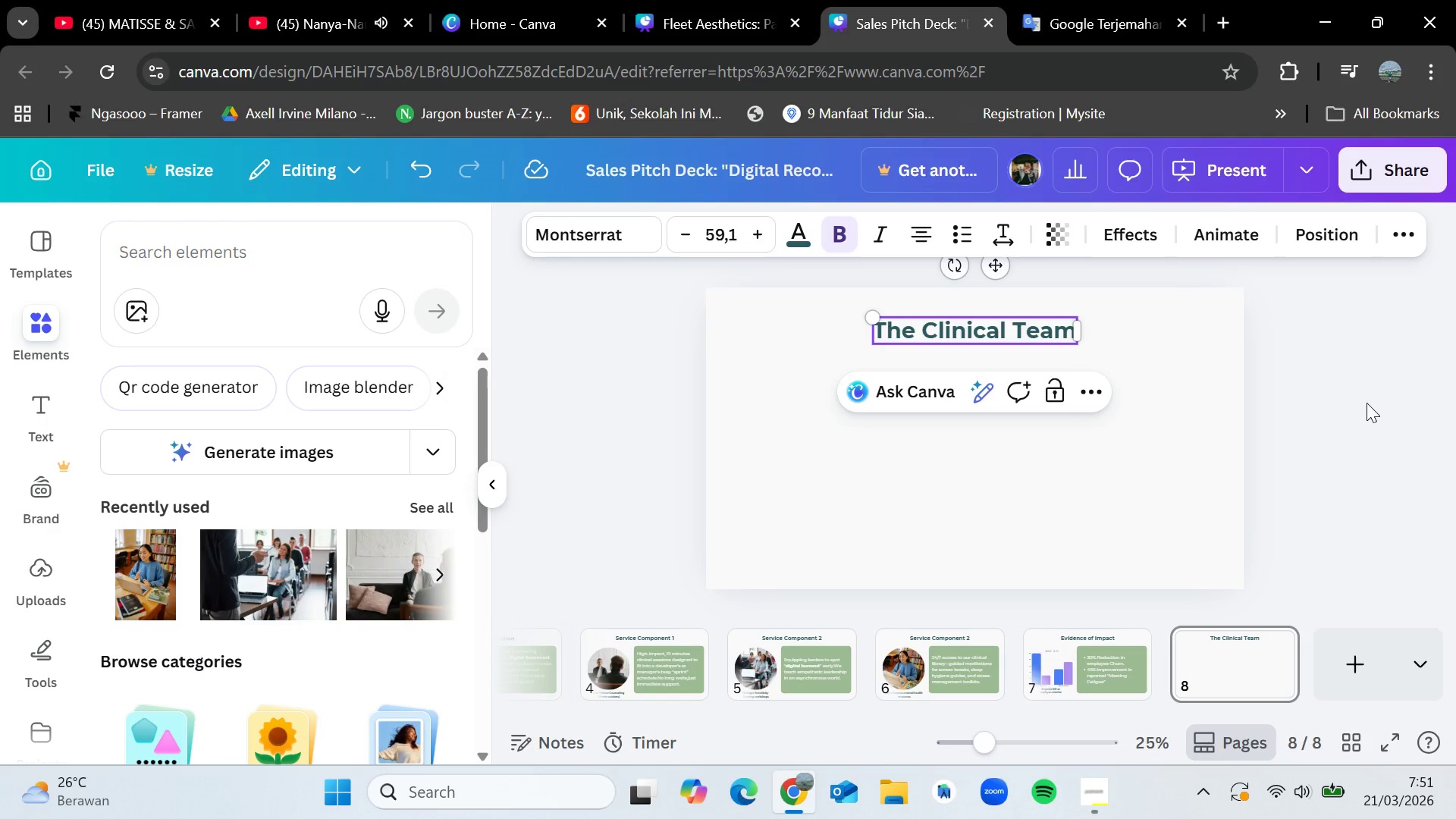 
type(doctor)
 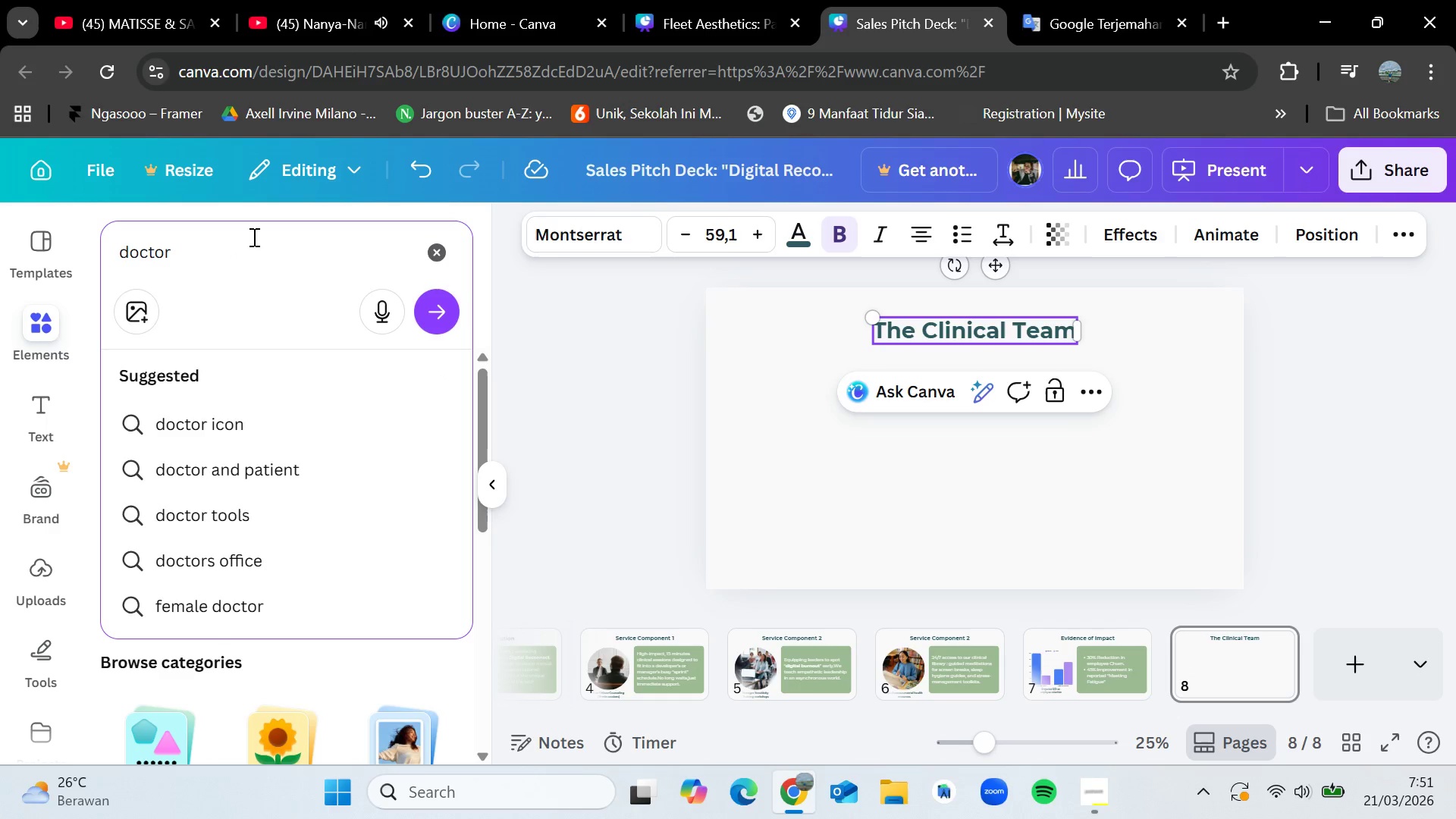 
key(Enter)
 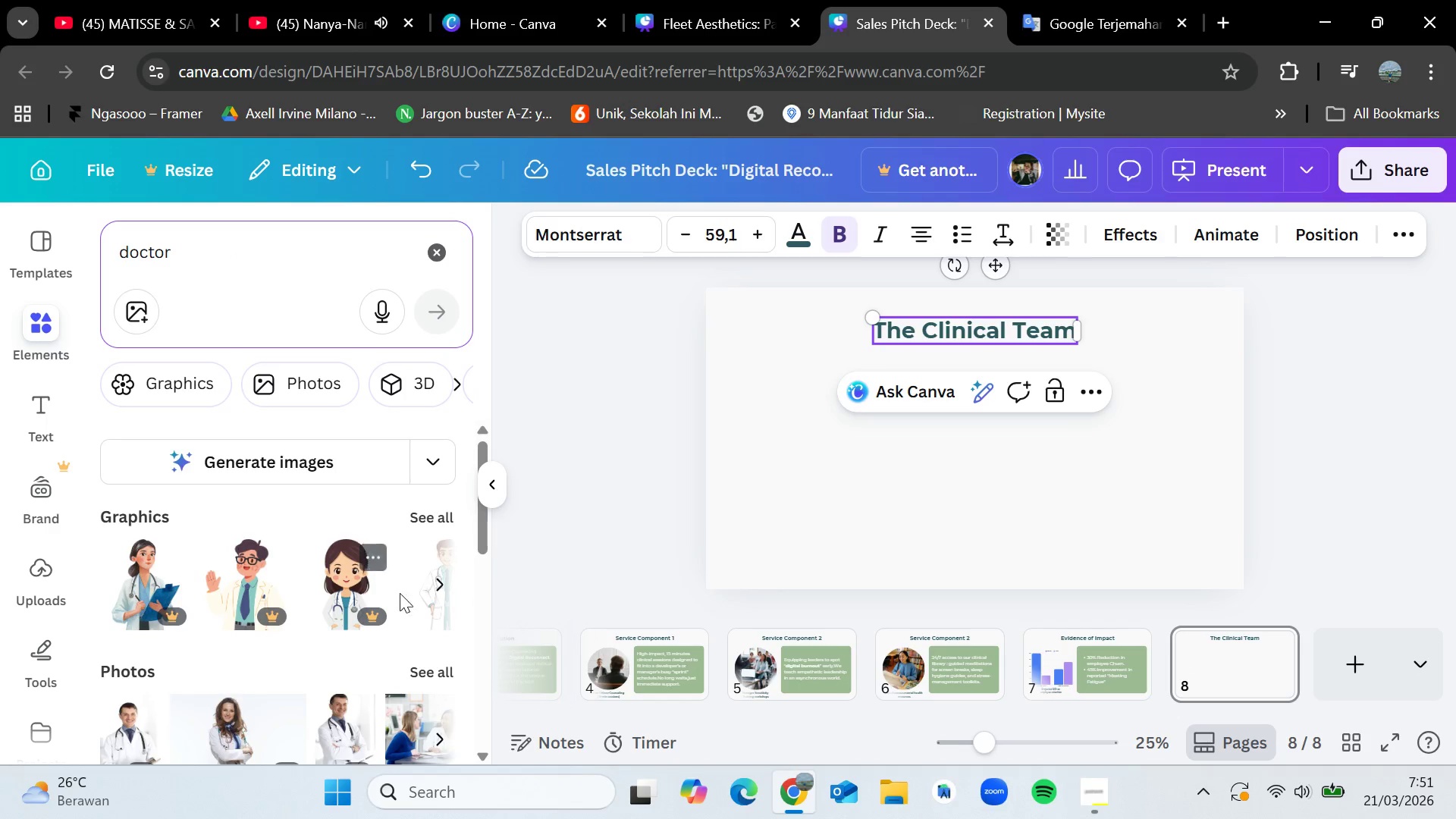 
left_click([439, 673])
 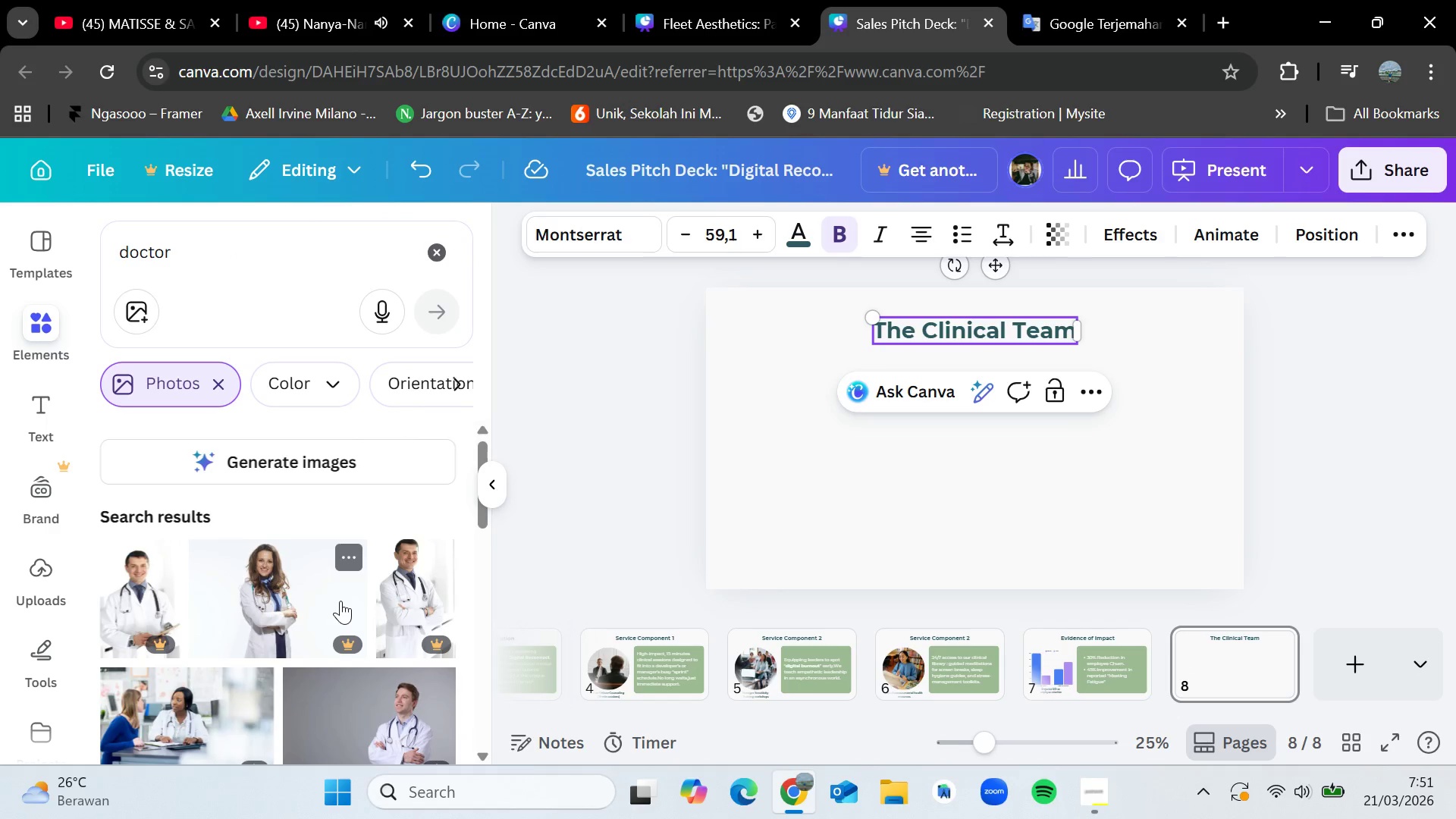 
scroll: coordinate [340, 601], scroll_direction: none, amount: 0.0
 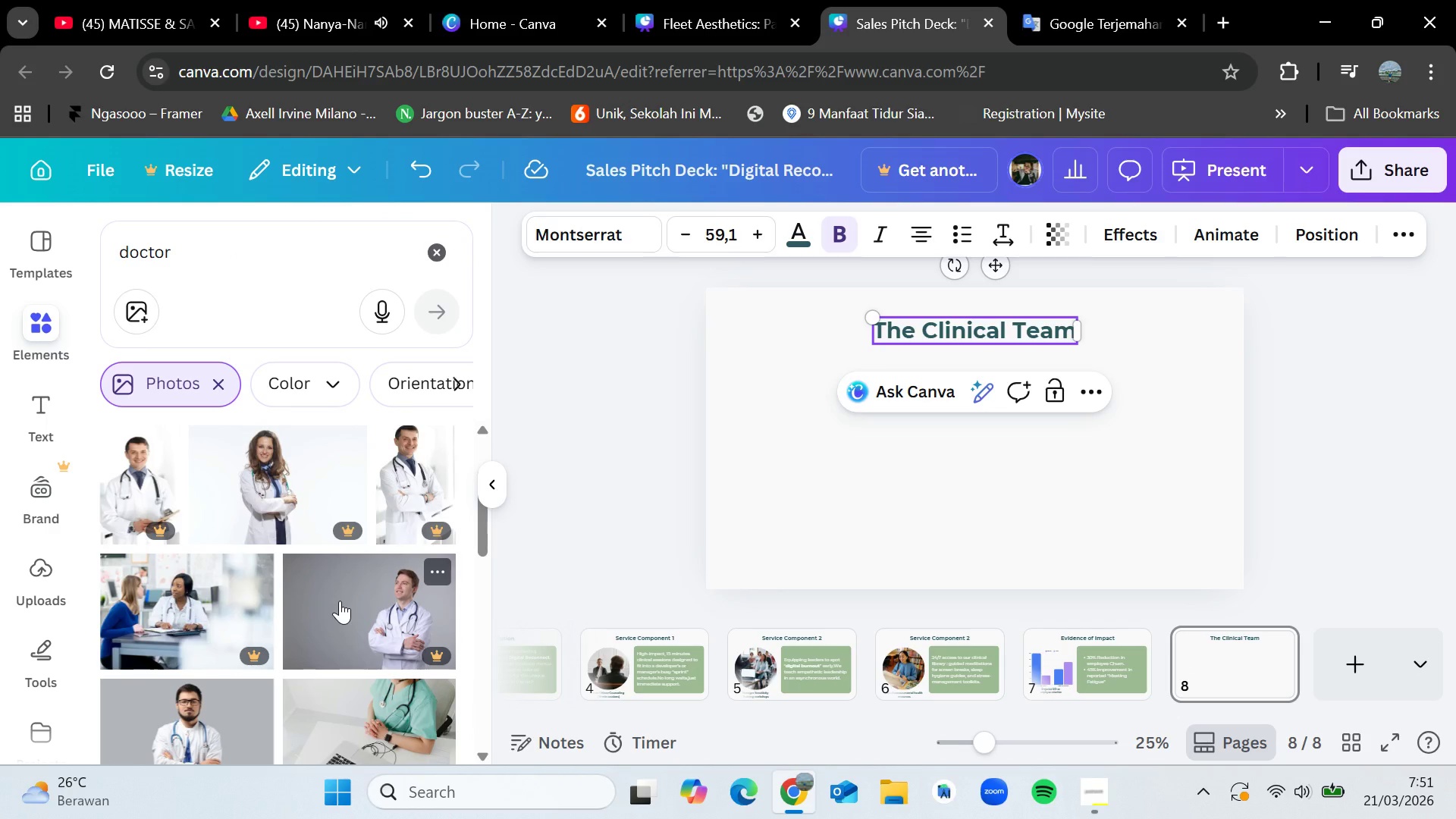 
scroll: coordinate [340, 601], scroll_direction: down, amount: 4.0
 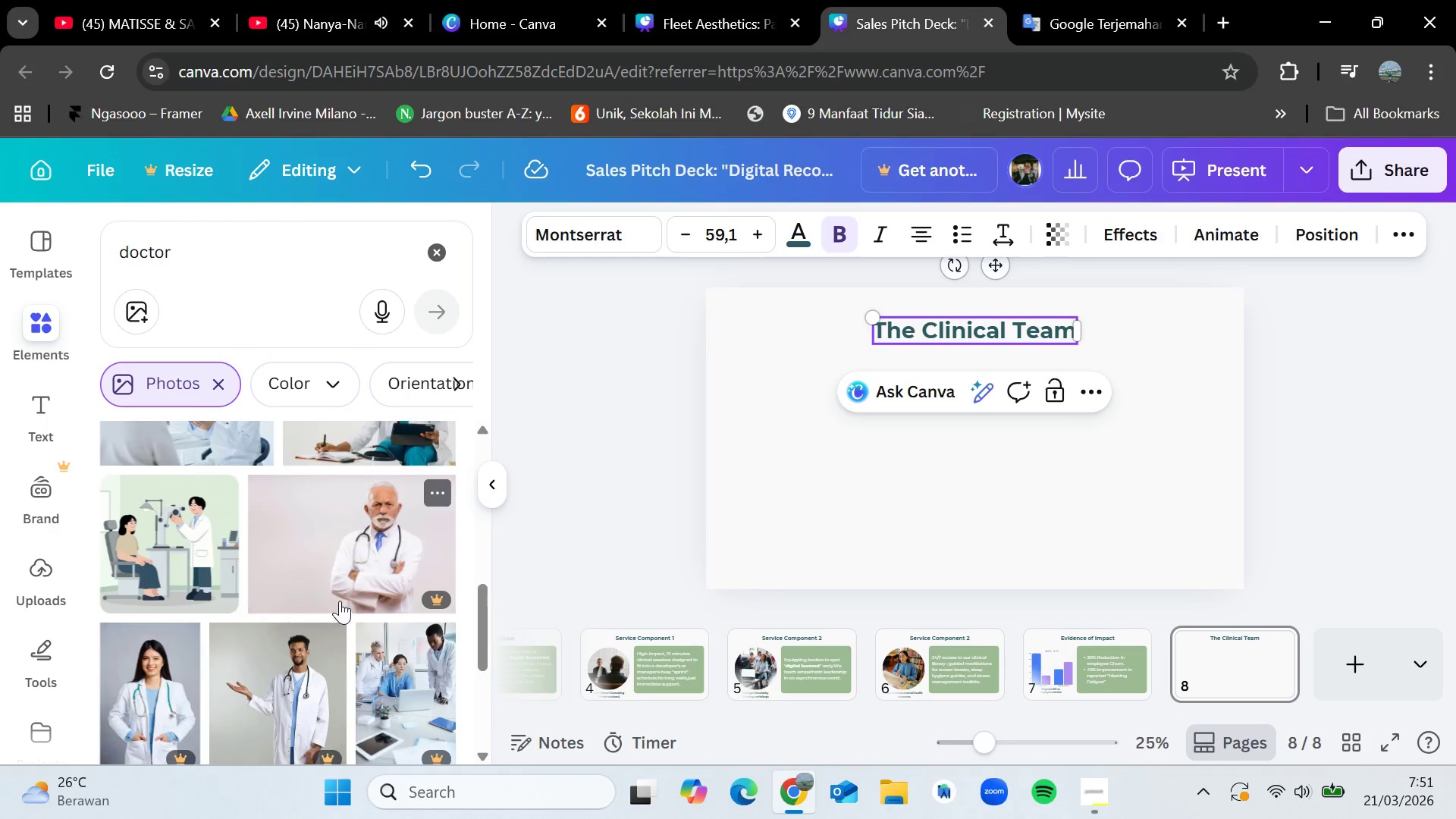 
scroll: coordinate [340, 601], scroll_direction: none, amount: 0.0
 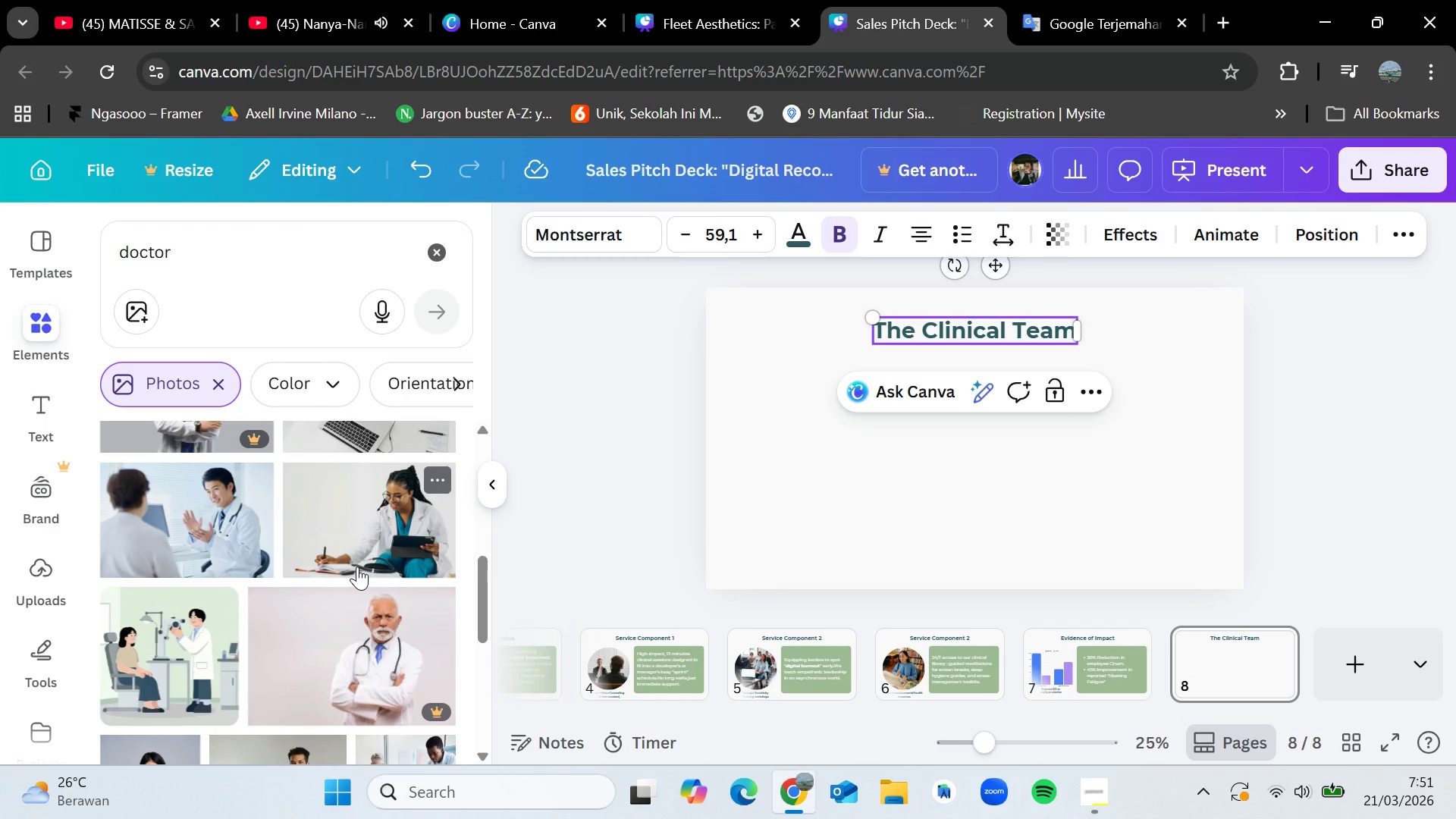 
scroll: coordinate [357, 566], scroll_direction: down, amount: 3.0
 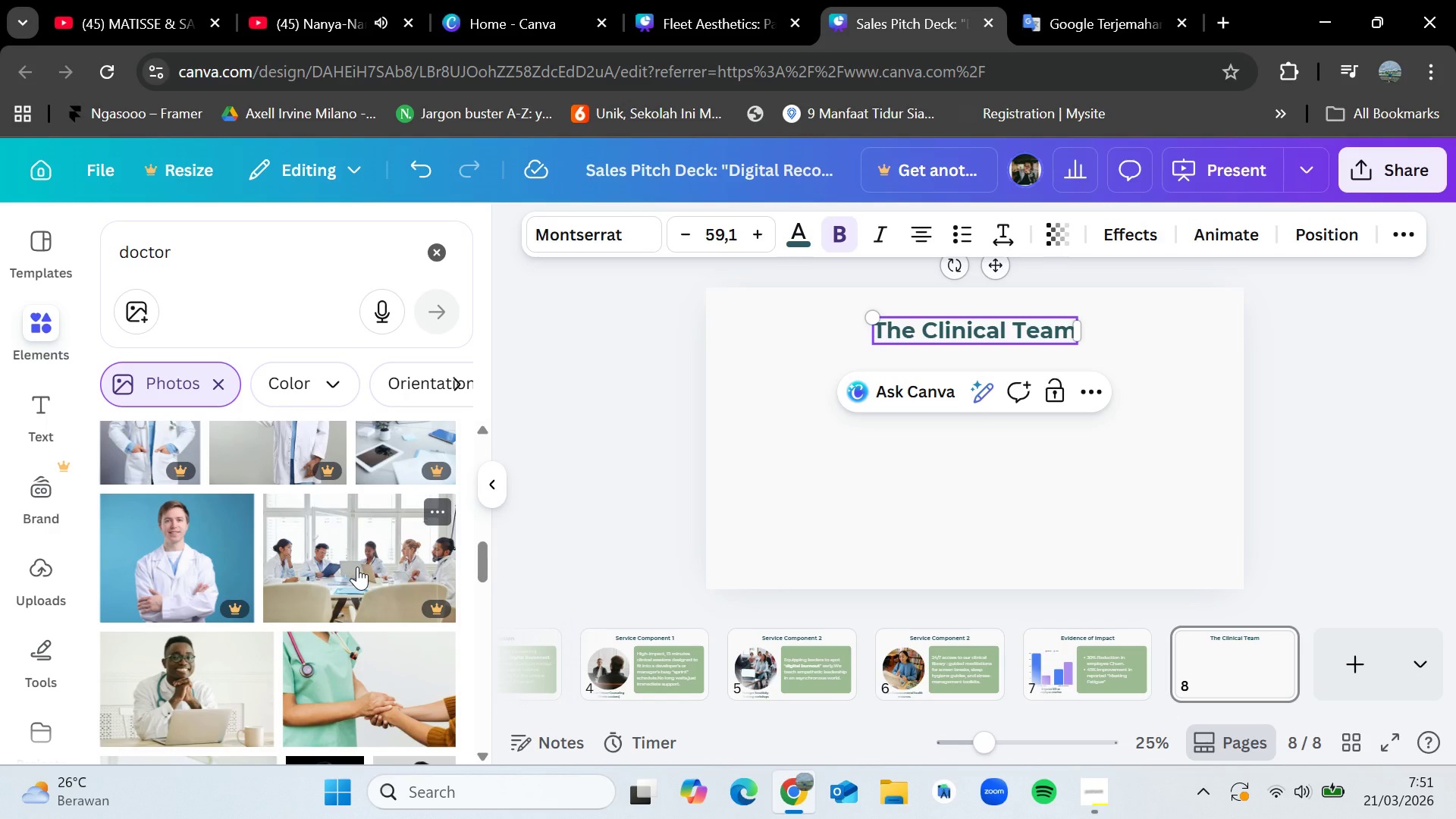 
scroll: coordinate [357, 566], scroll_direction: up, amount: 2.0
 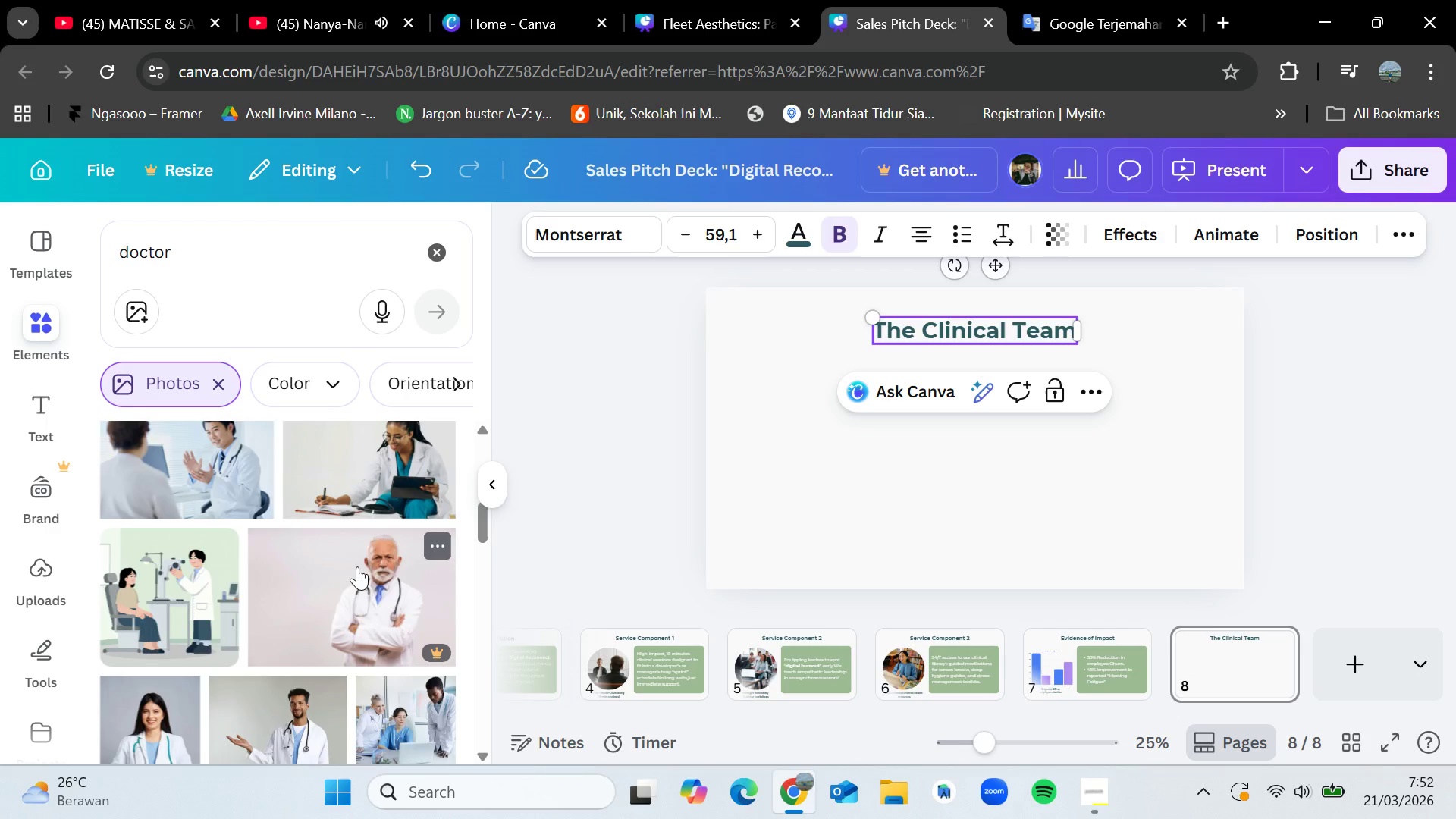 
wait(61.44)
 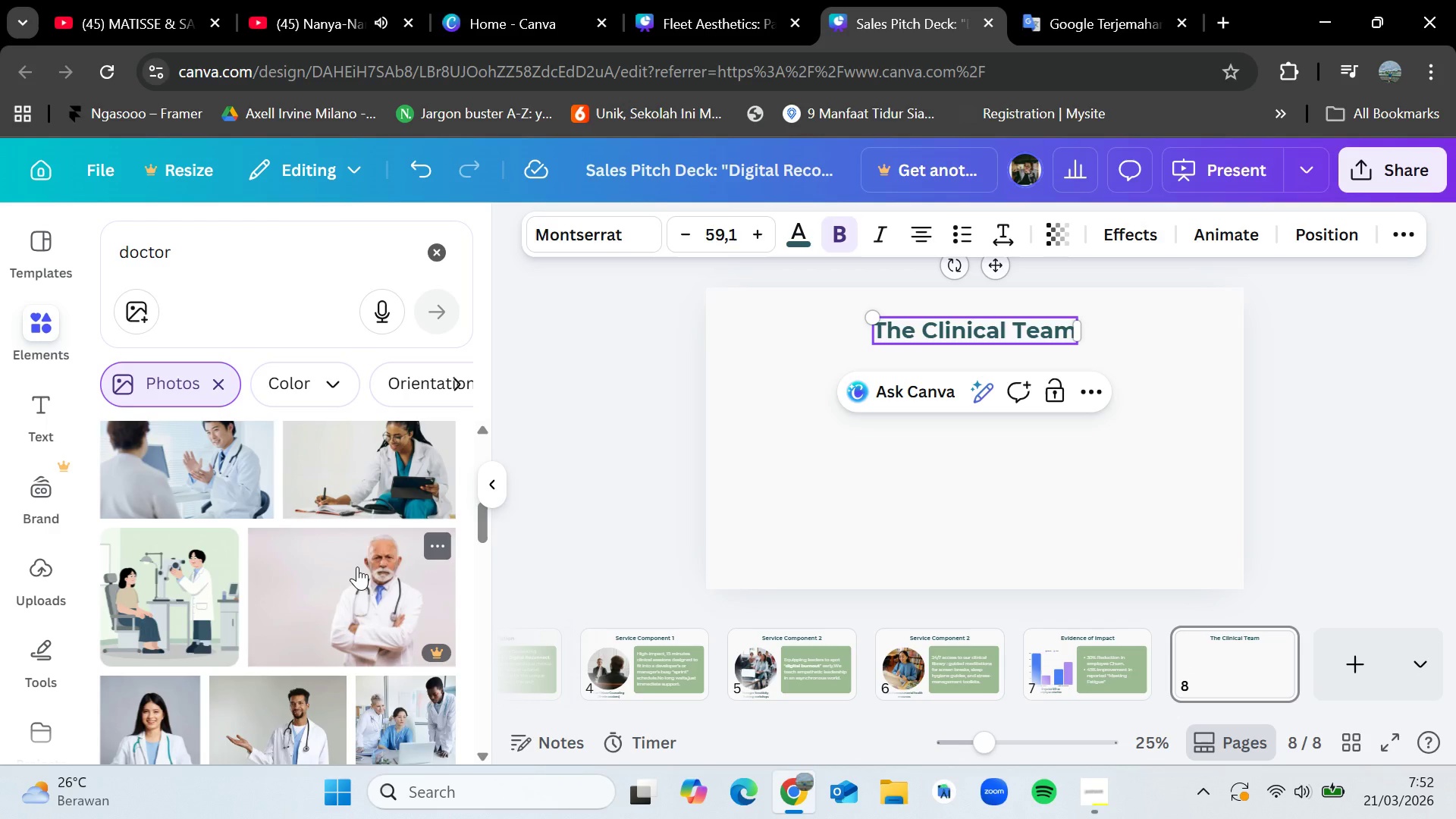 
scroll: coordinate [328, 556], scroll_direction: down, amount: 9.0
 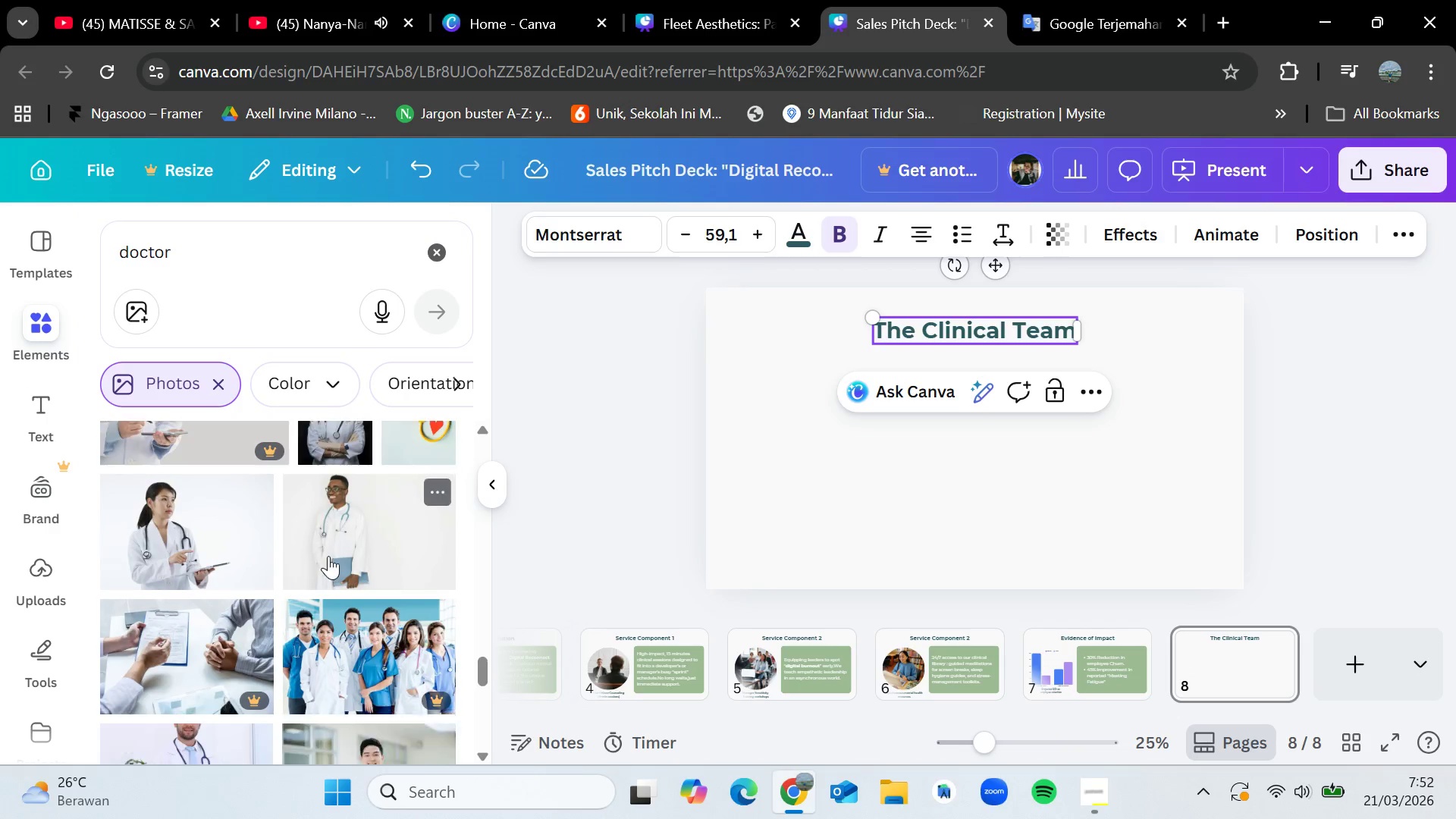 
mouse_move([329, 537])
 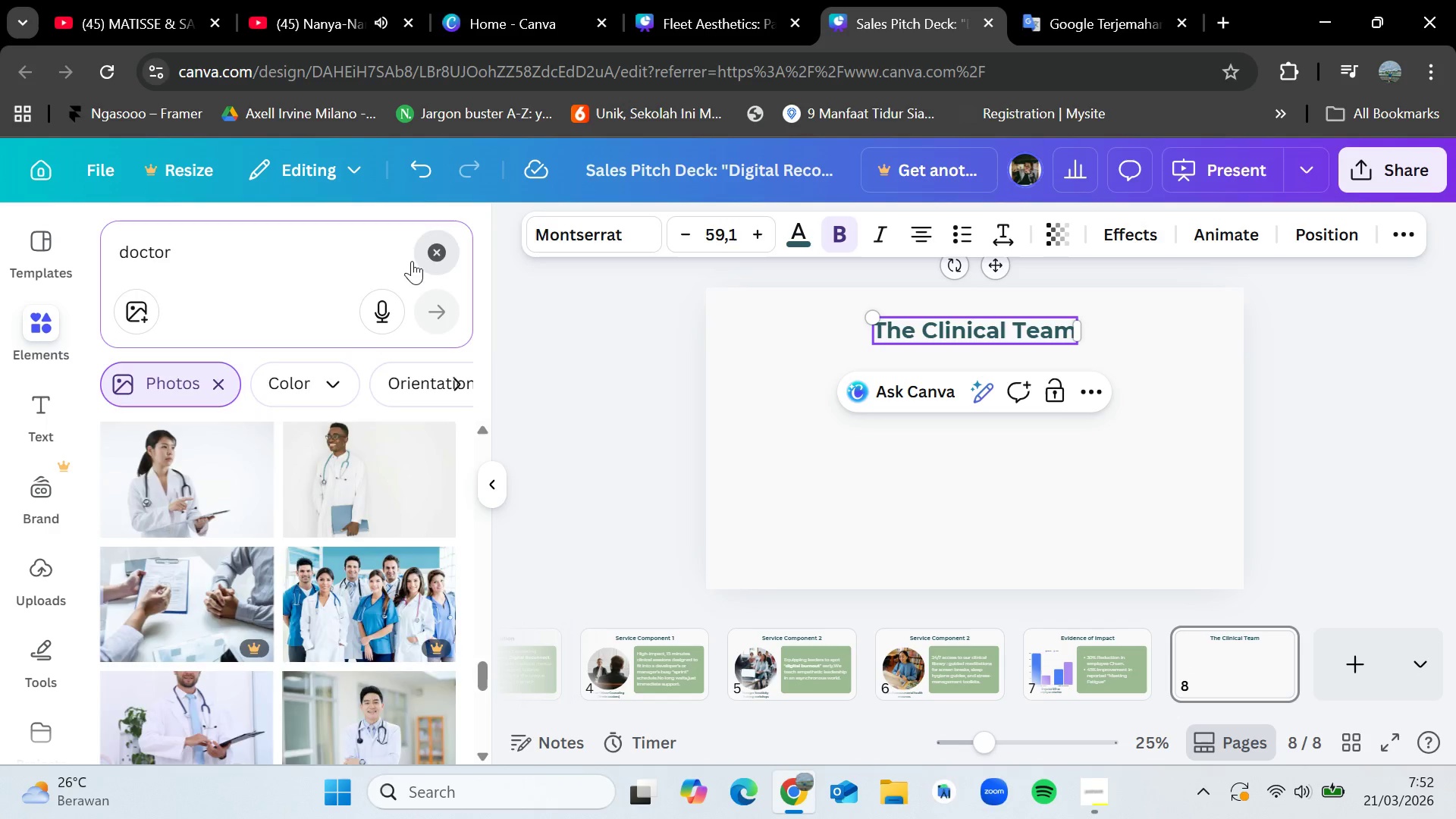 
double_click([284, 272])
 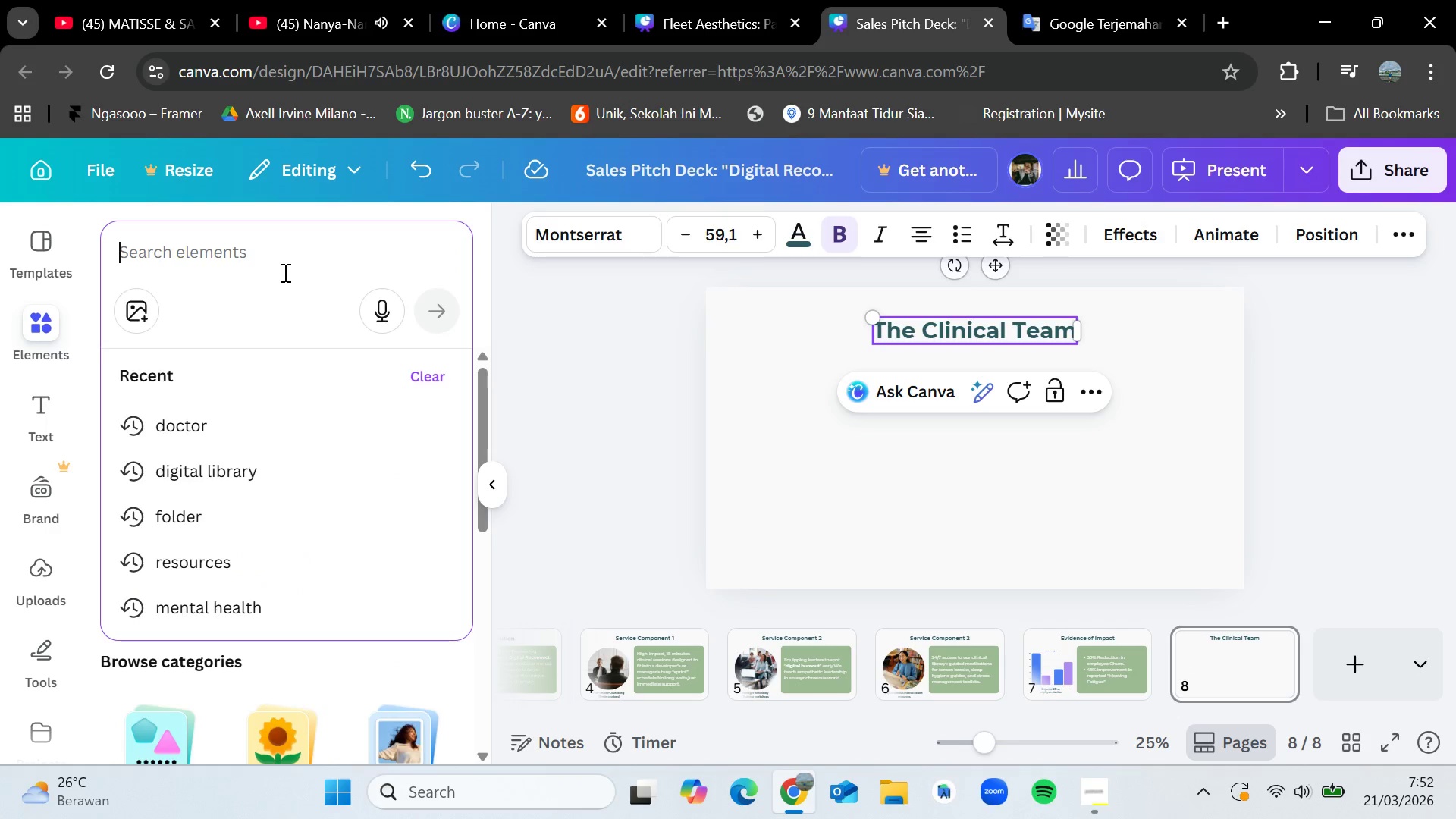 
type(square gframe)
 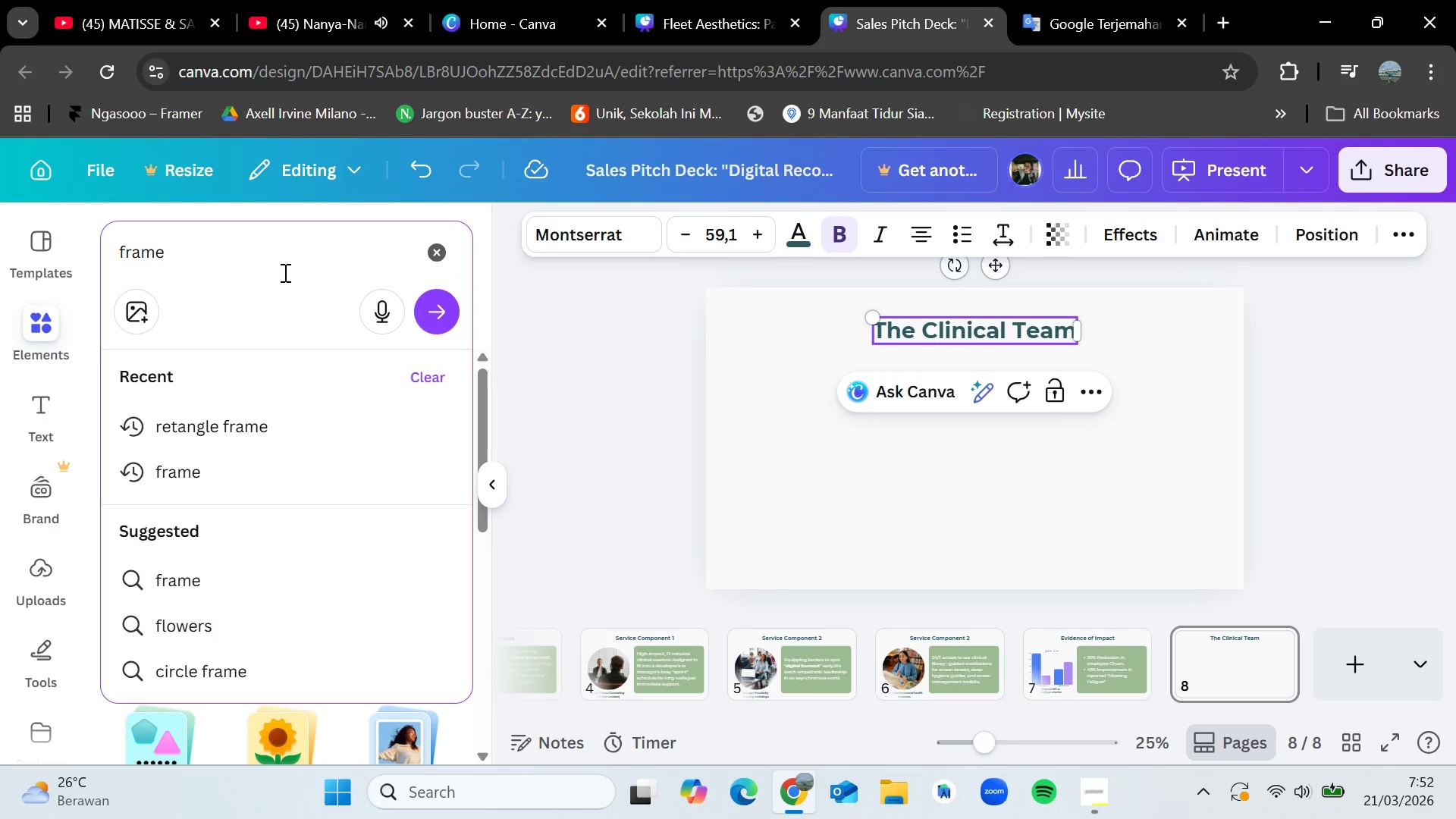 
hold_key(key=Backspace, duration=0.94)
 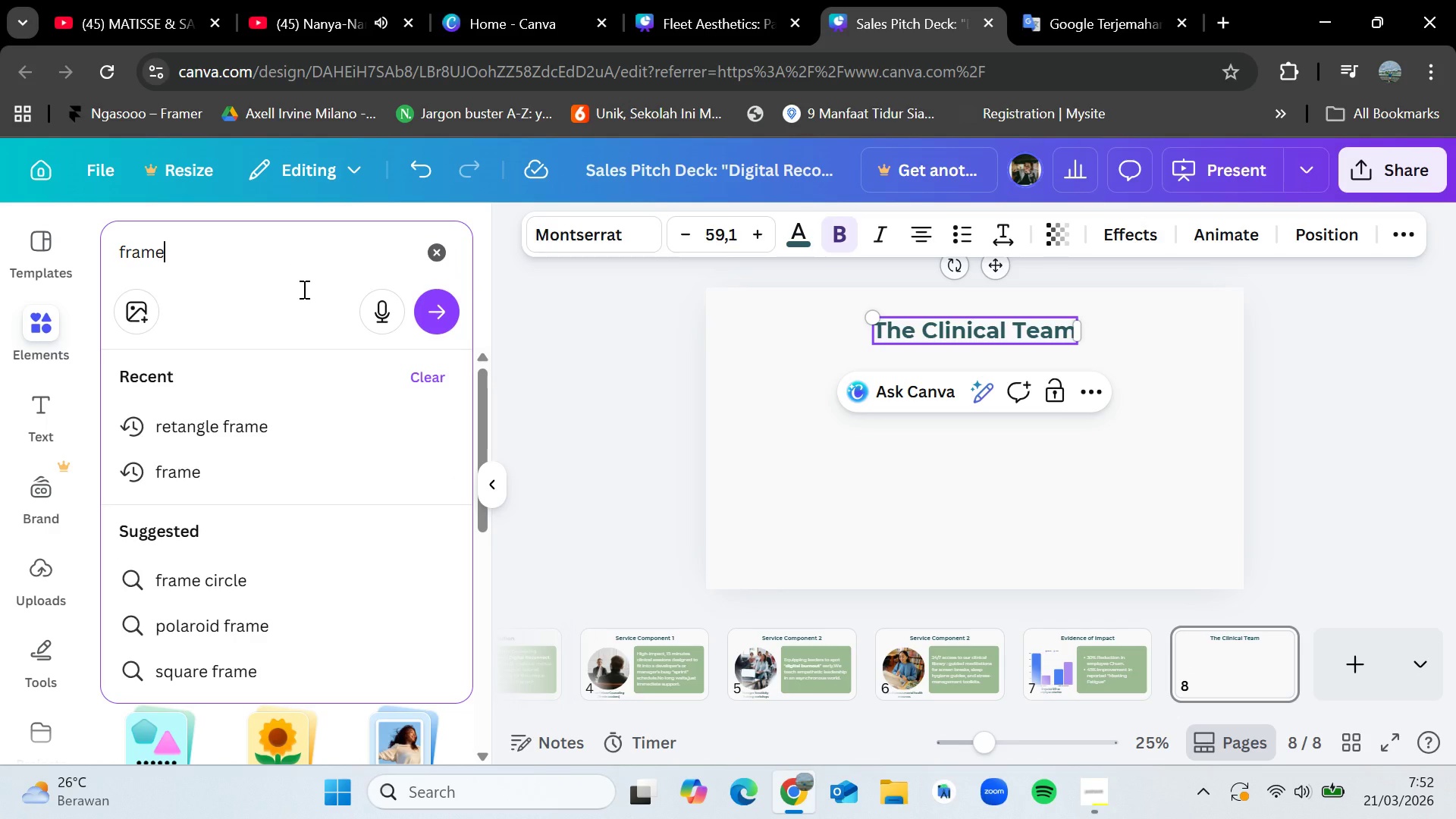 
left_click([247, 468])
 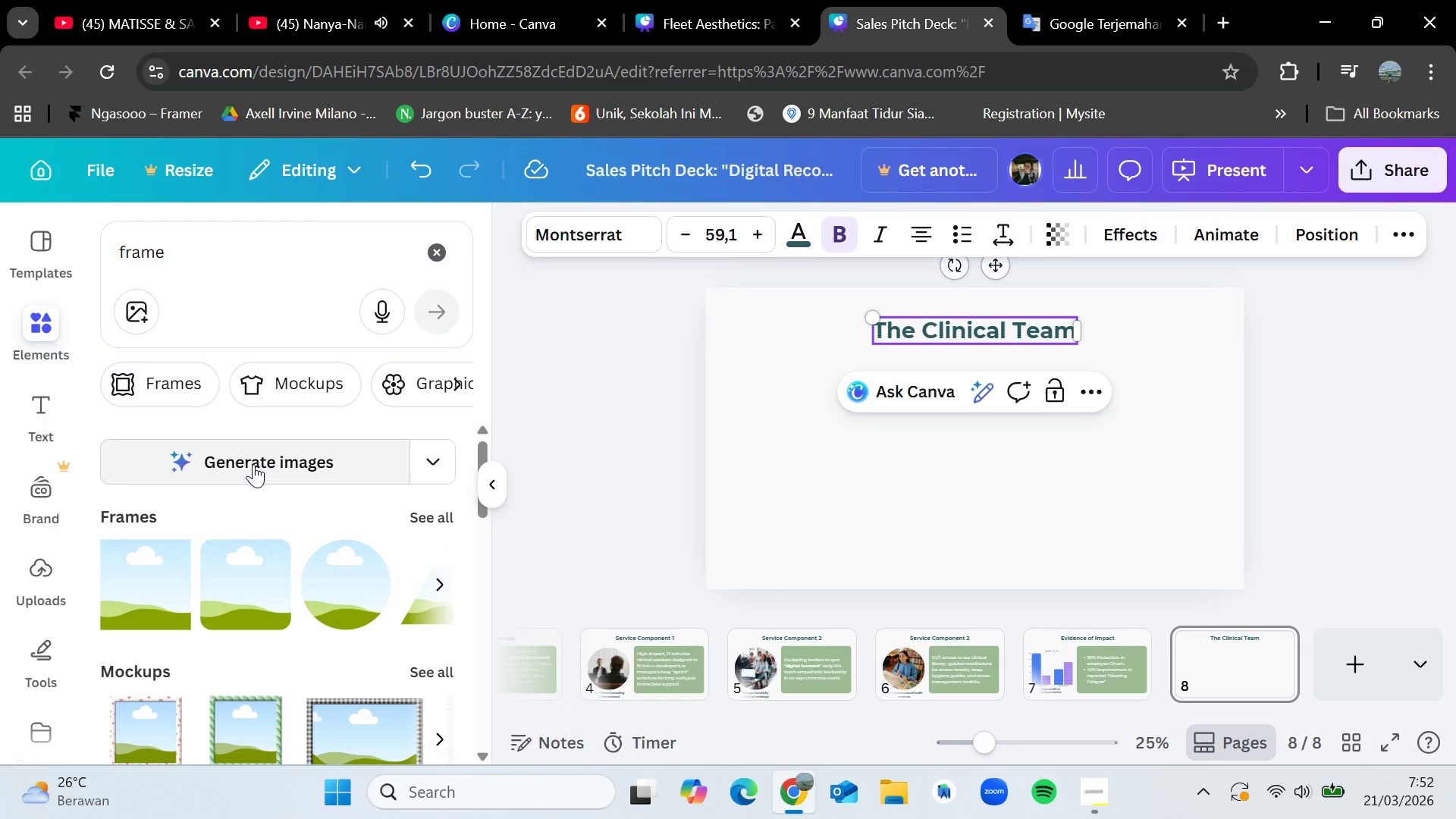 
scroll: coordinate [273, 569], scroll_direction: down, amount: 1.0
 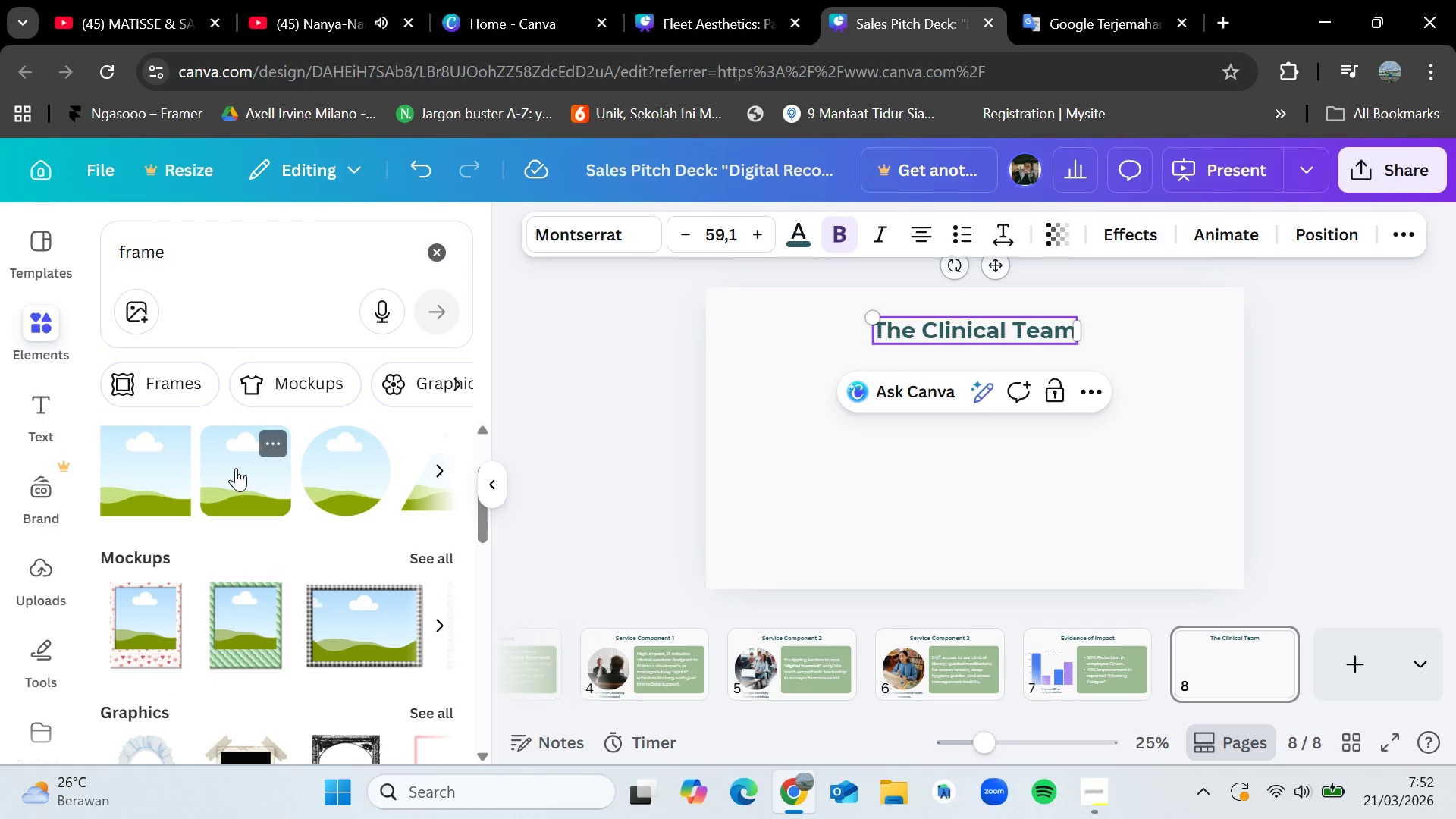 
left_click_drag(start_coordinate=[234, 470], to_coordinate=[767, 422])
 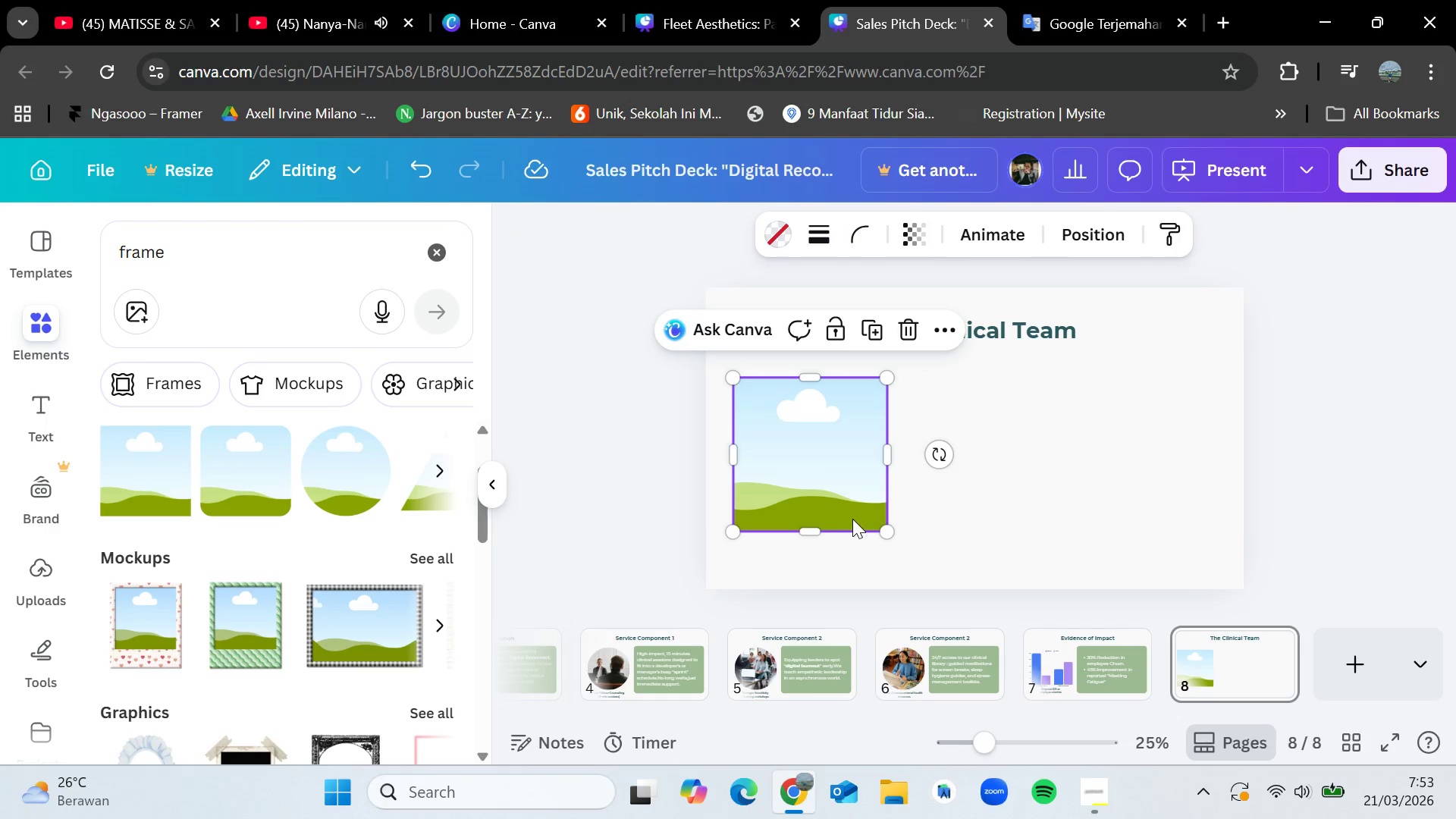 
left_click_drag(start_coordinate=[885, 527], to_coordinate=[871, 514])
 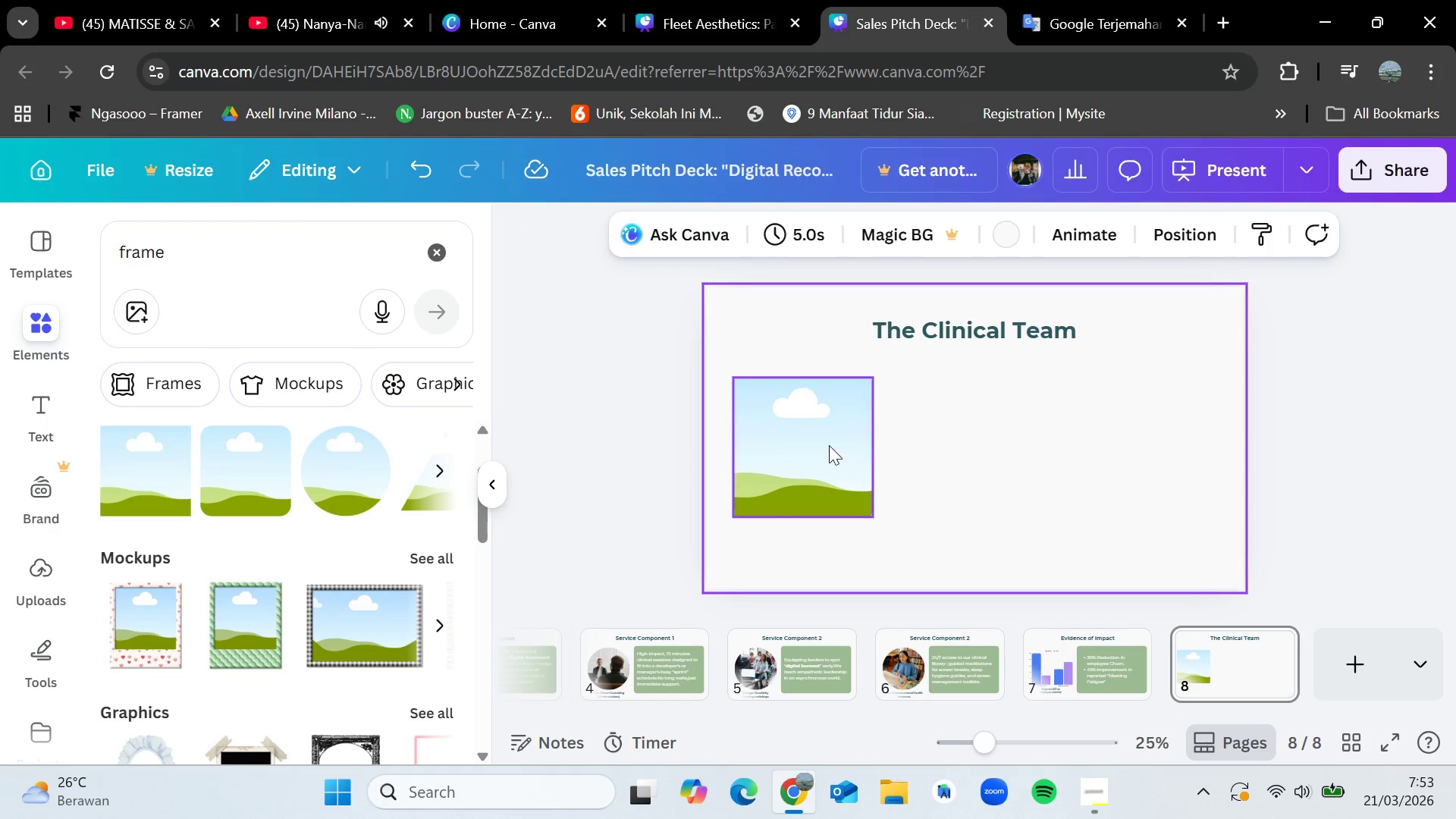 
double_click([812, 448])
 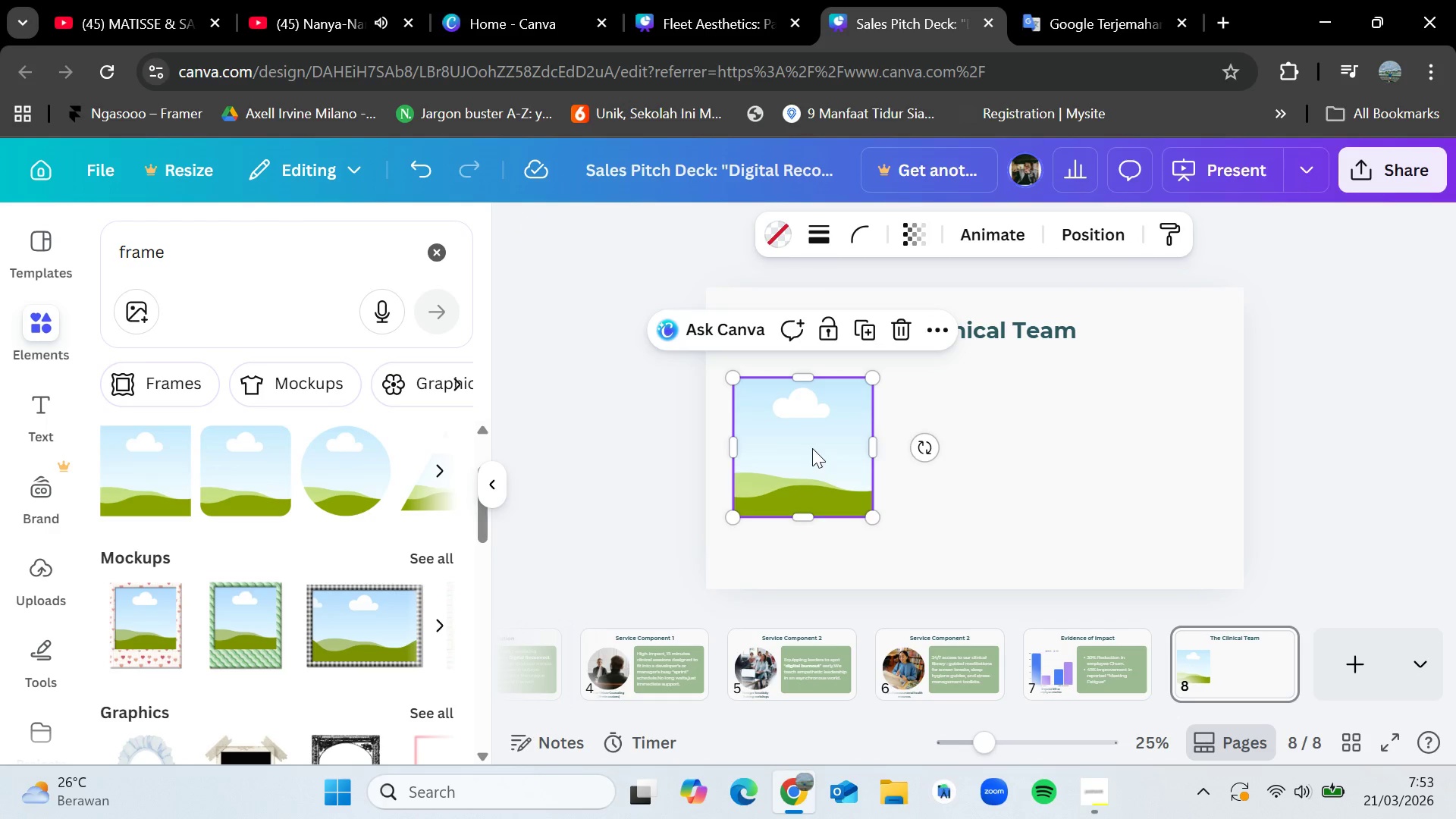 
key(Control+C)
 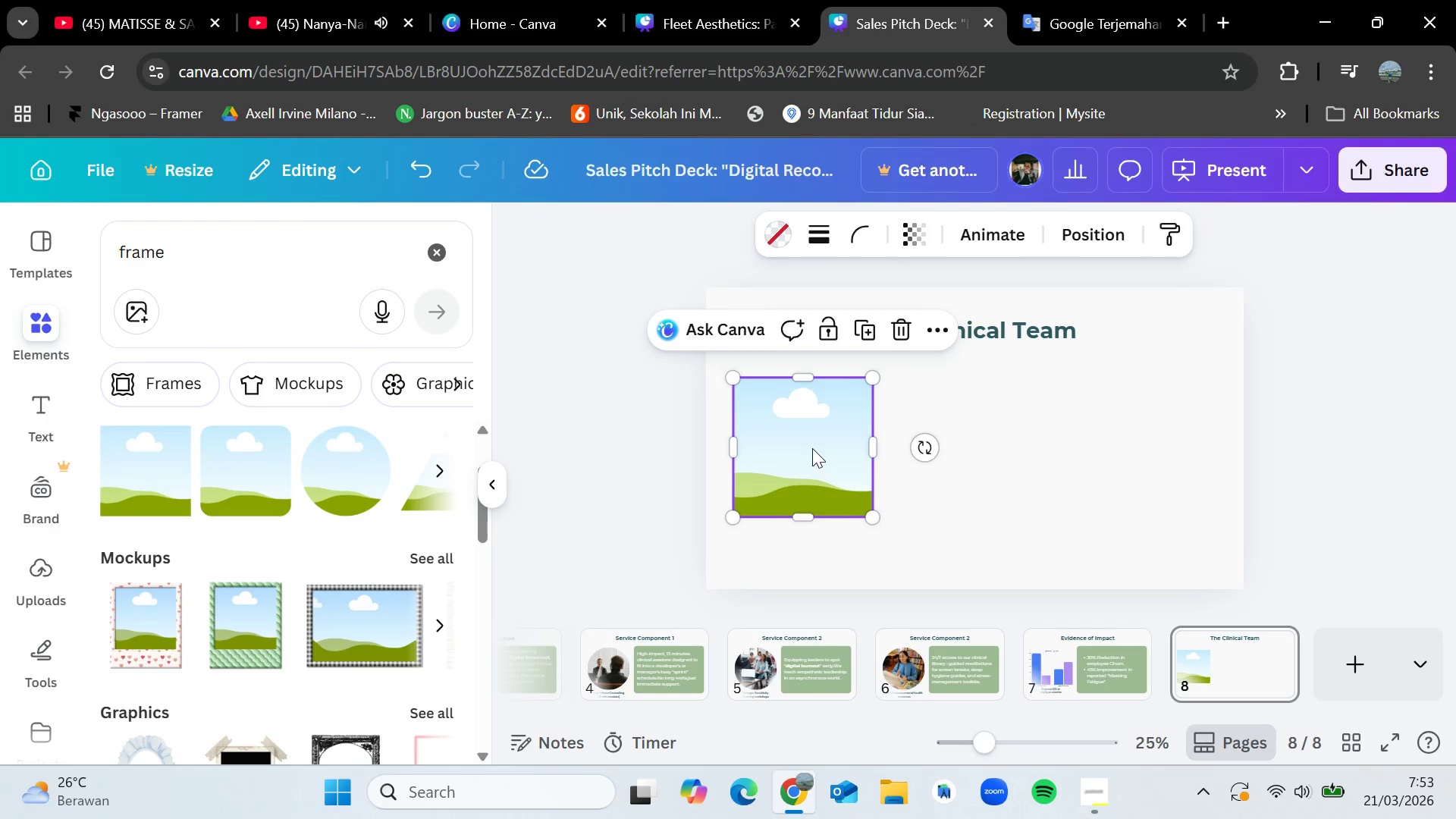 
key(Control+V)
 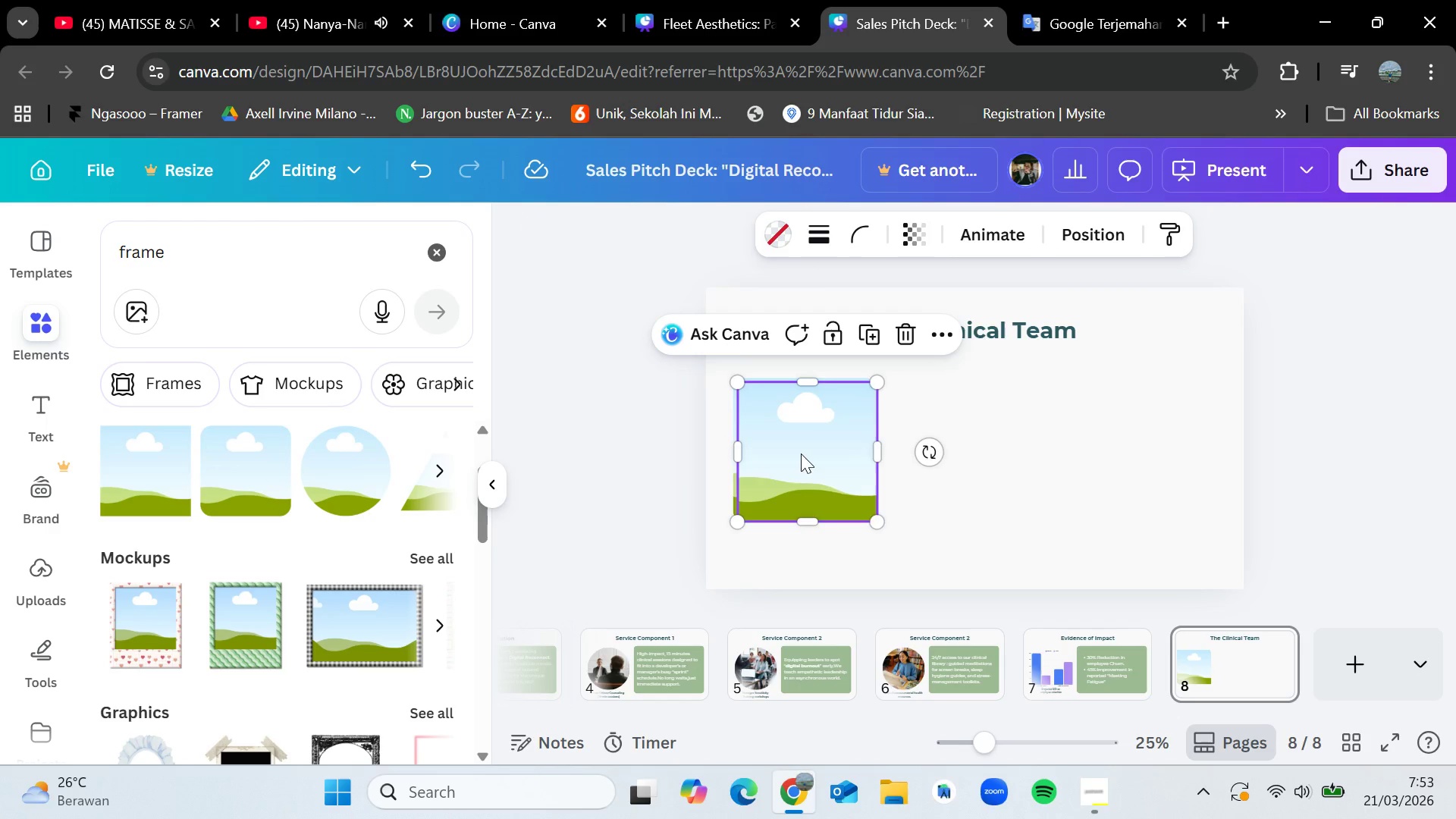 
left_click_drag(start_coordinate=[801, 453], to_coordinate=[965, 451])
 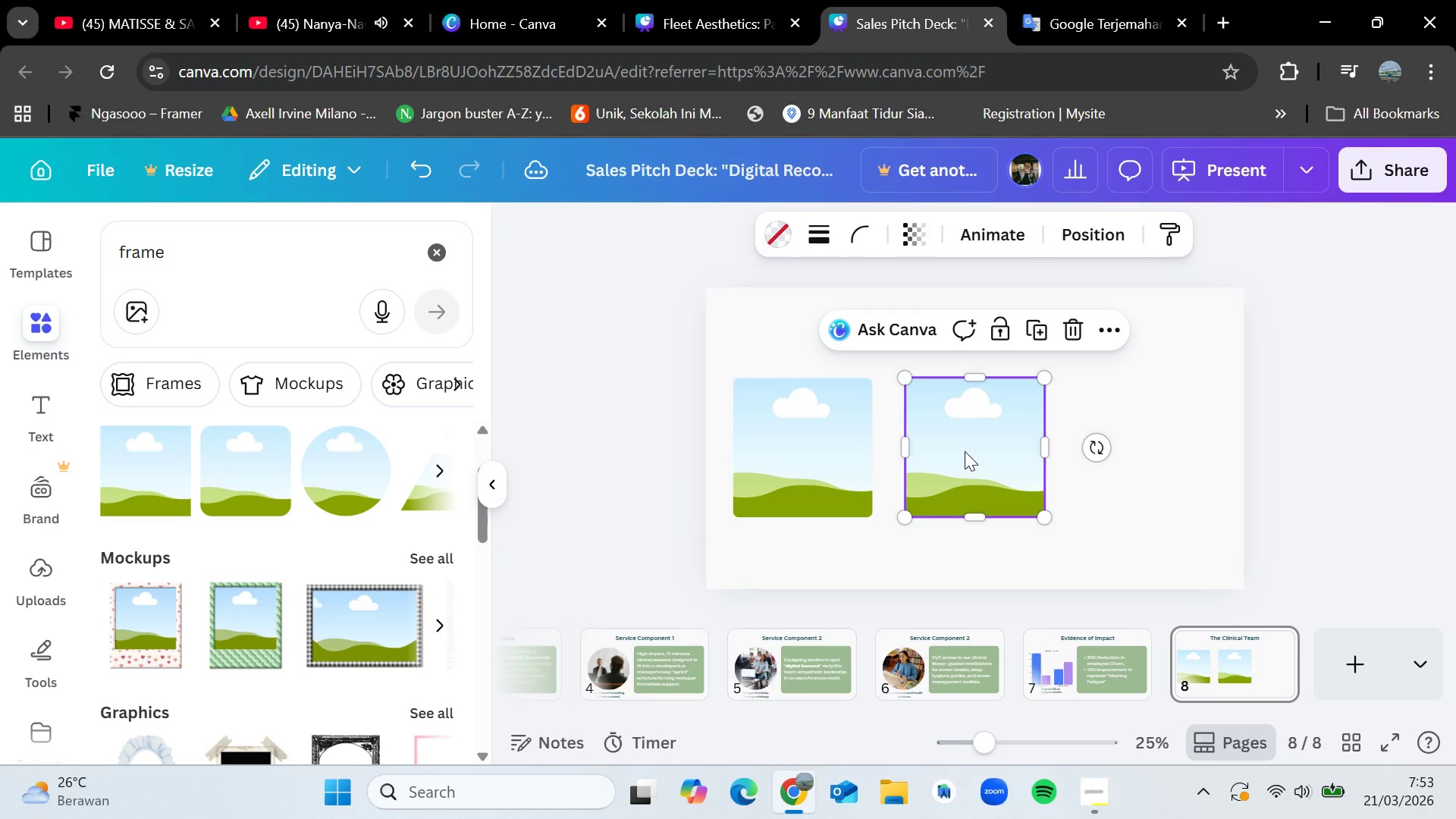 
key(Control+V)
 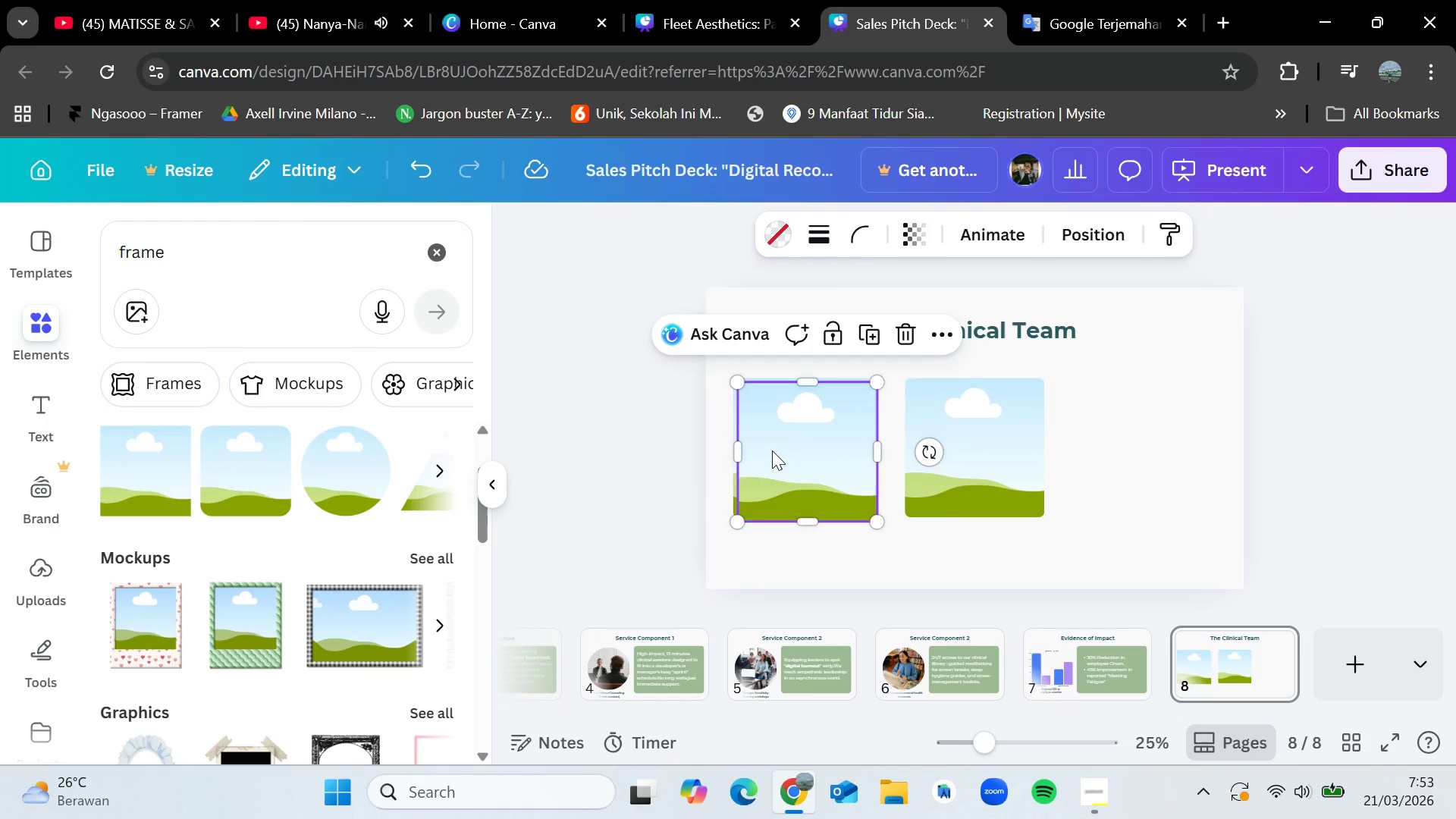 
left_click_drag(start_coordinate=[772, 450], to_coordinate=[1114, 449])
 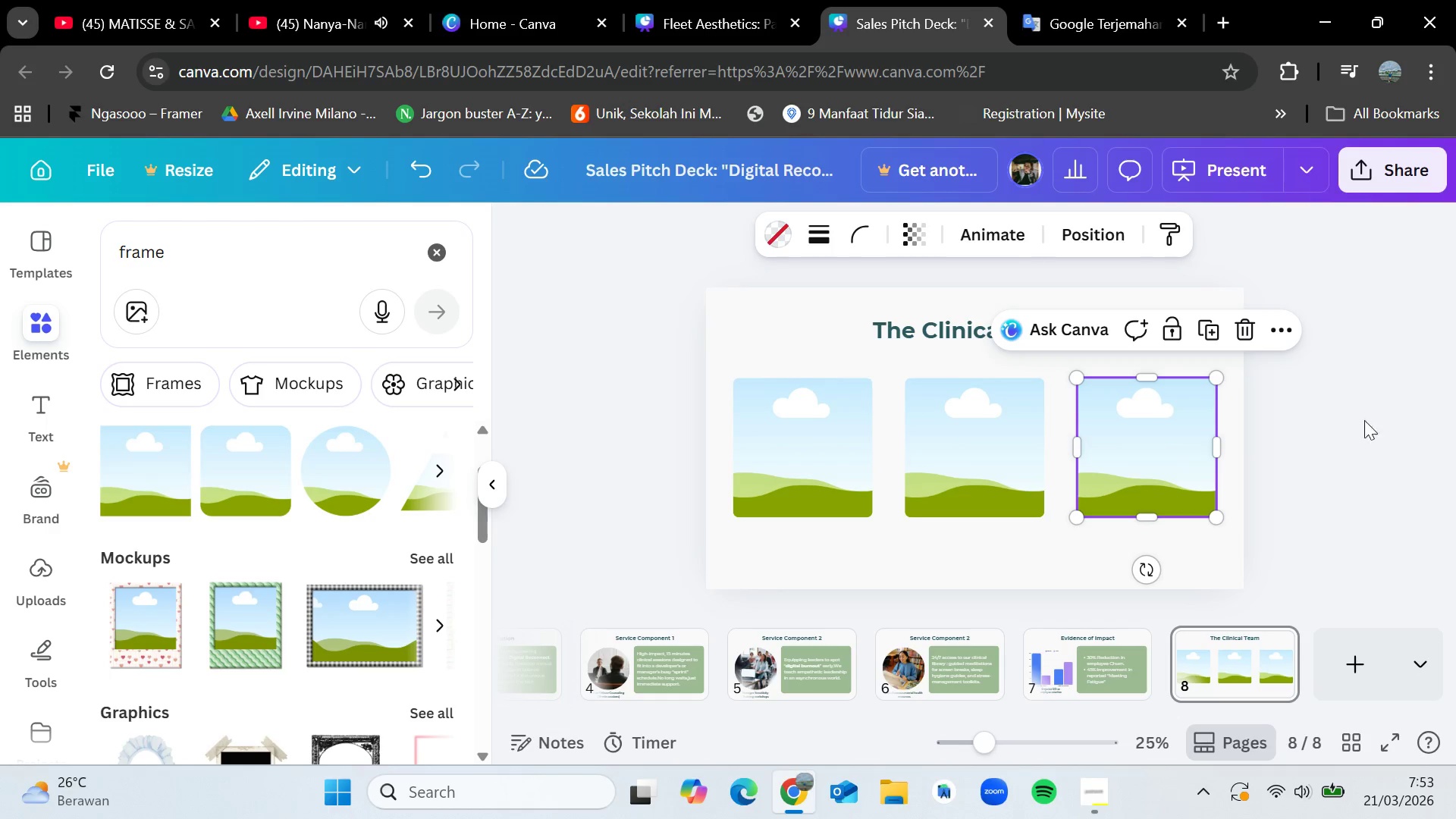 
left_click([1371, 419])
 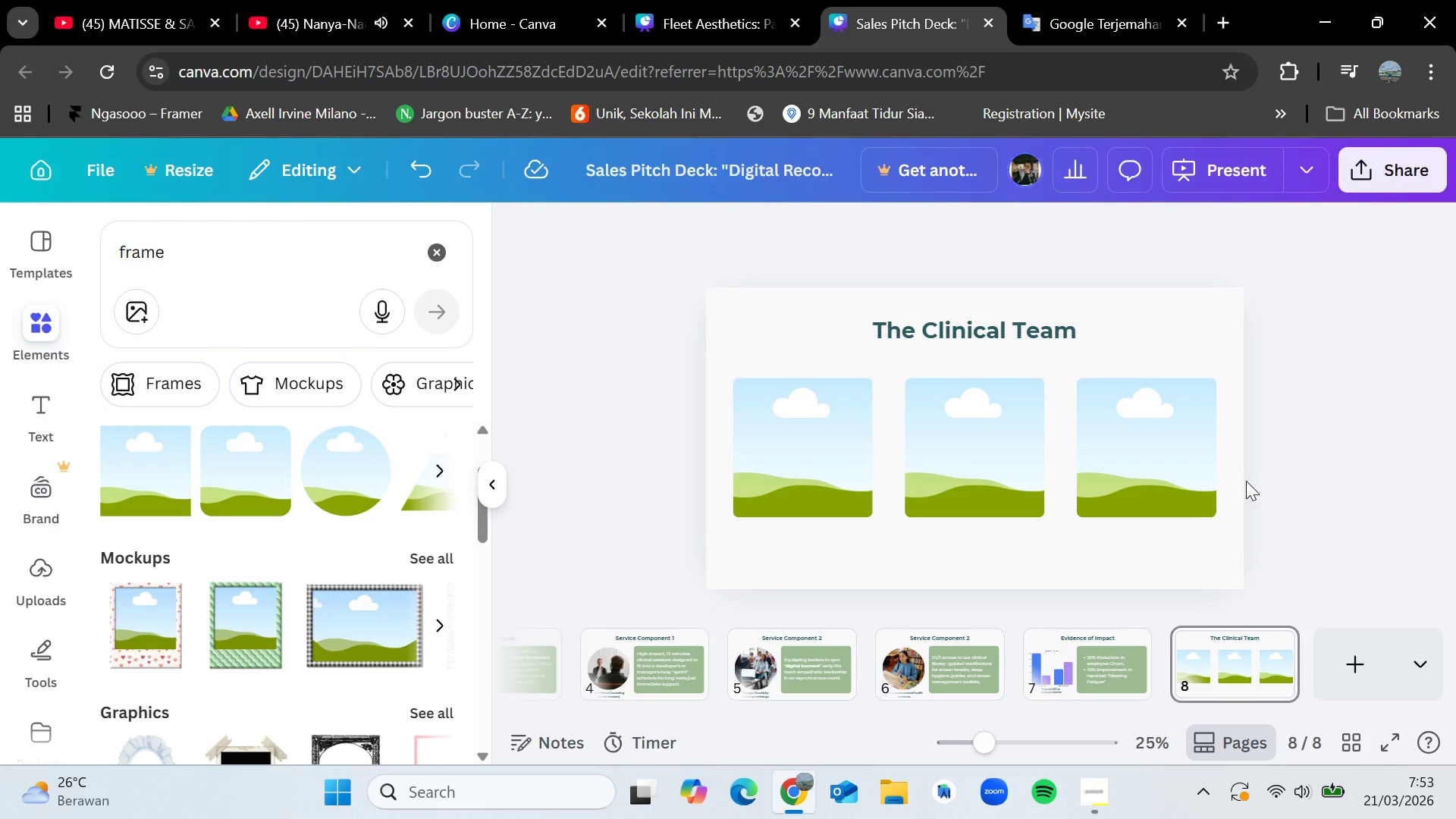 
wait(31.45)
 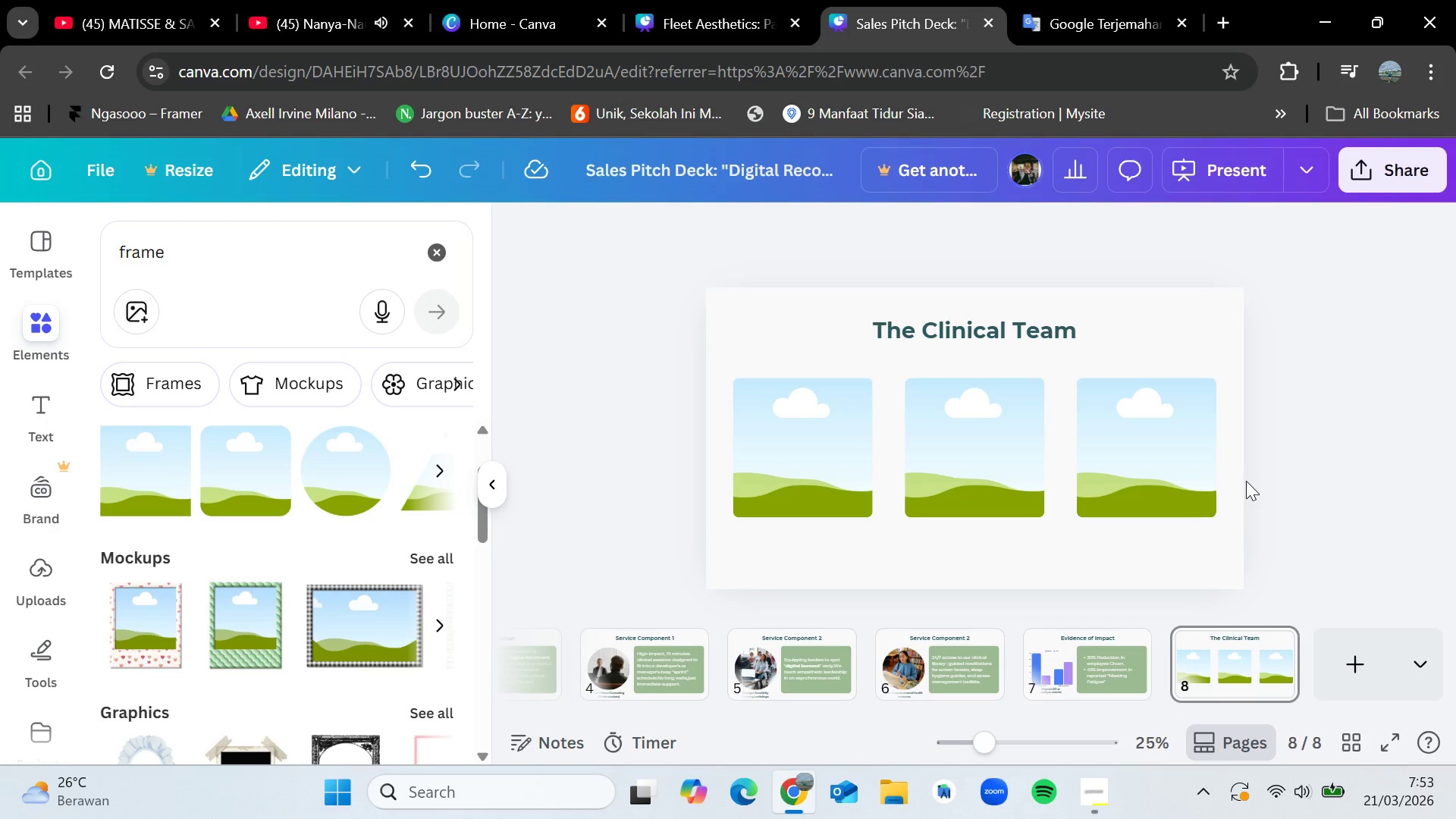 
left_click([444, 261])
 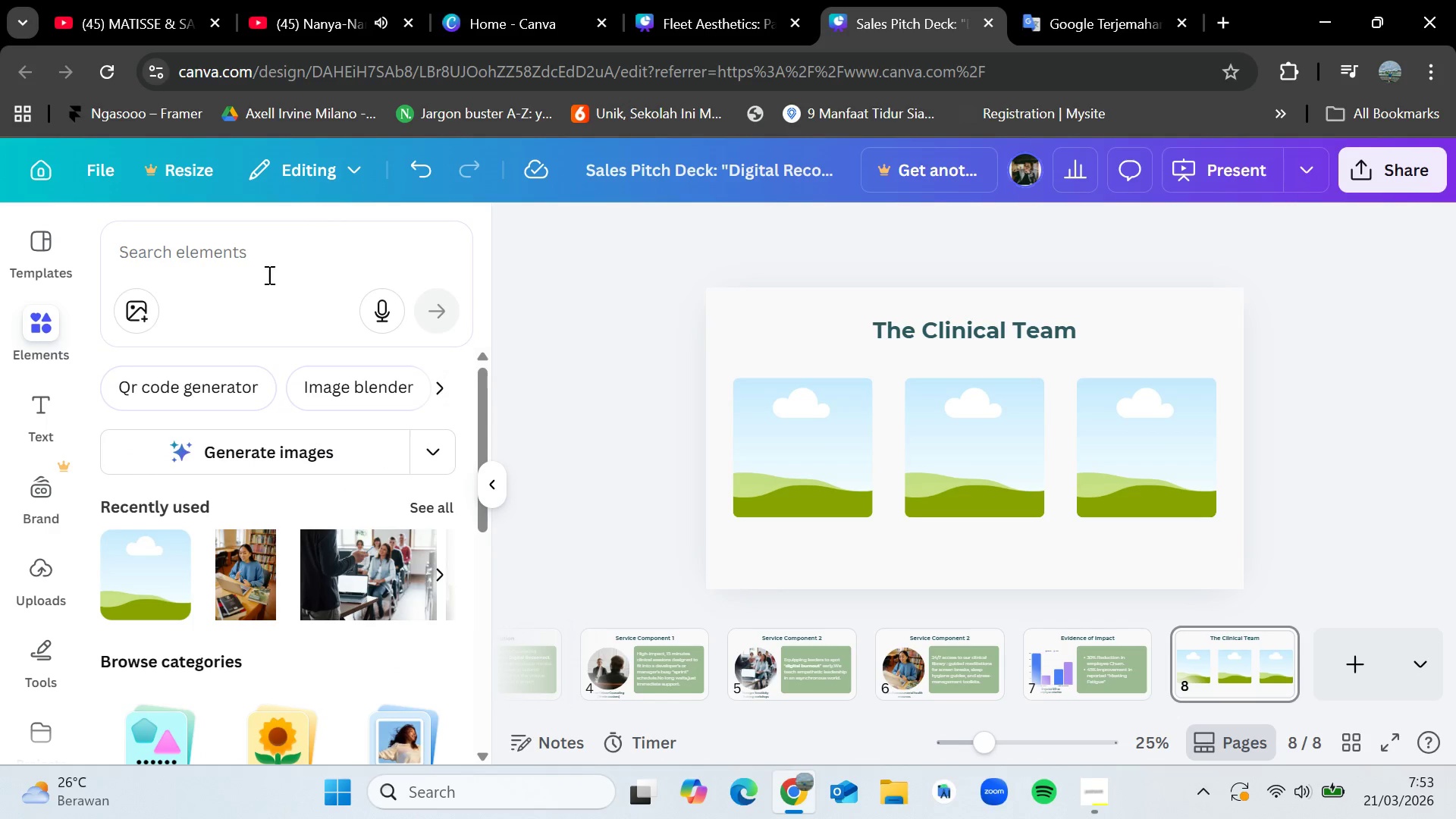 
left_click([268, 264])
 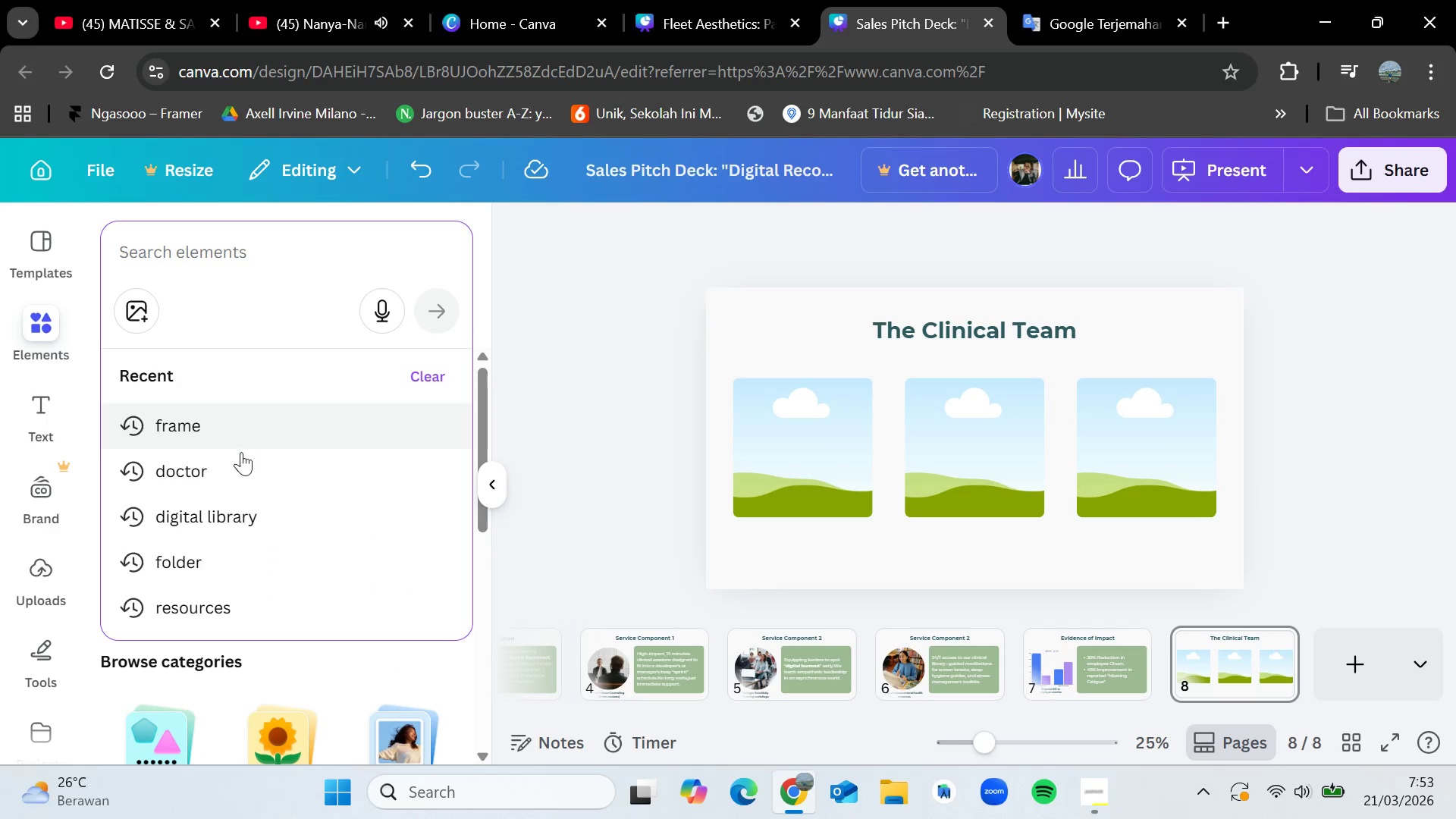 
left_click([241, 457])
 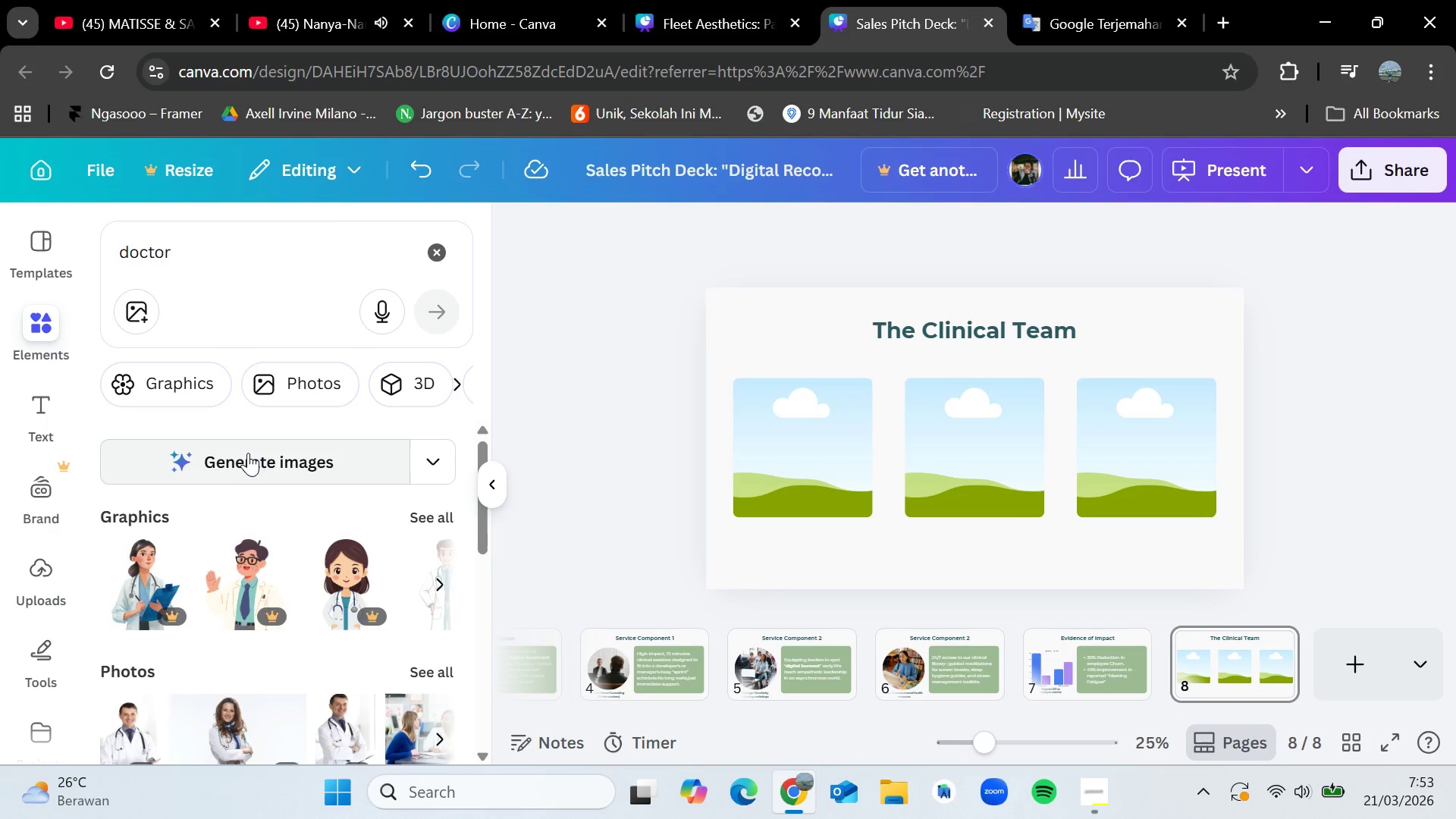 
wait(5.17)
 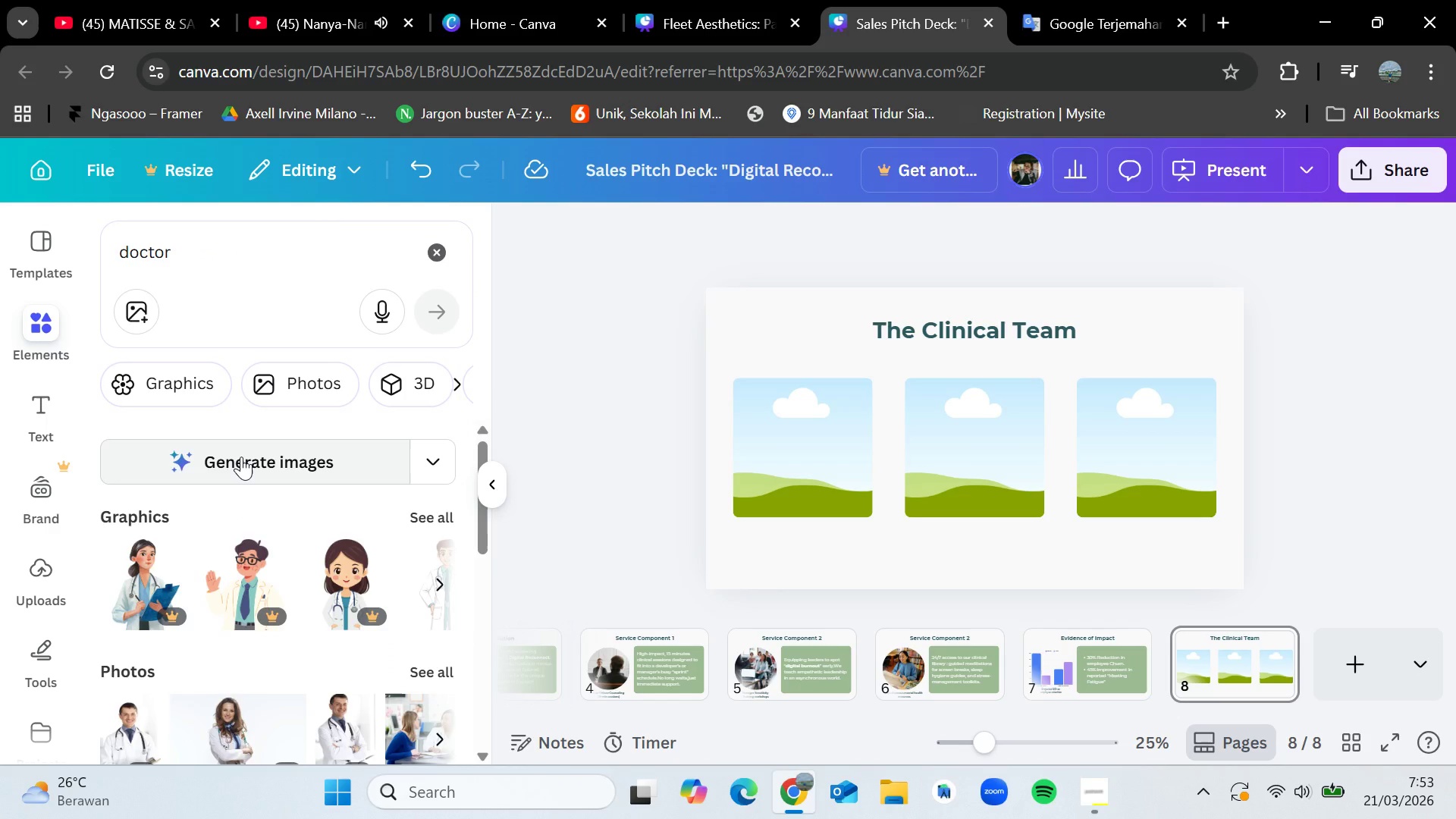 
left_click([444, 664])
 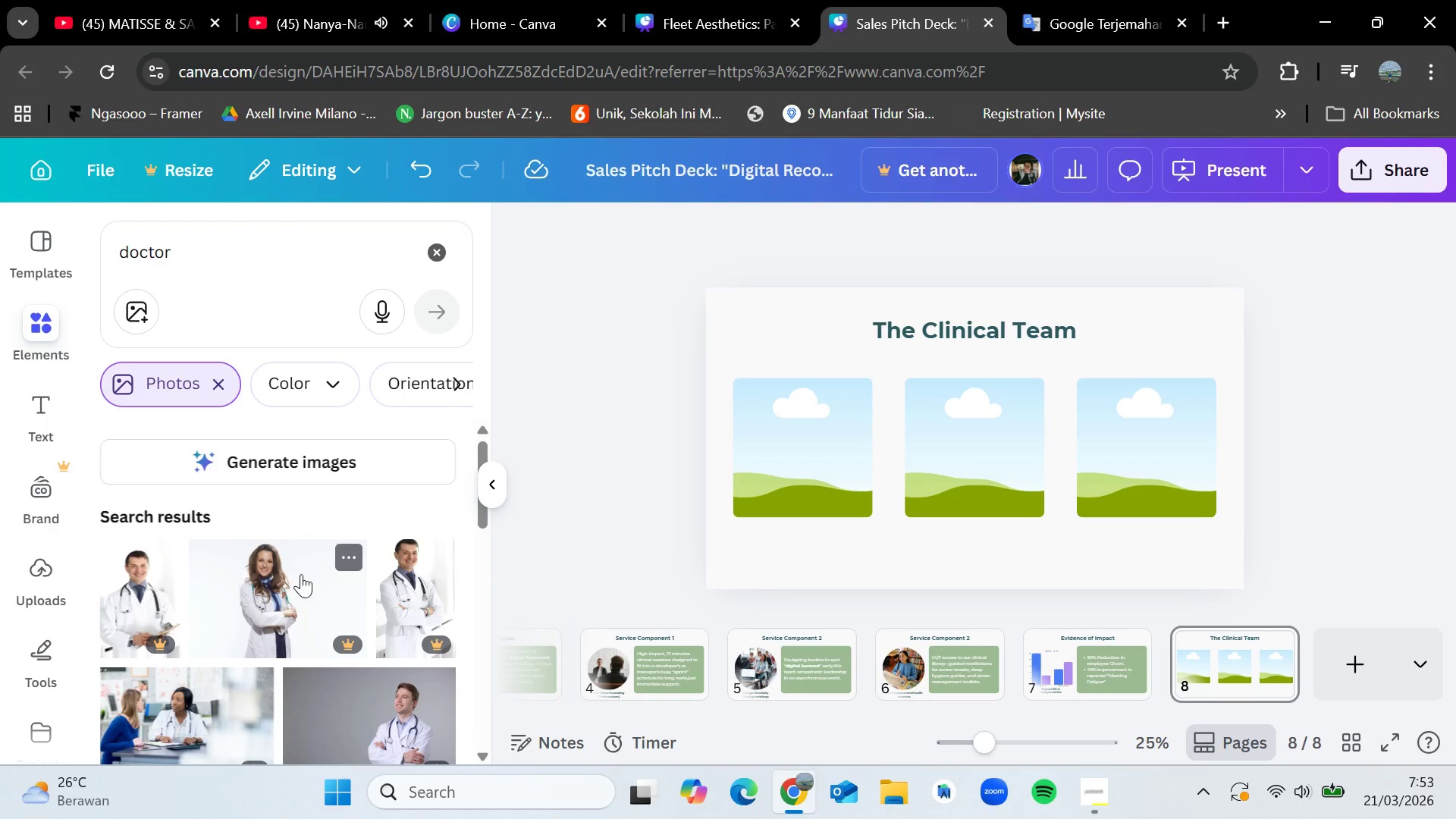 
scroll: coordinate [391, 676], scroll_direction: down, amount: 8.0
 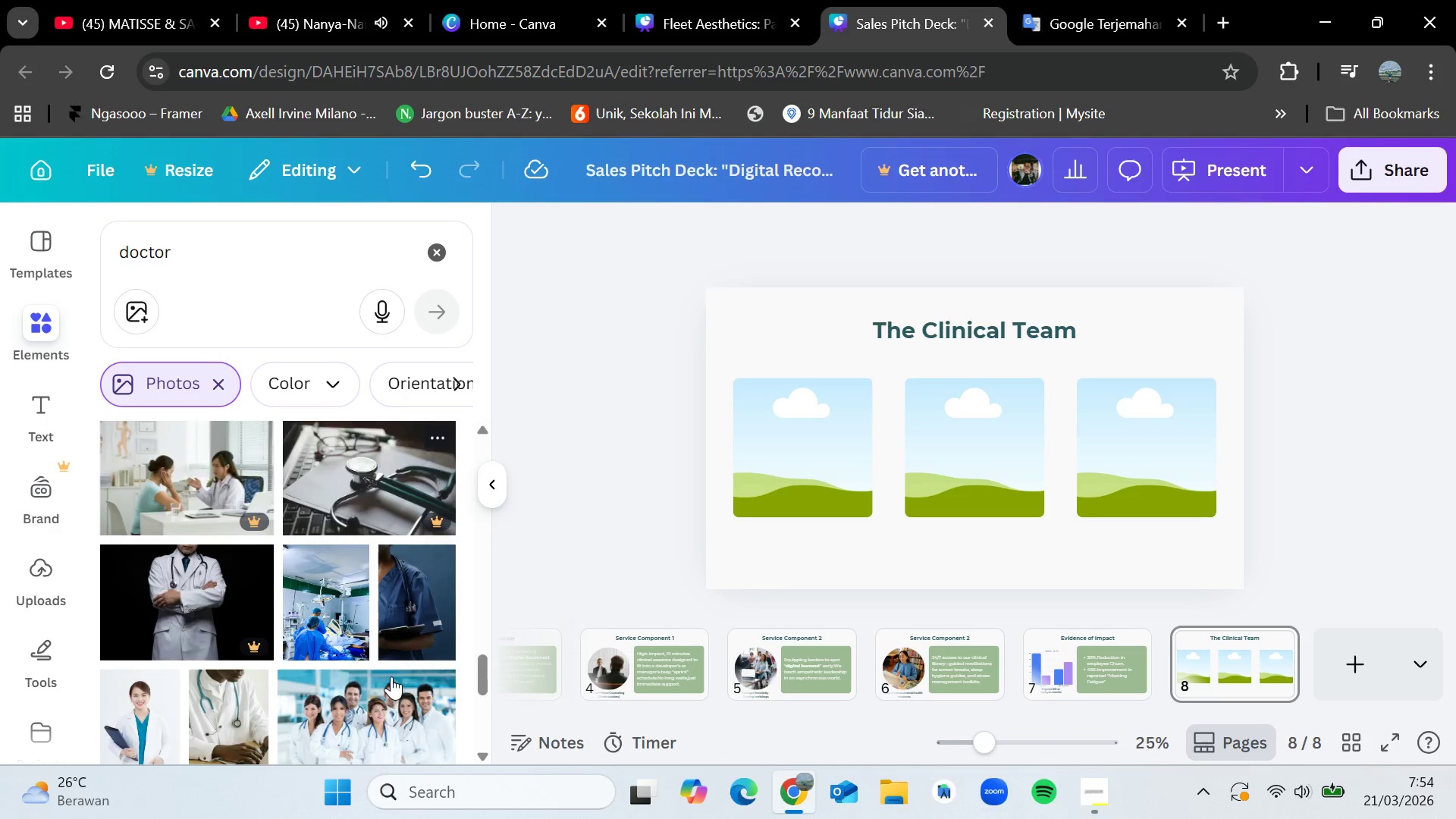 
scroll: coordinate [391, 676], scroll_direction: none, amount: 0.0
 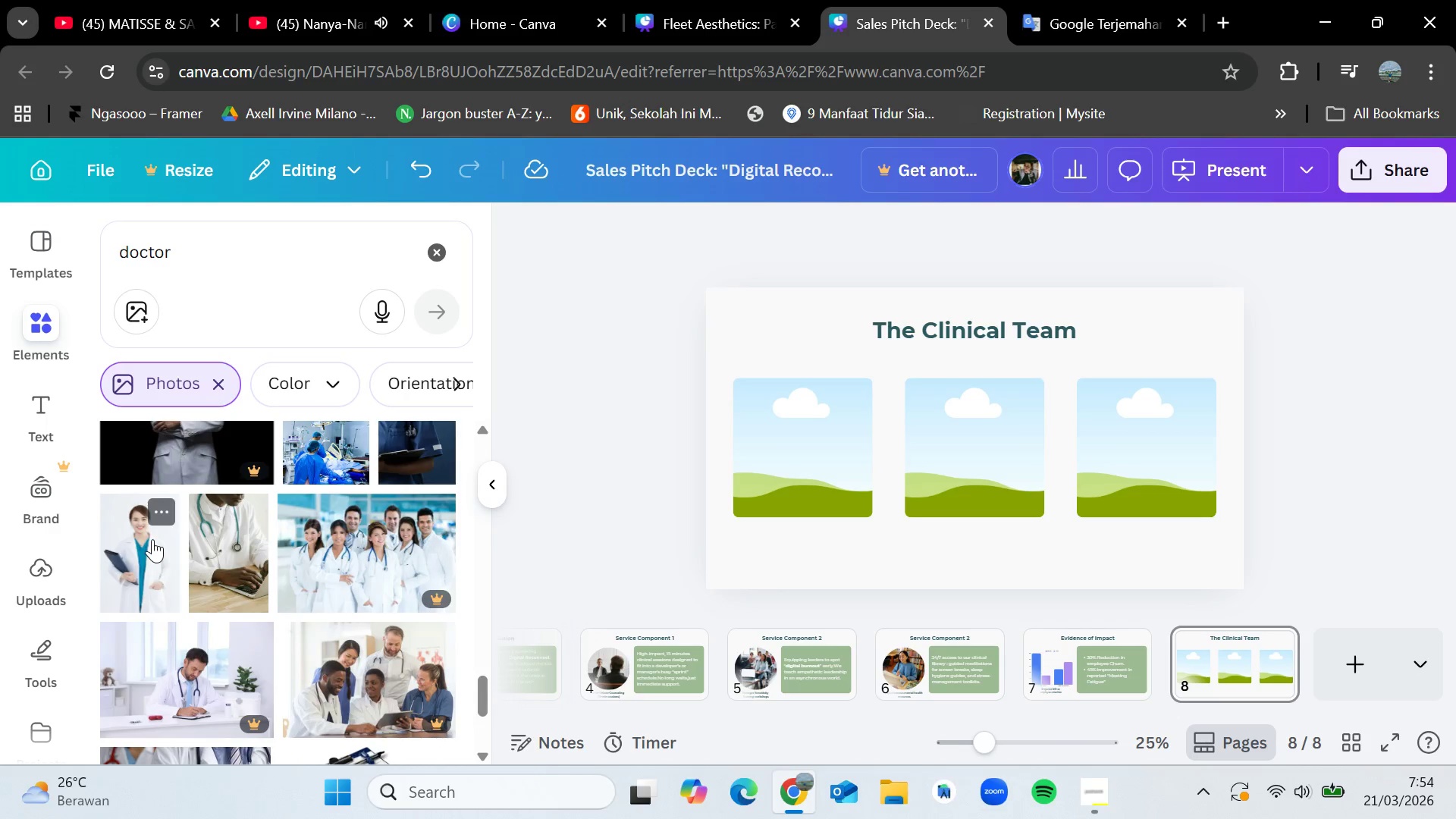 
left_click_drag(start_coordinate=[138, 548], to_coordinate=[945, 448])
 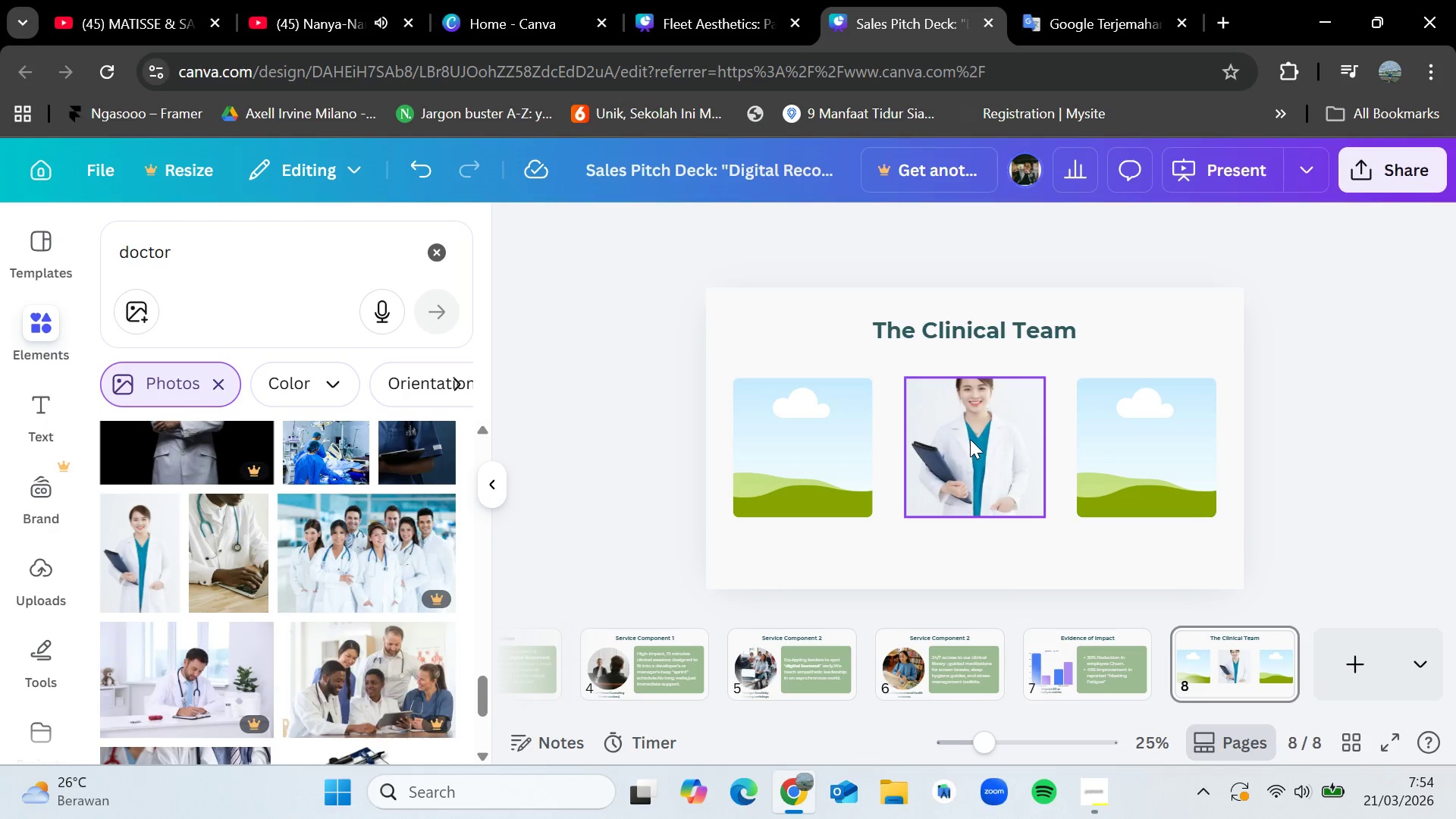 
double_click([970, 439])
 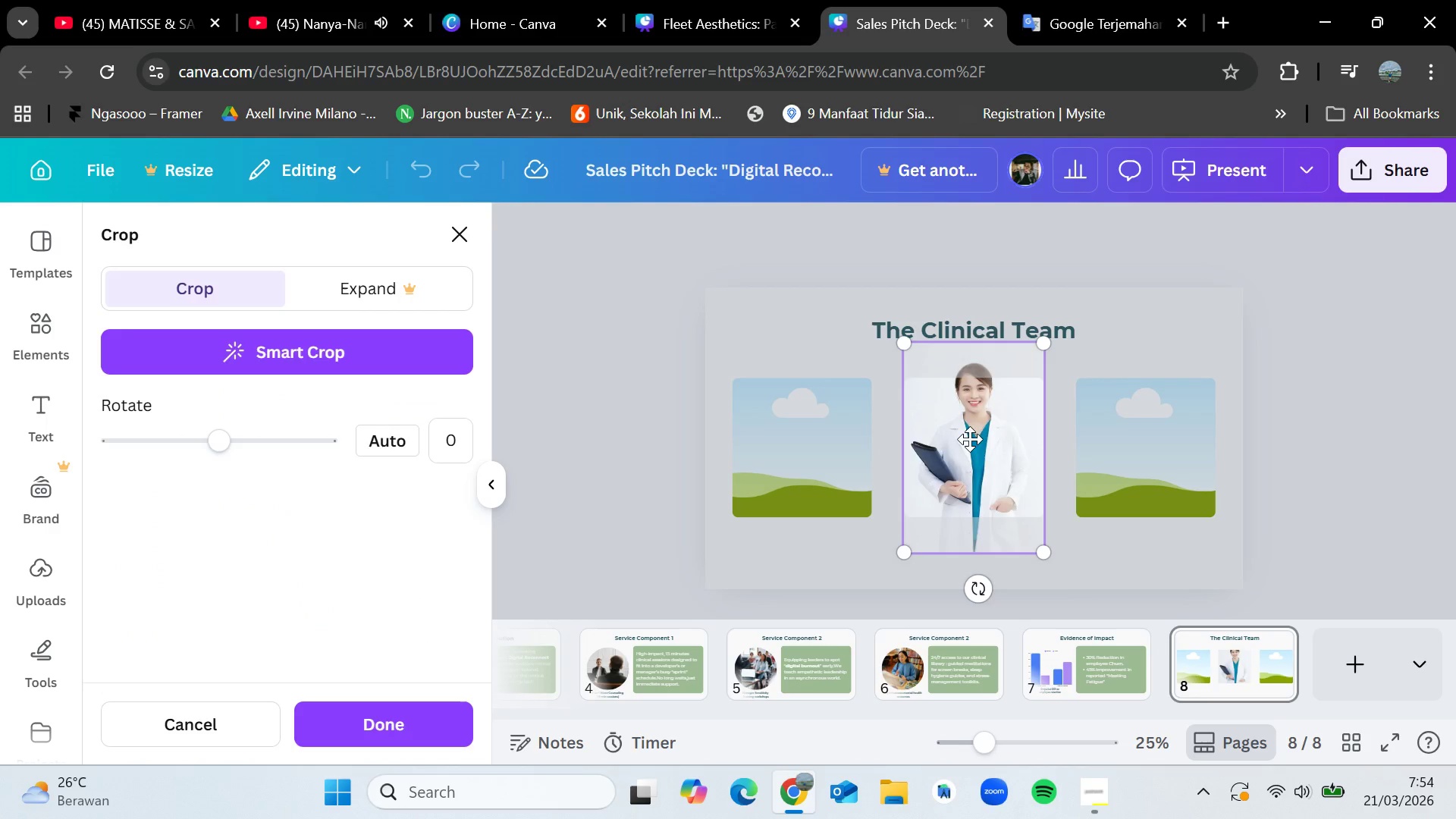 
left_click_drag(start_coordinate=[970, 439], to_coordinate=[978, 488])
 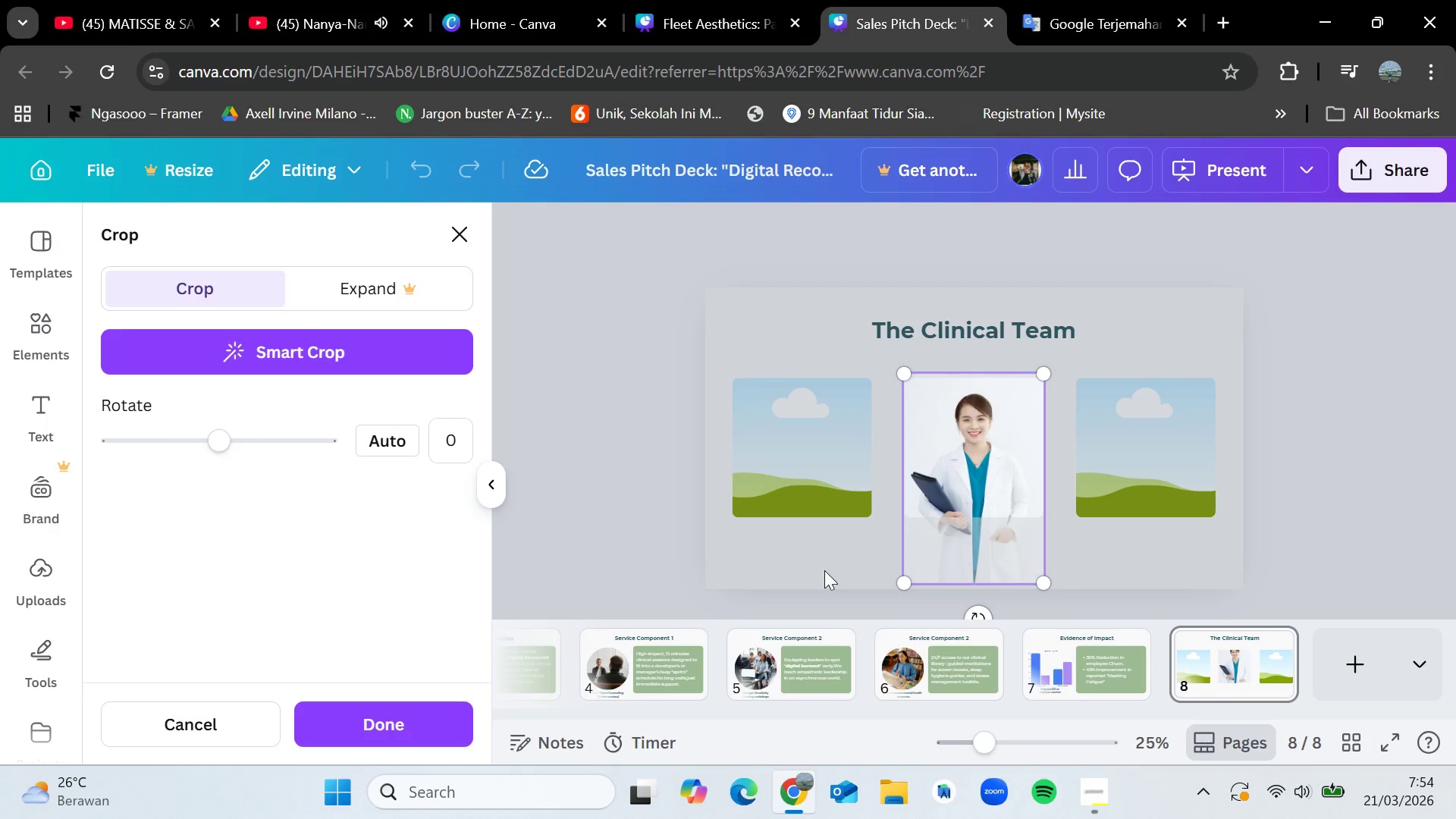 
left_click([810, 570])
 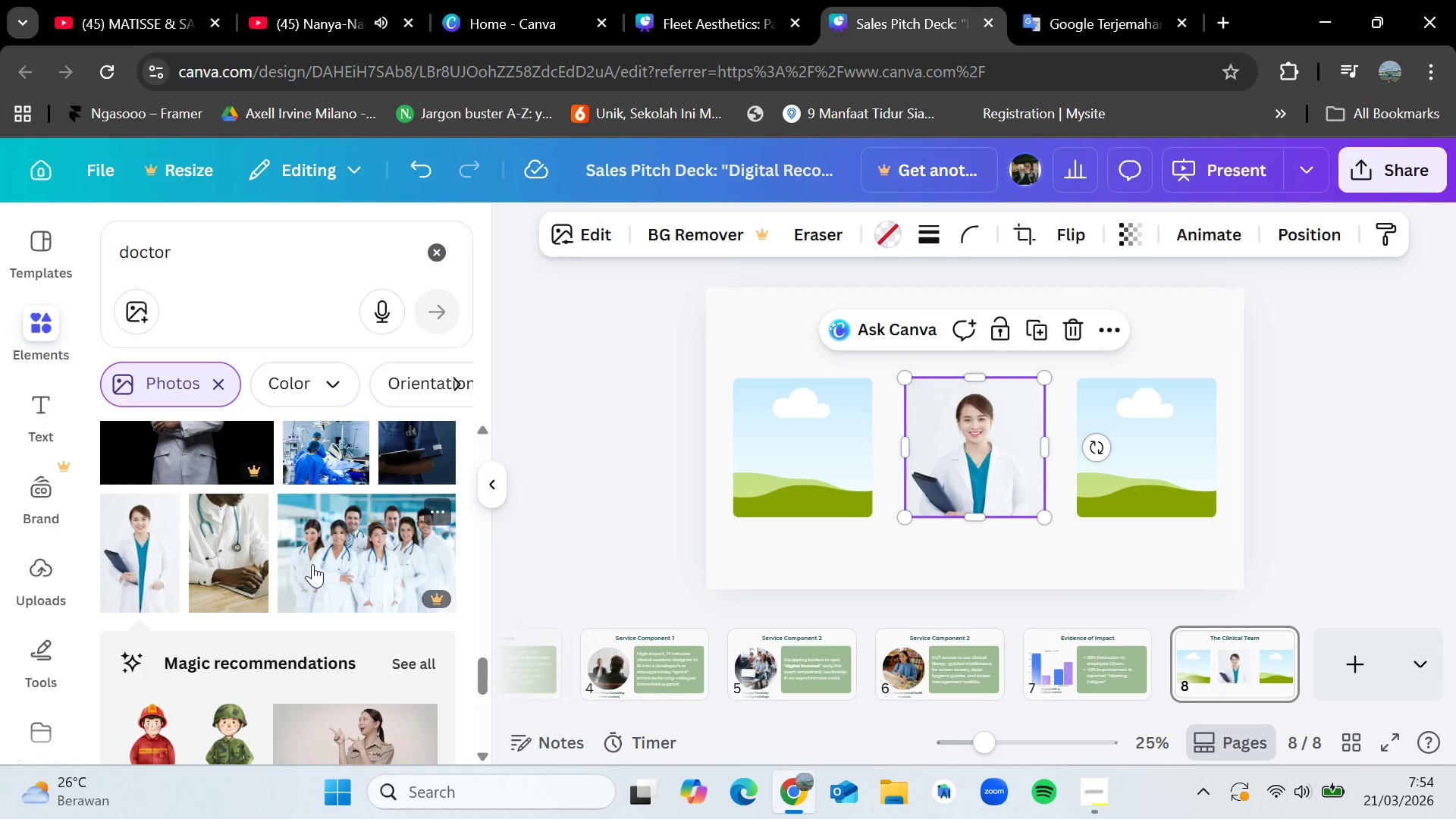 
scroll: coordinate [228, 656], scroll_direction: down, amount: 13.0
 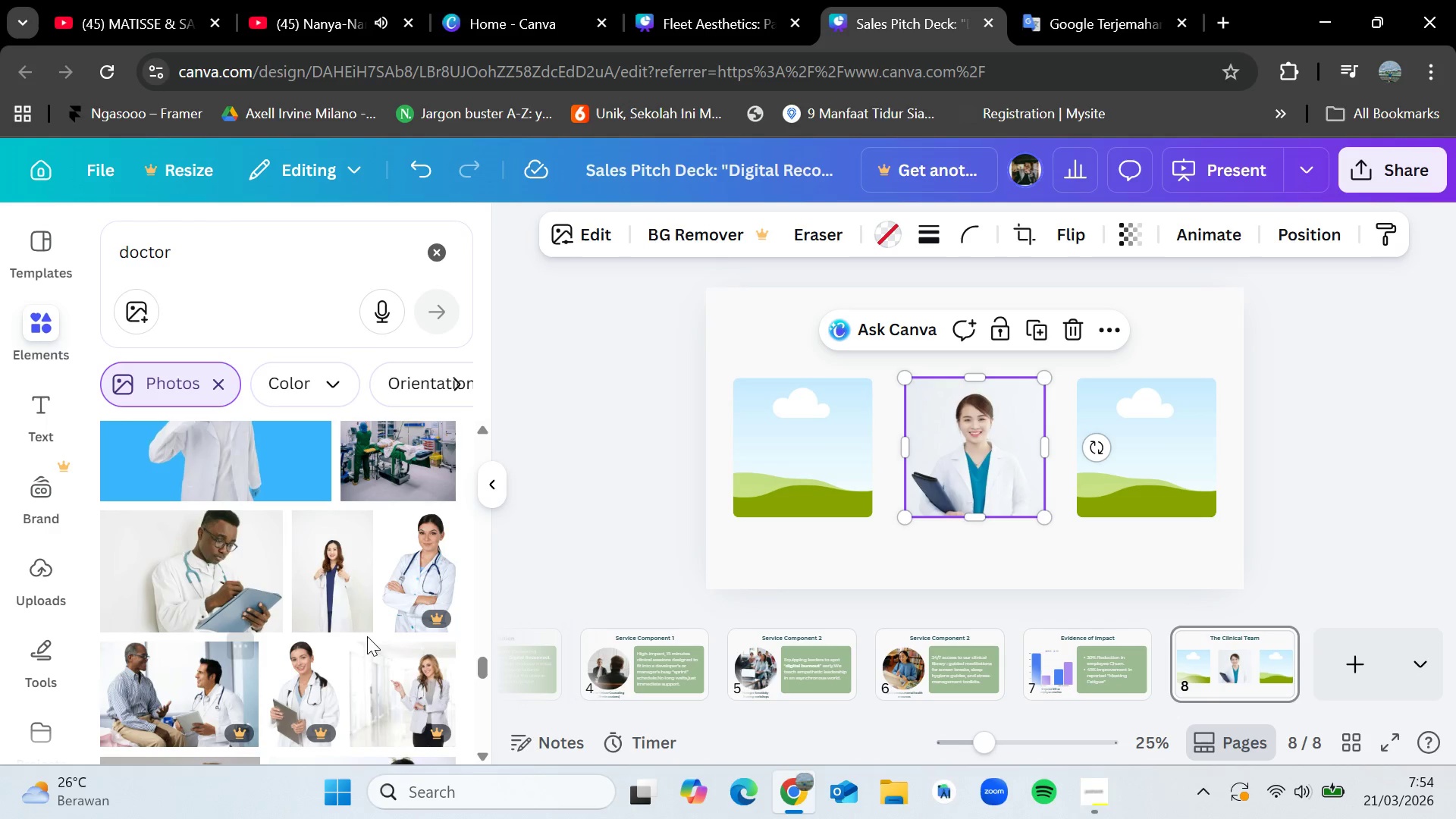 
mouse_move([349, 589])
 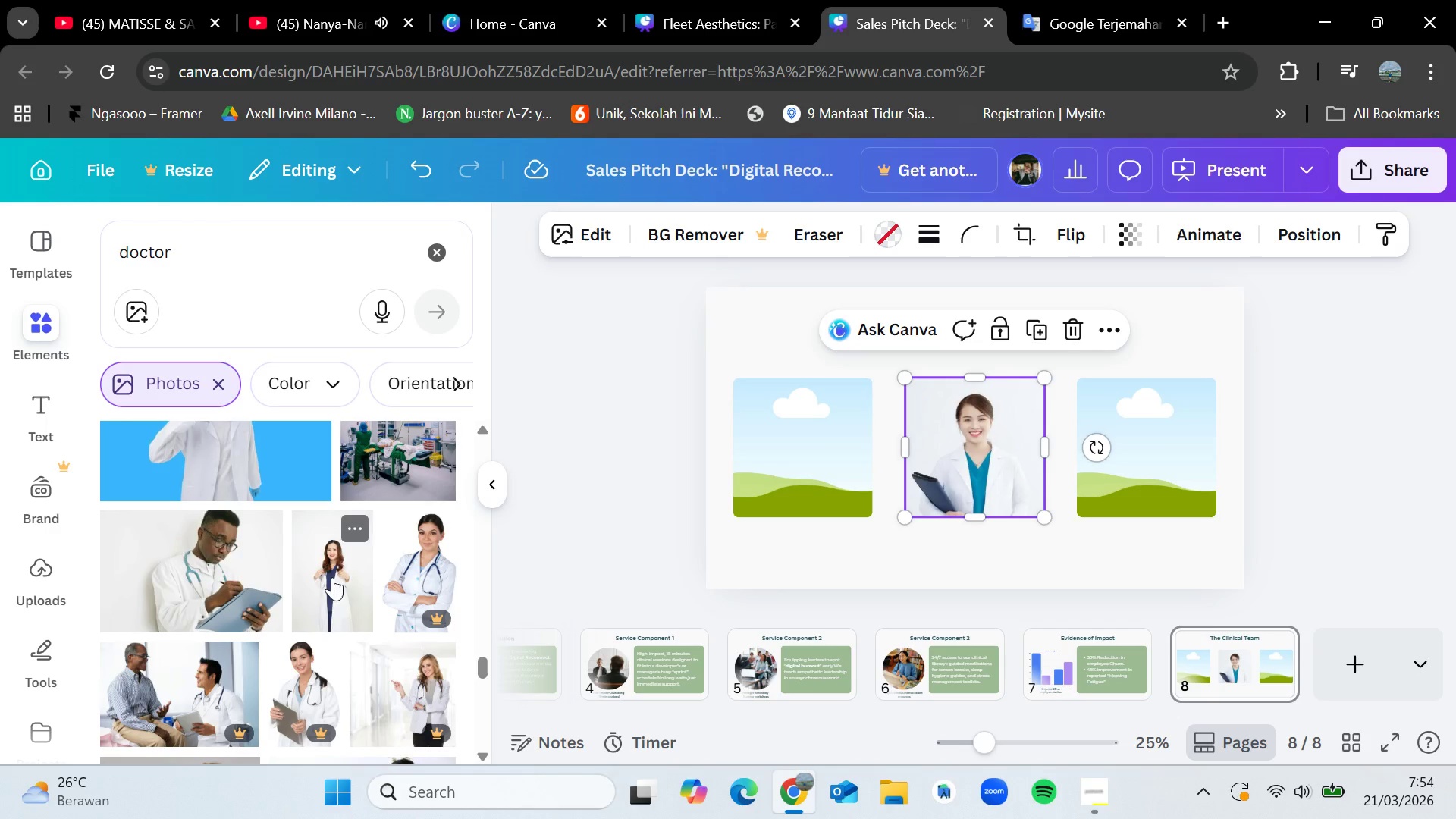 
left_click_drag(start_coordinate=[332, 576], to_coordinate=[1151, 432])
 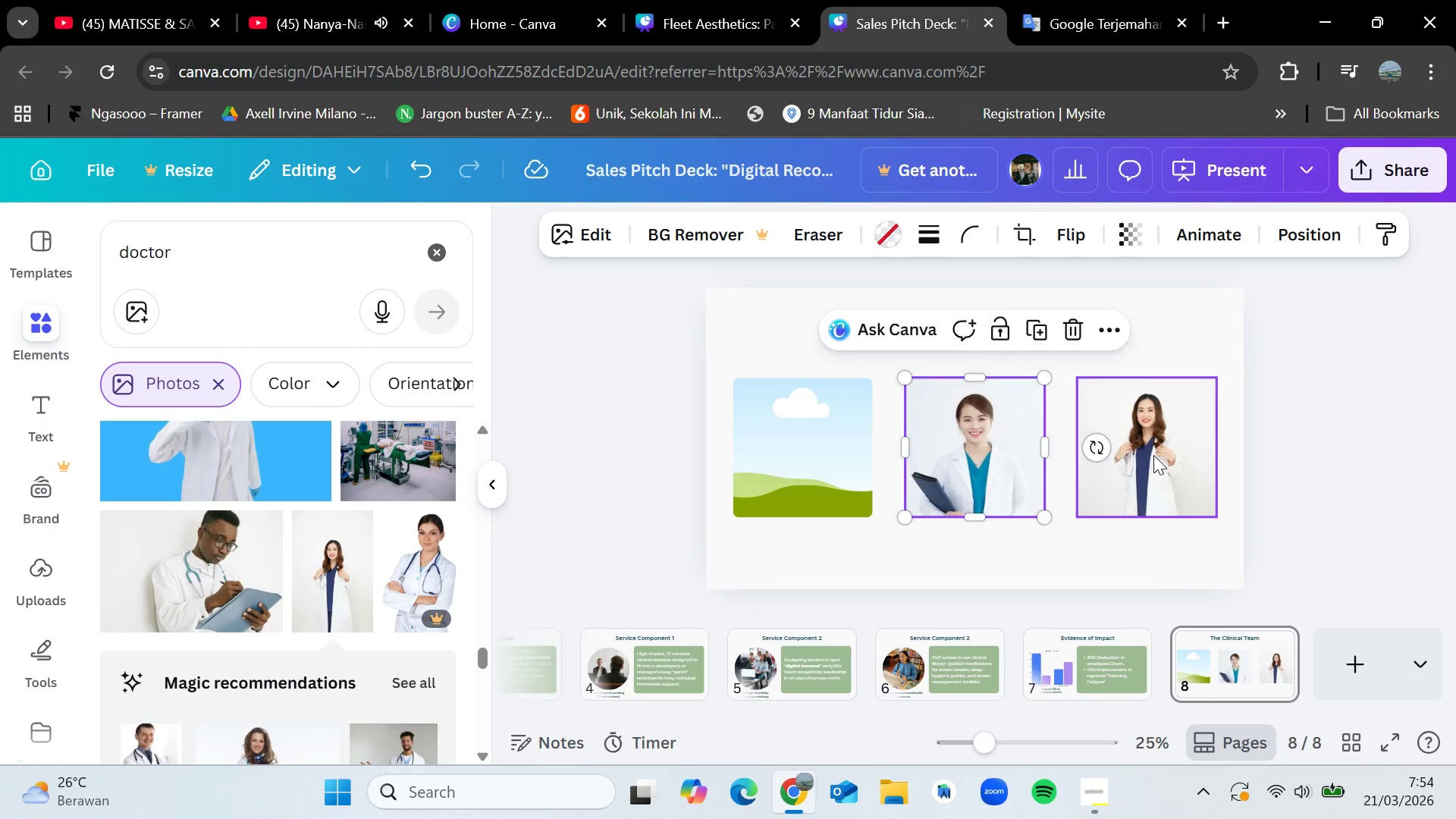 
double_click([1153, 455])
 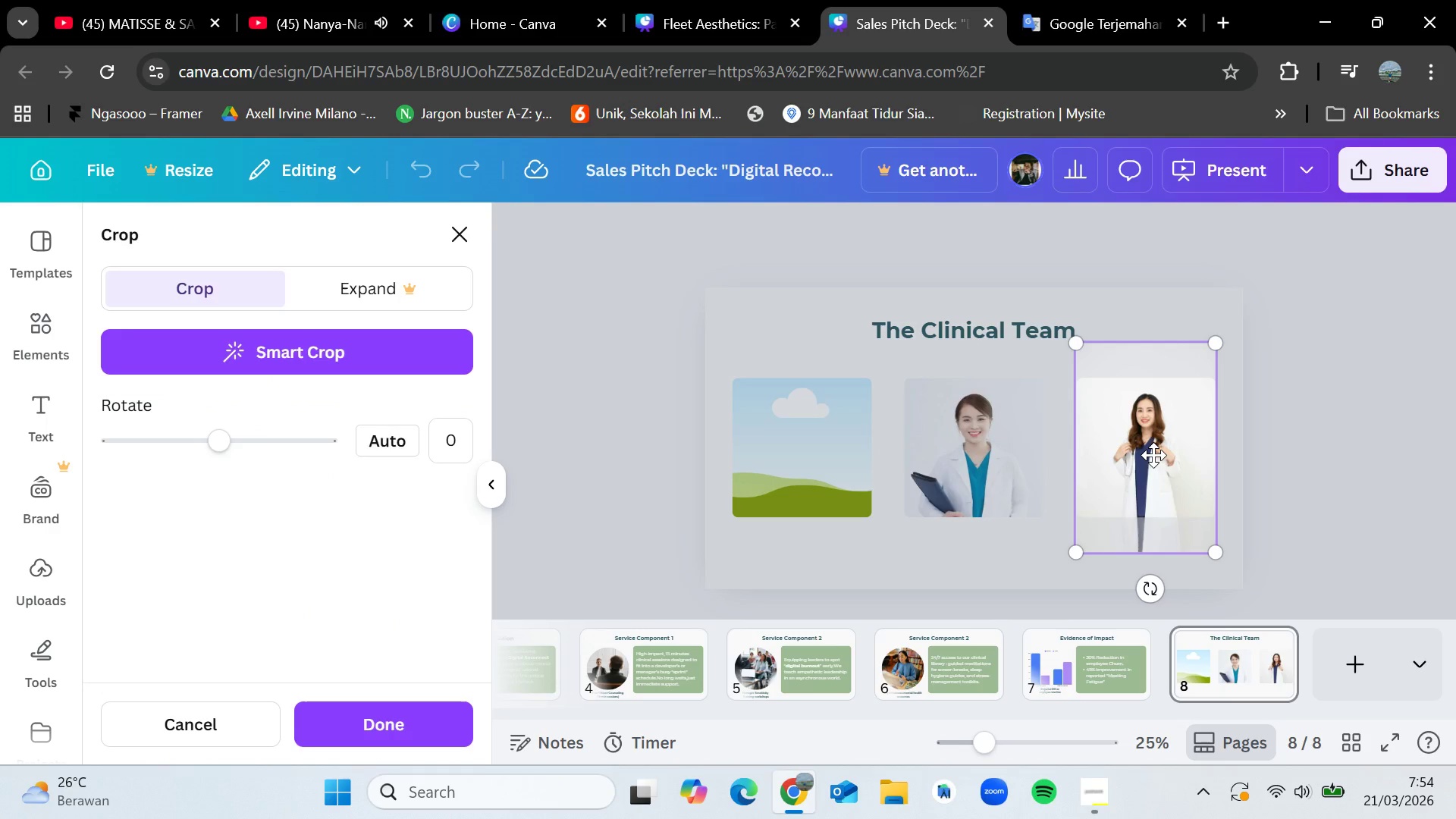 
left_click_drag(start_coordinate=[1153, 455], to_coordinate=[1160, 466])
 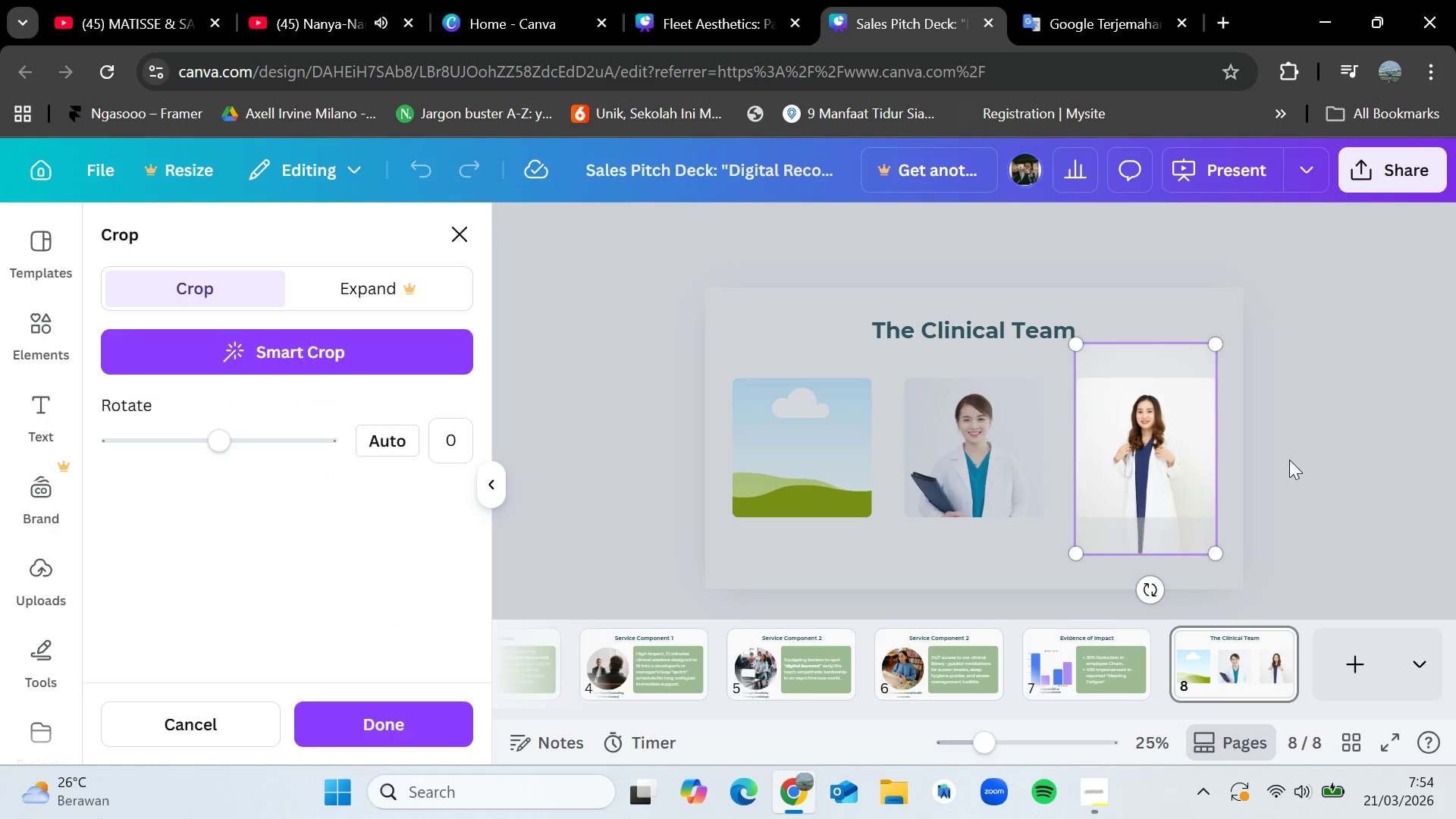 
left_click([1289, 460])
 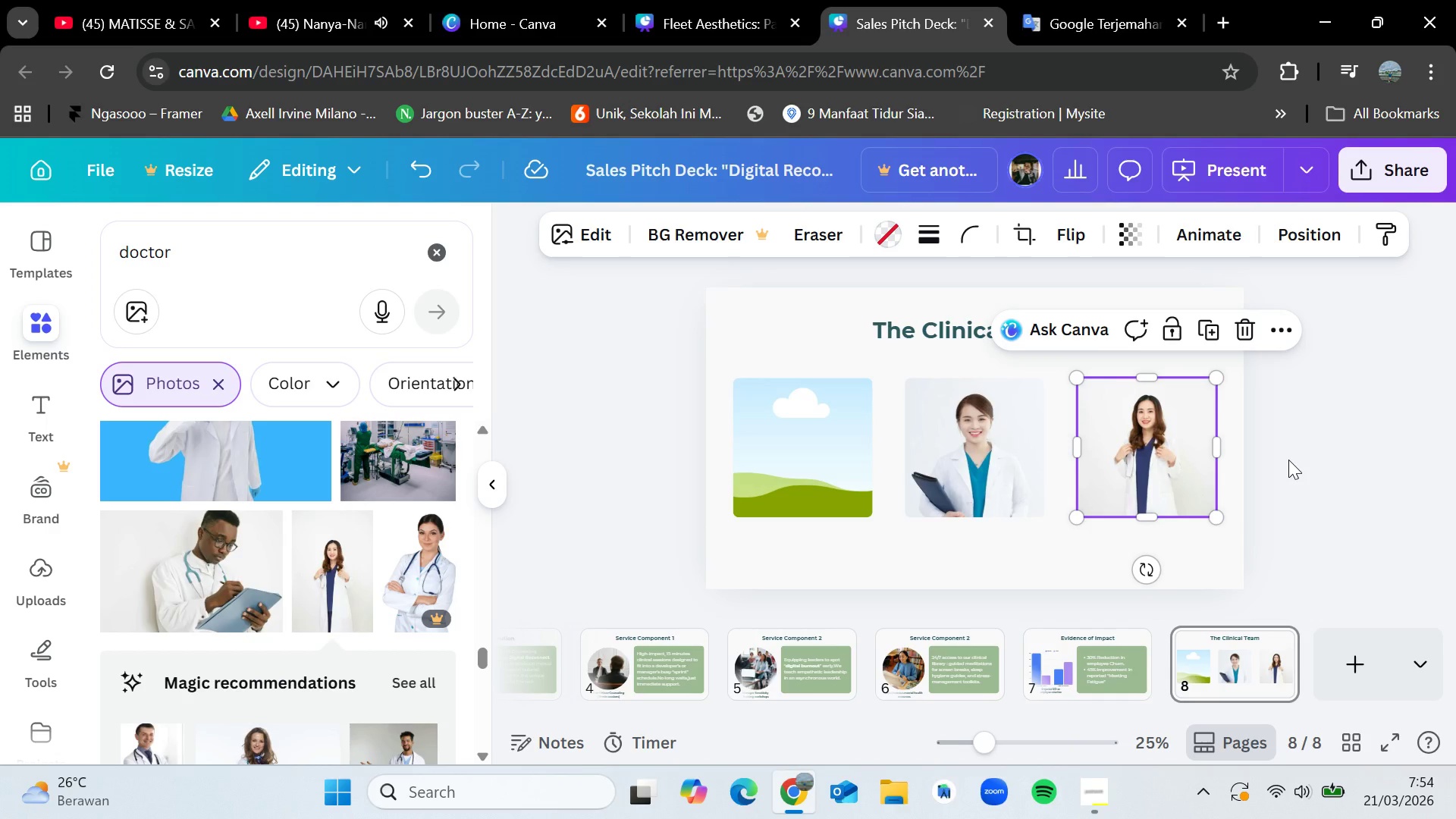 
left_click([1288, 460])
 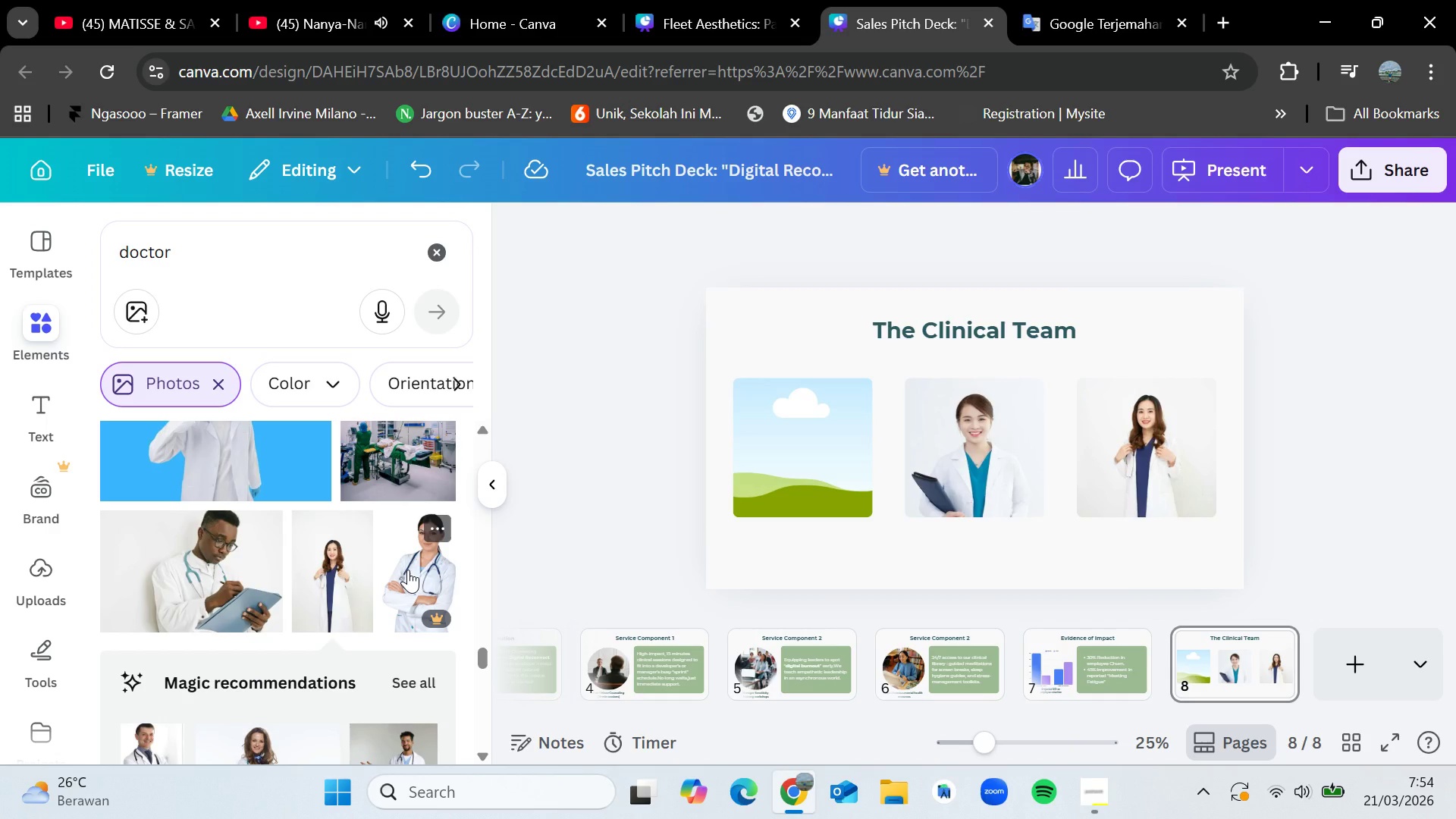 
wait(11.7)
 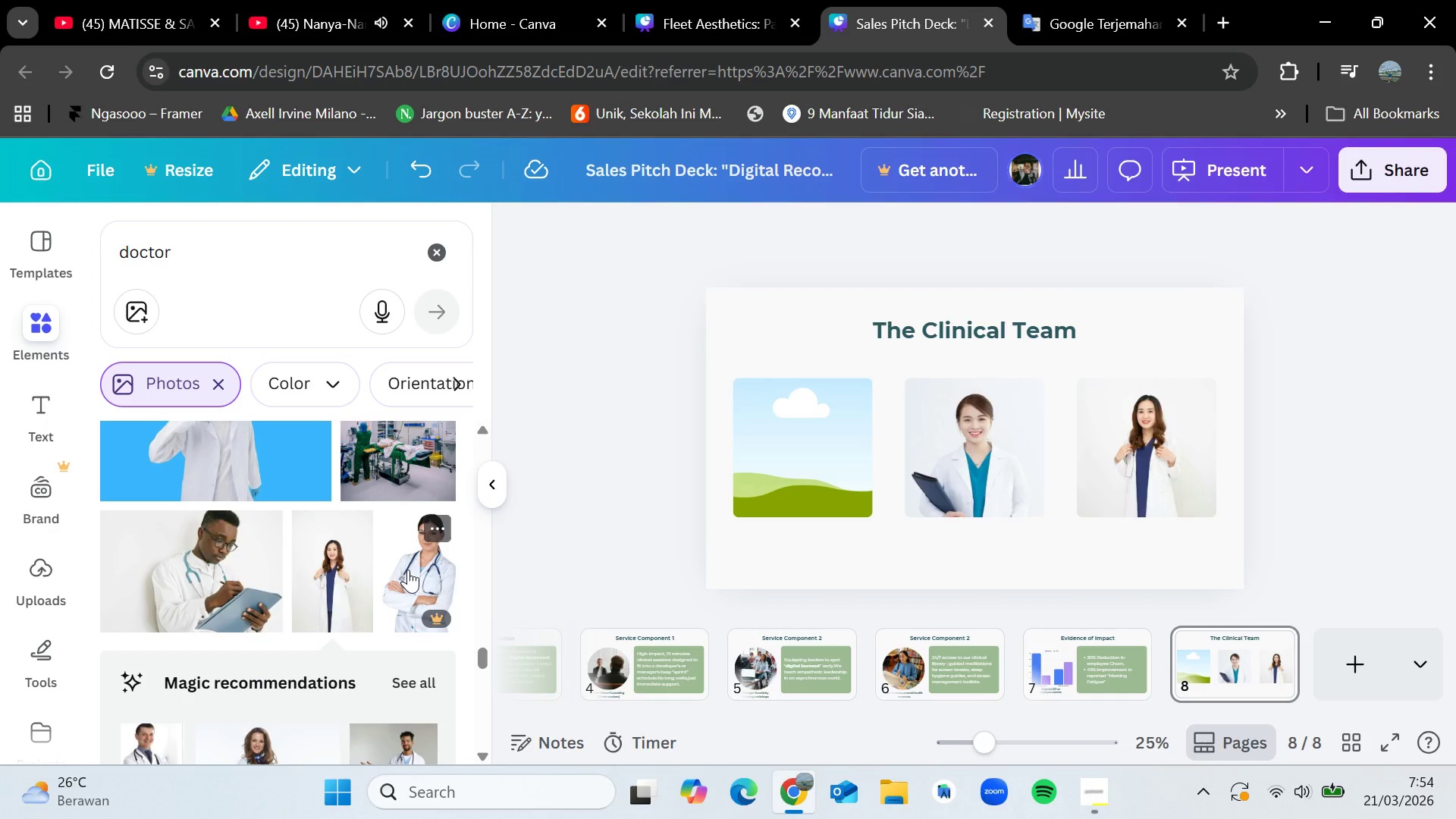 
scroll: coordinate [300, 663], scroll_direction: down, amount: 4.0
 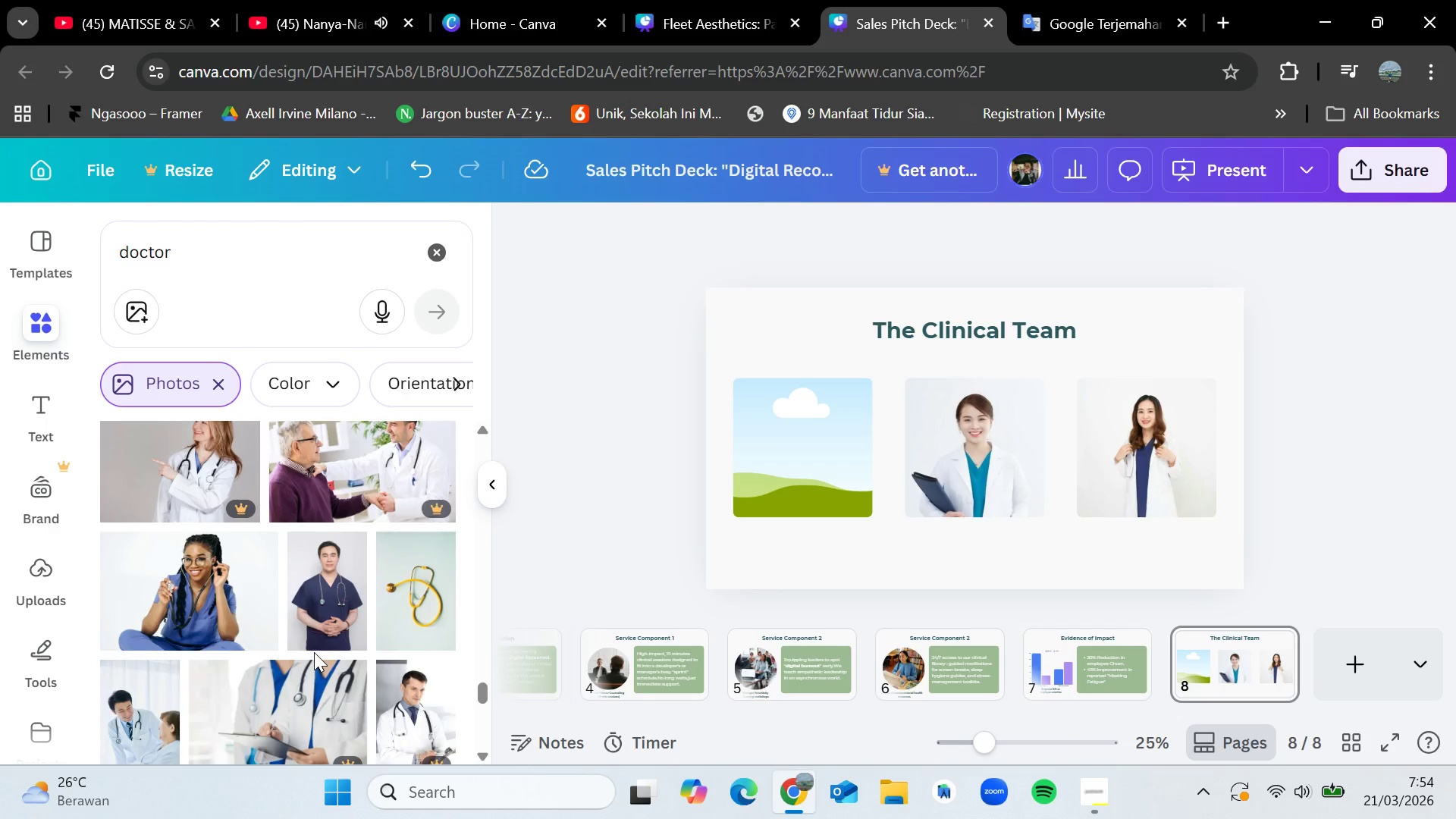 
left_click_drag(start_coordinate=[319, 601], to_coordinate=[779, 462])
 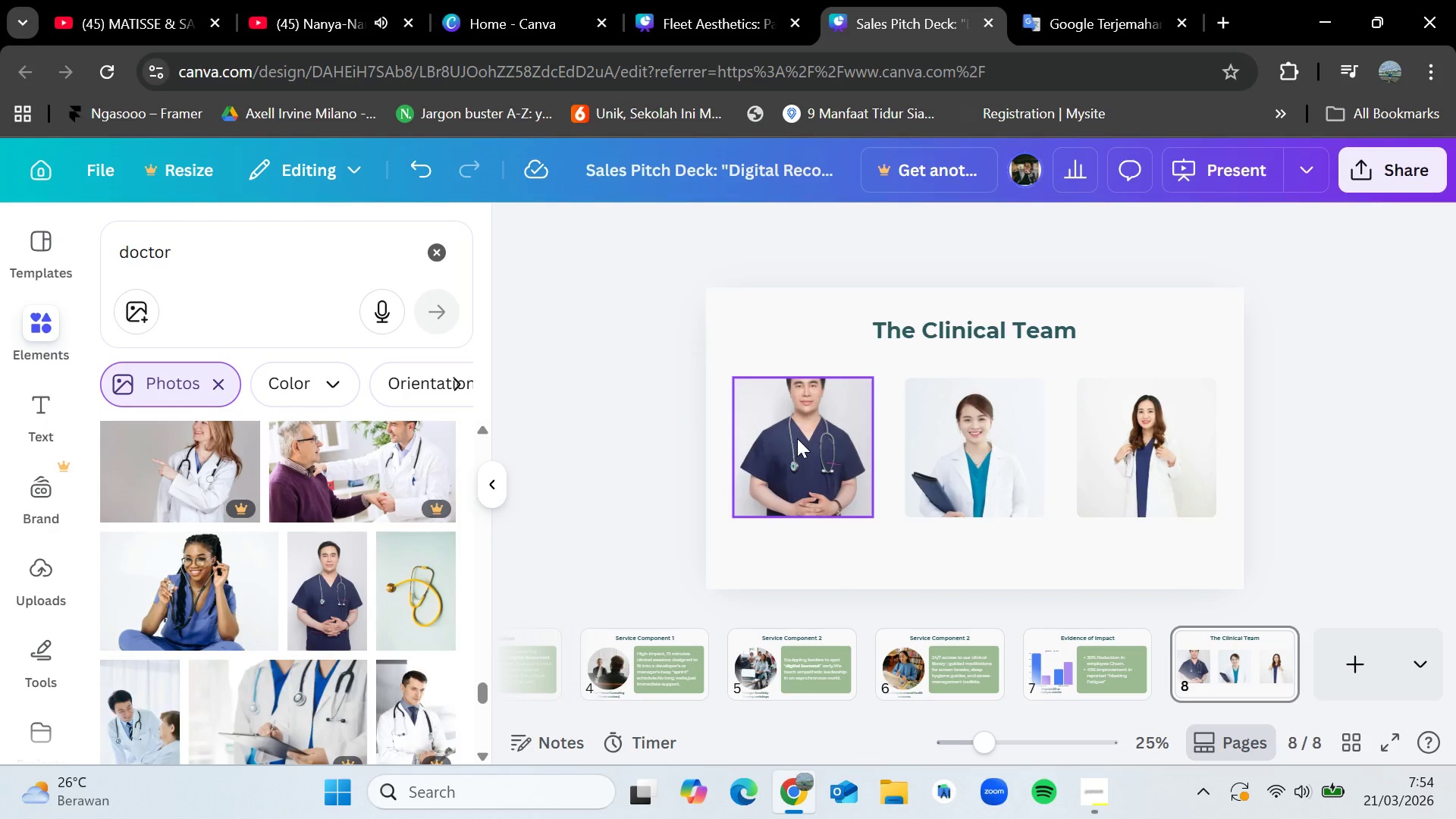 
double_click([797, 438])
 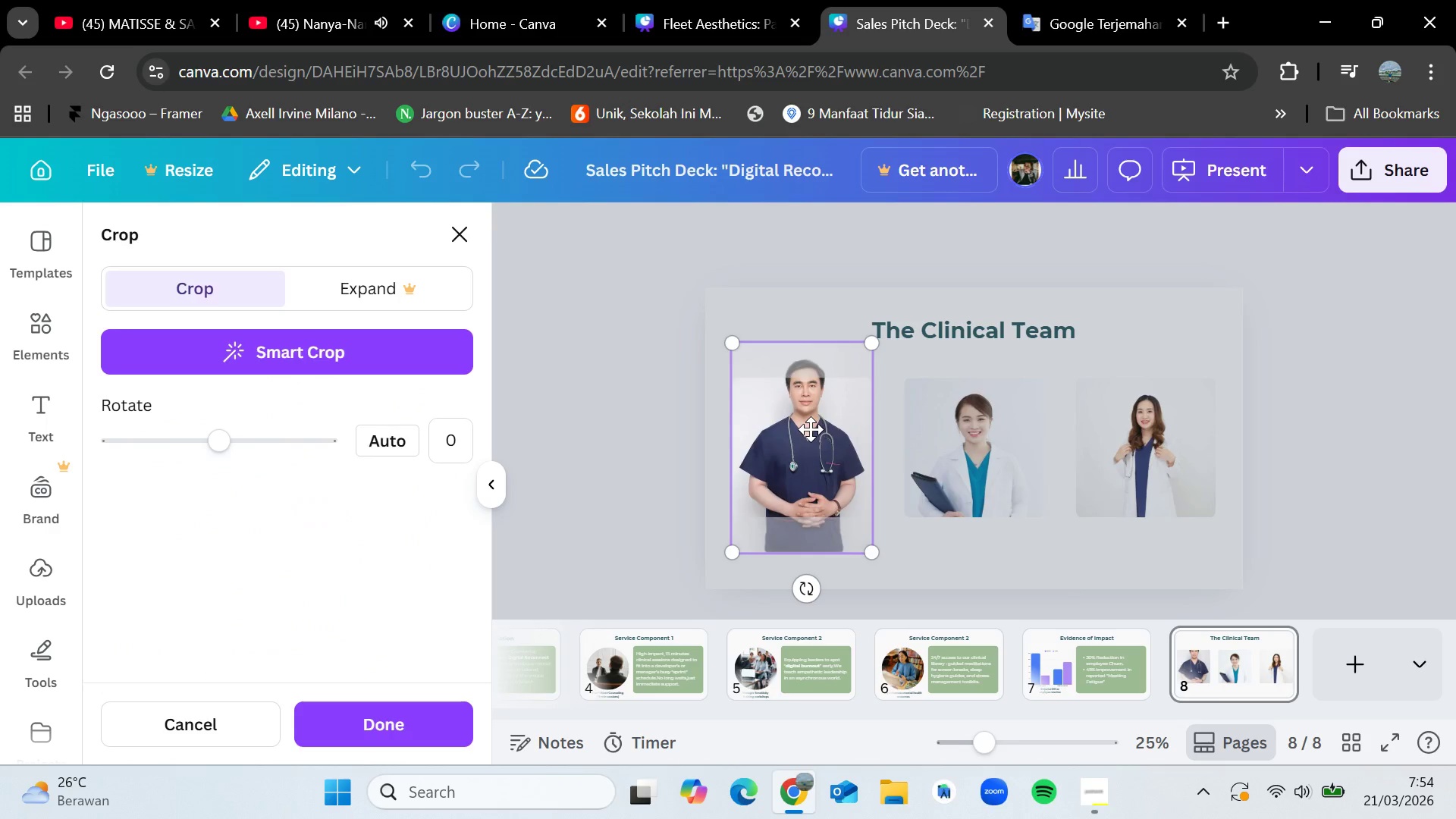 
left_click_drag(start_coordinate=[811, 429], to_coordinate=[814, 487])
 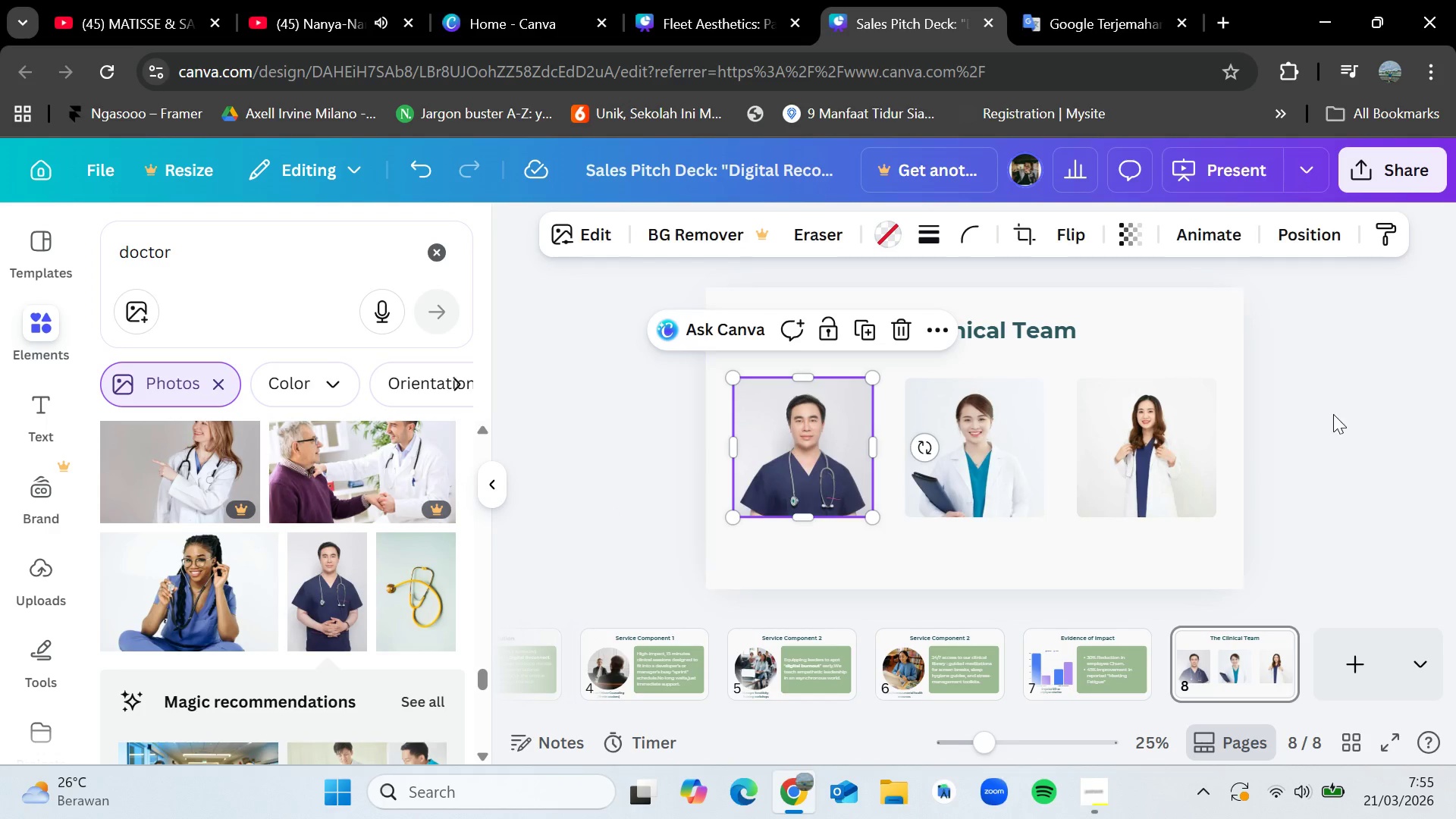 
left_click_drag(start_coordinate=[1369, 425], to_coordinate=[1370, 433])
 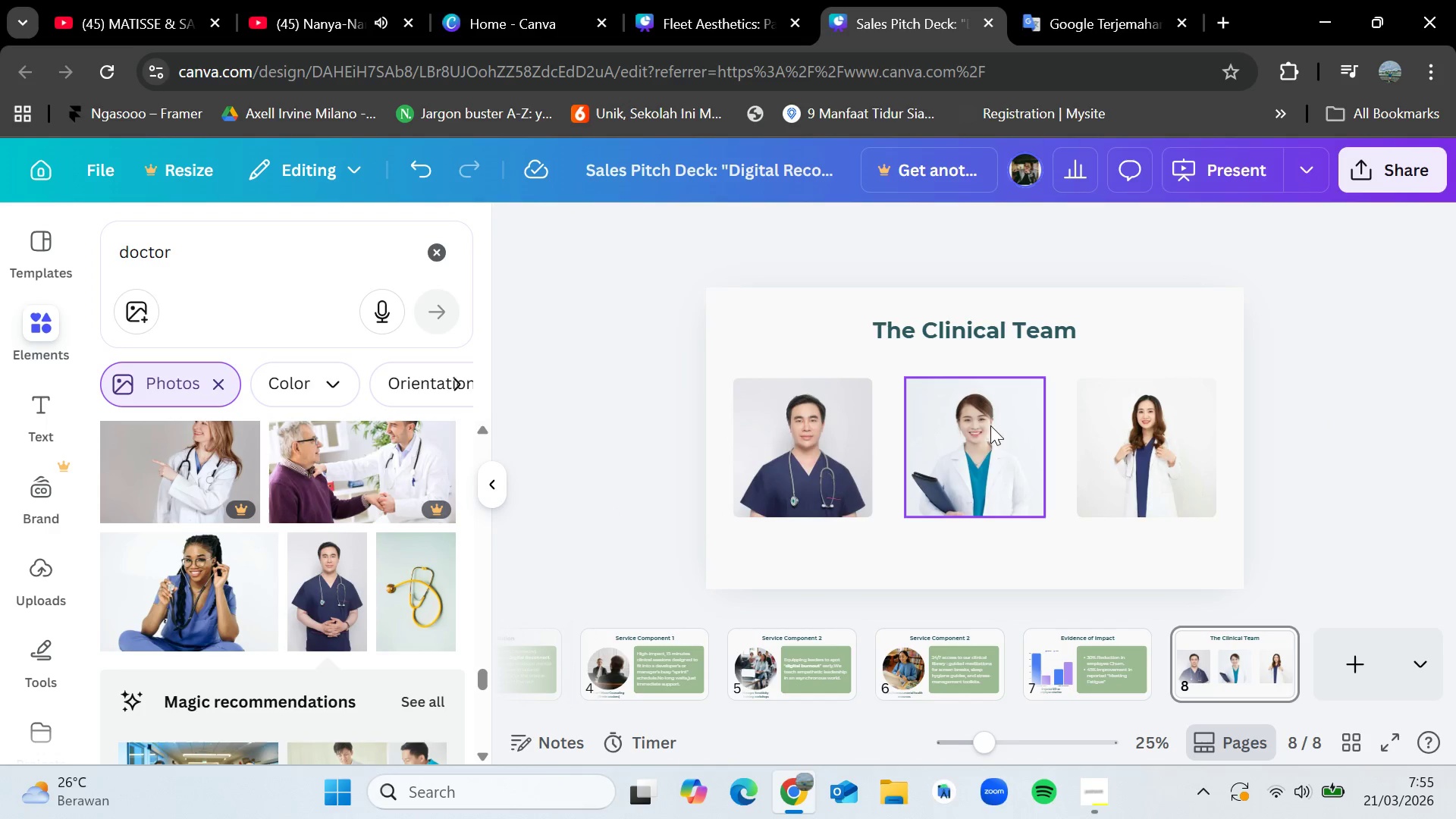 
left_click([814, 424])
 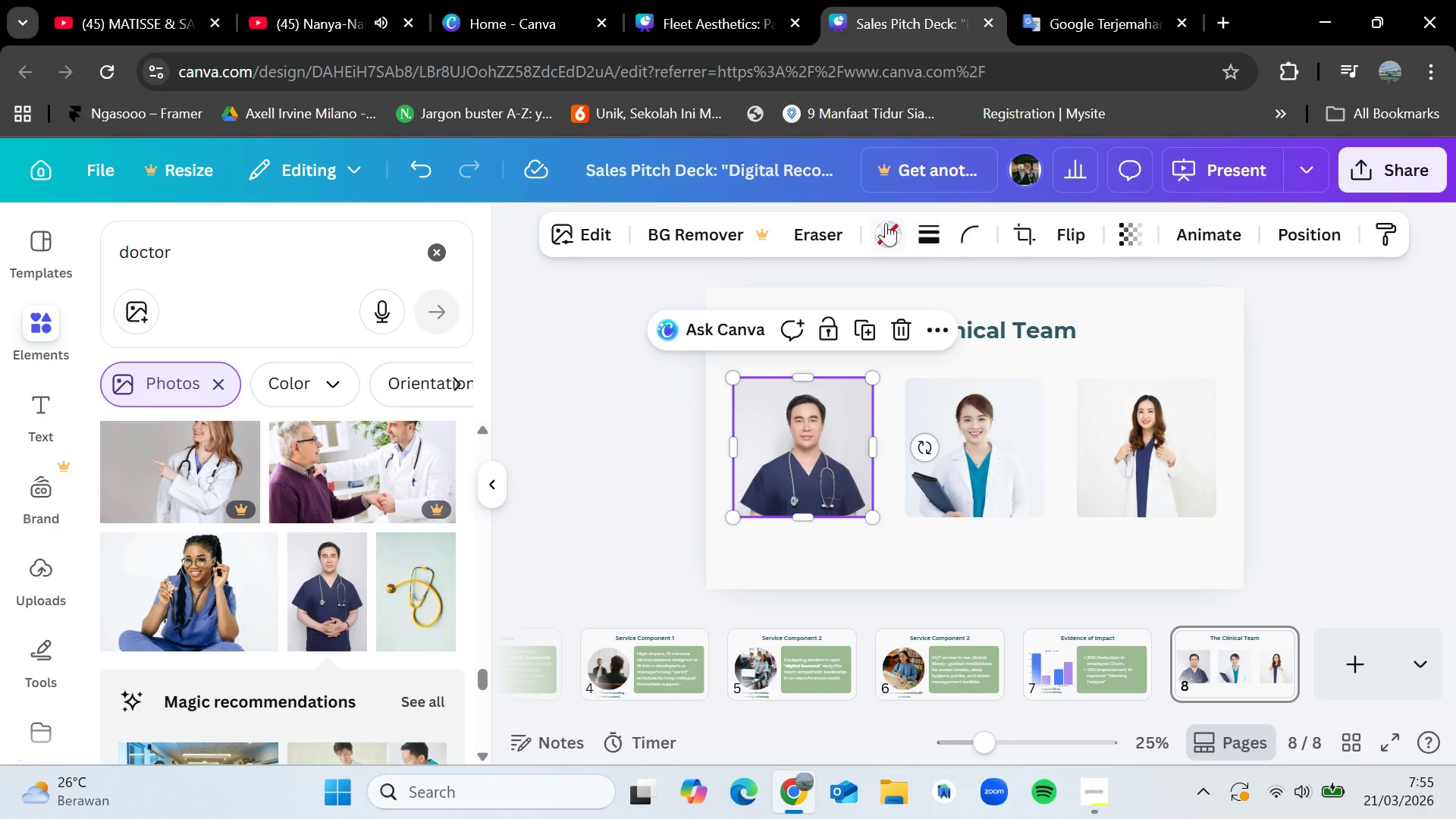 
left_click([882, 224])
 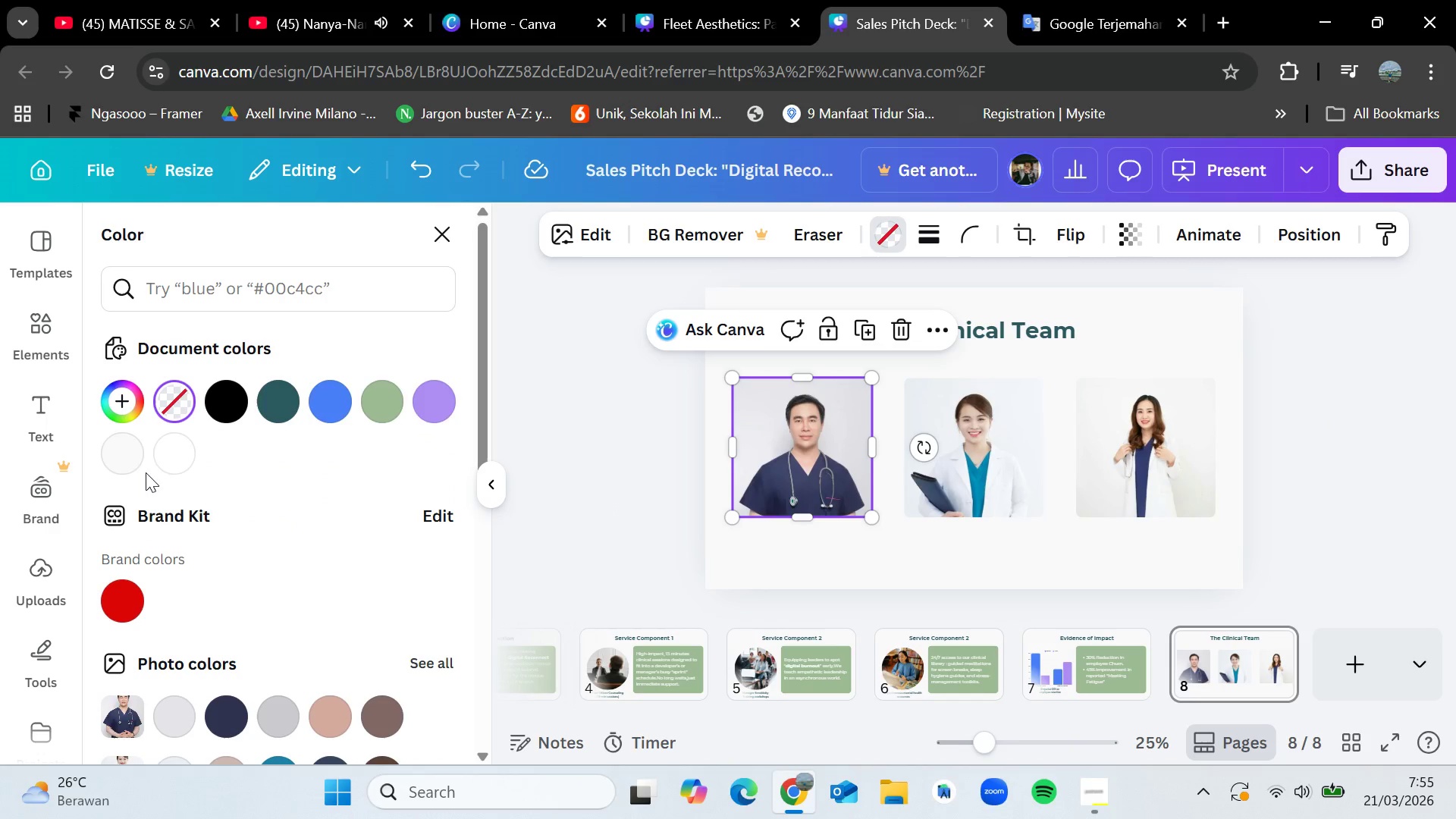 
left_click([153, 444])
 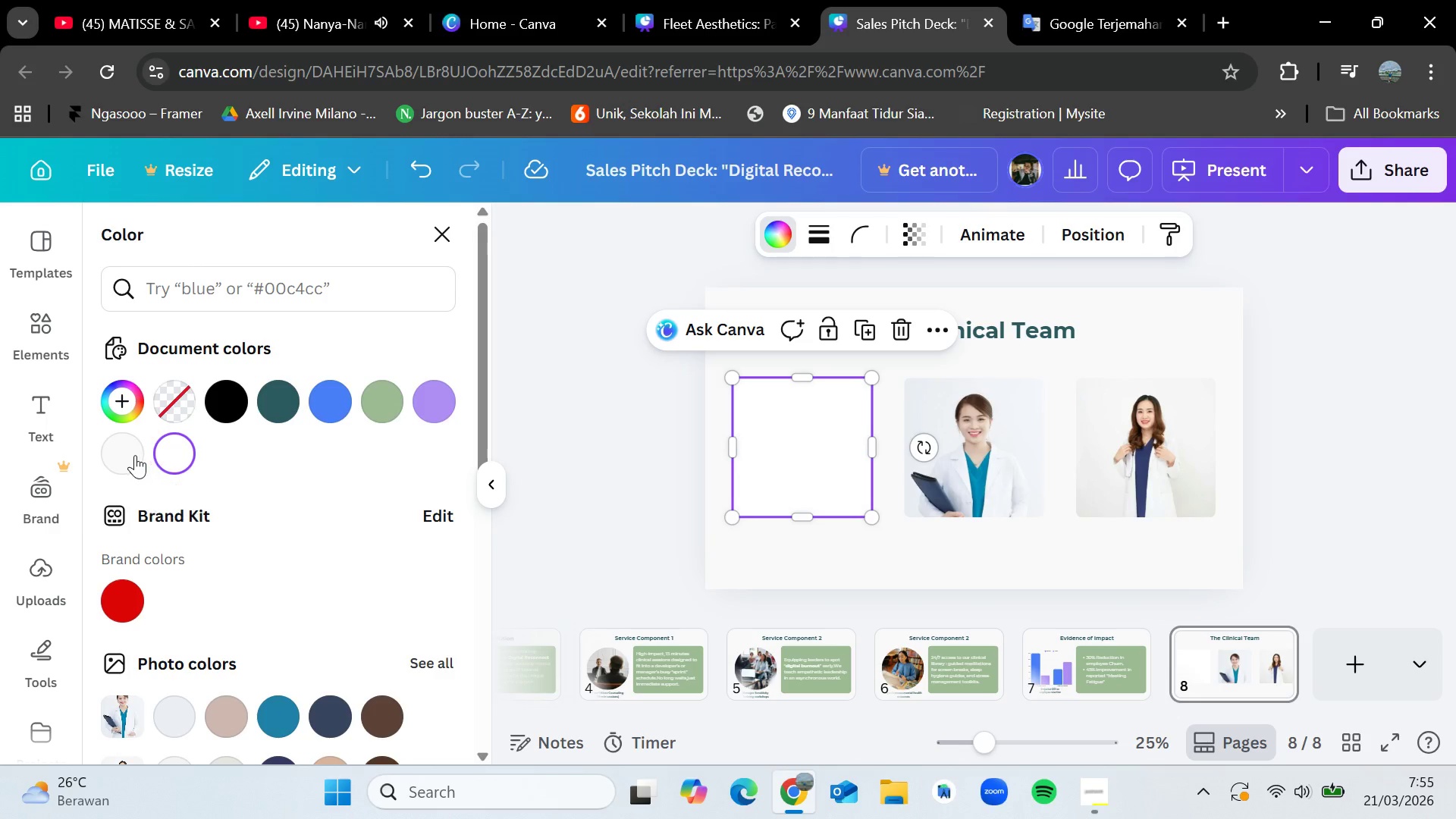 
left_click([135, 455])
 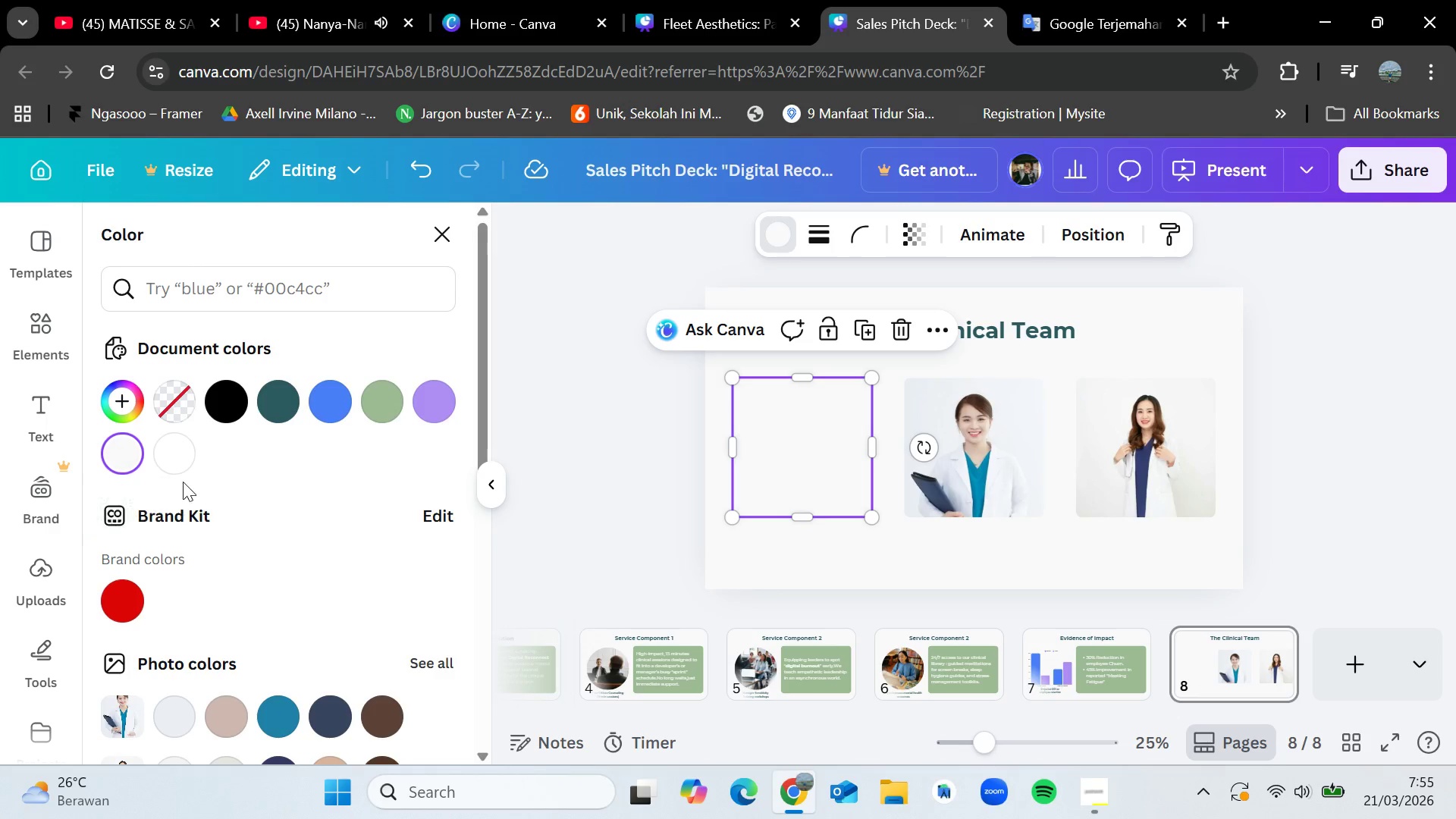 
left_click([175, 408])
 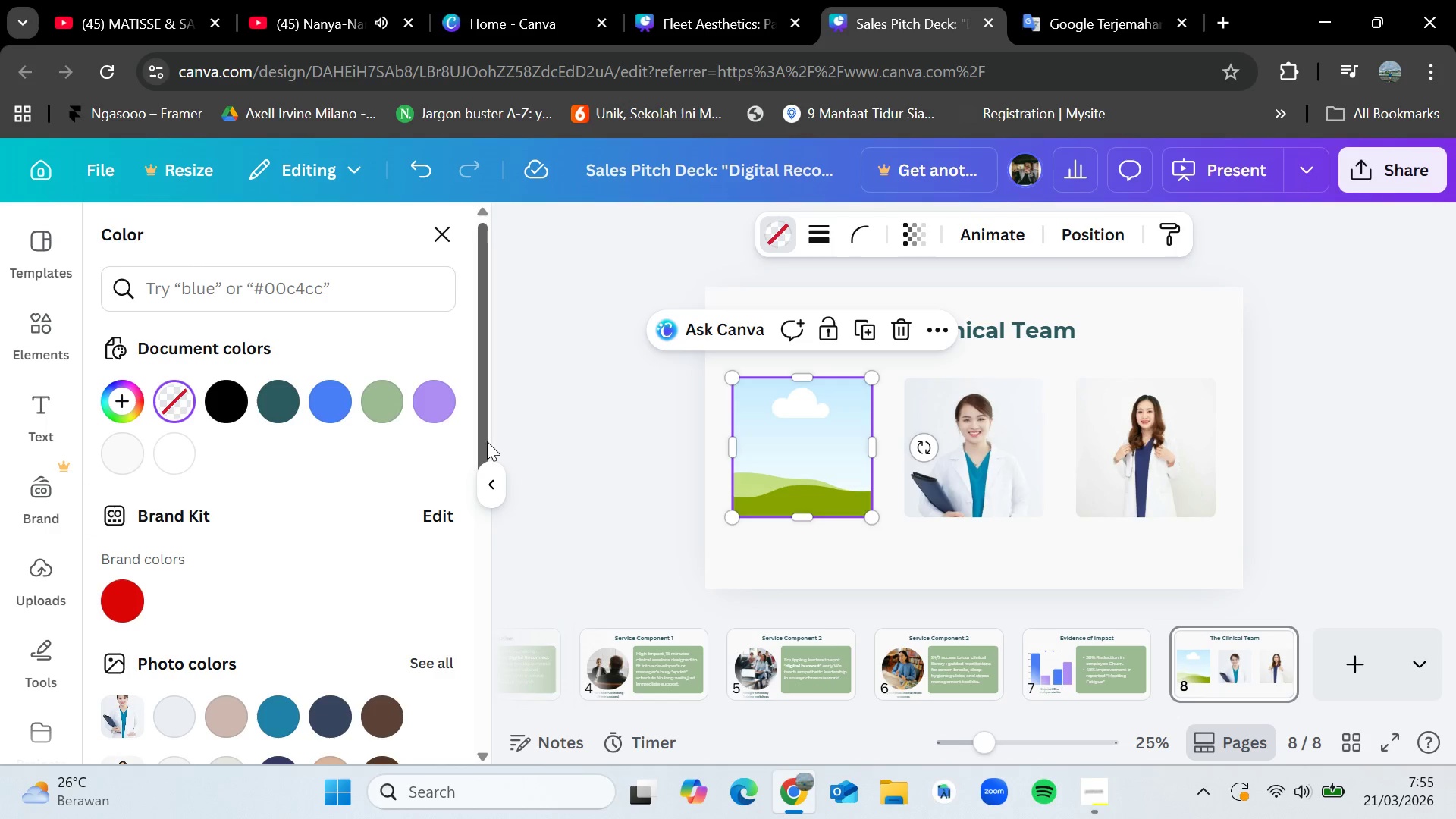 
key(Control+Z)
 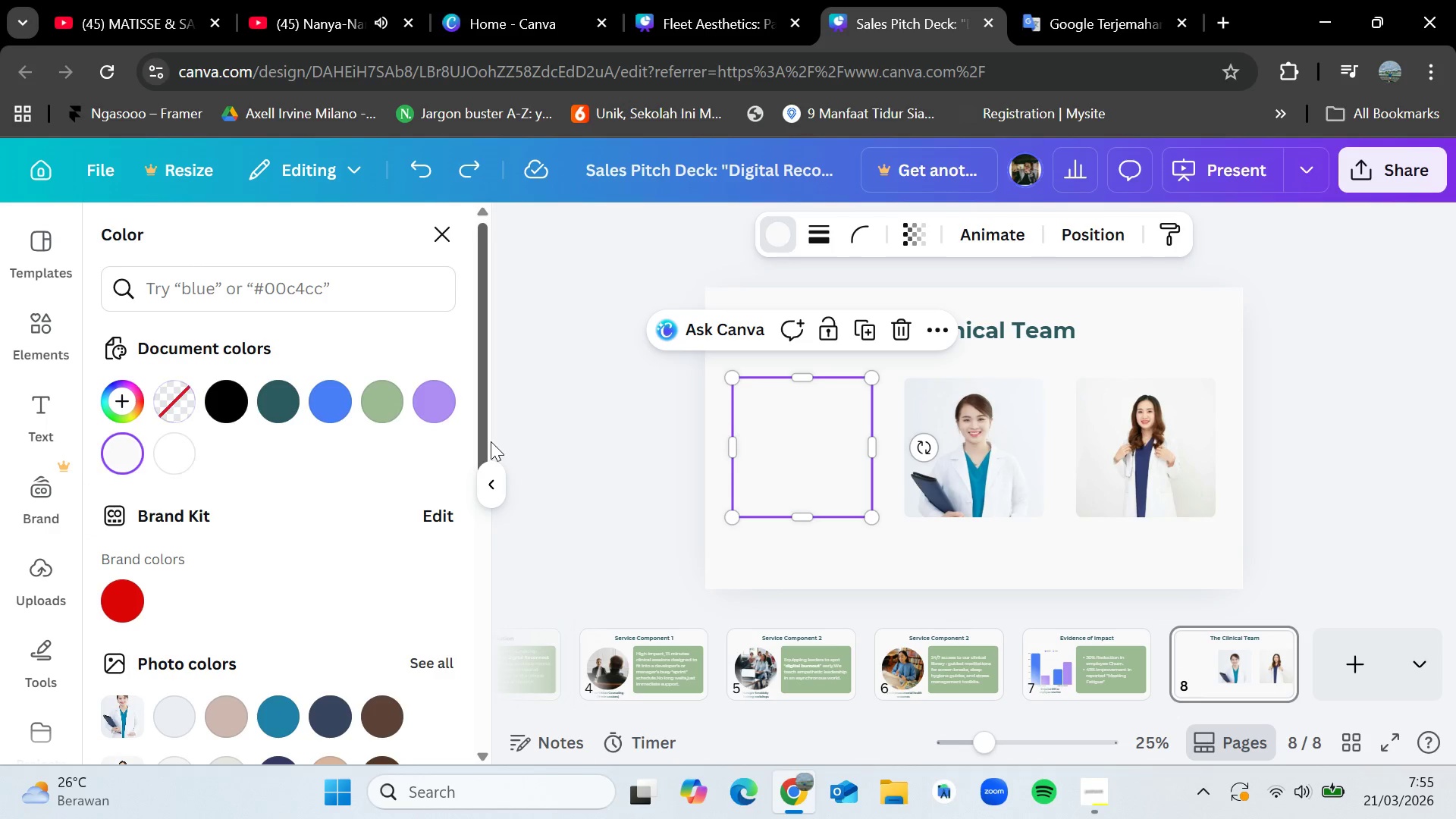 
key(Control+Z)
 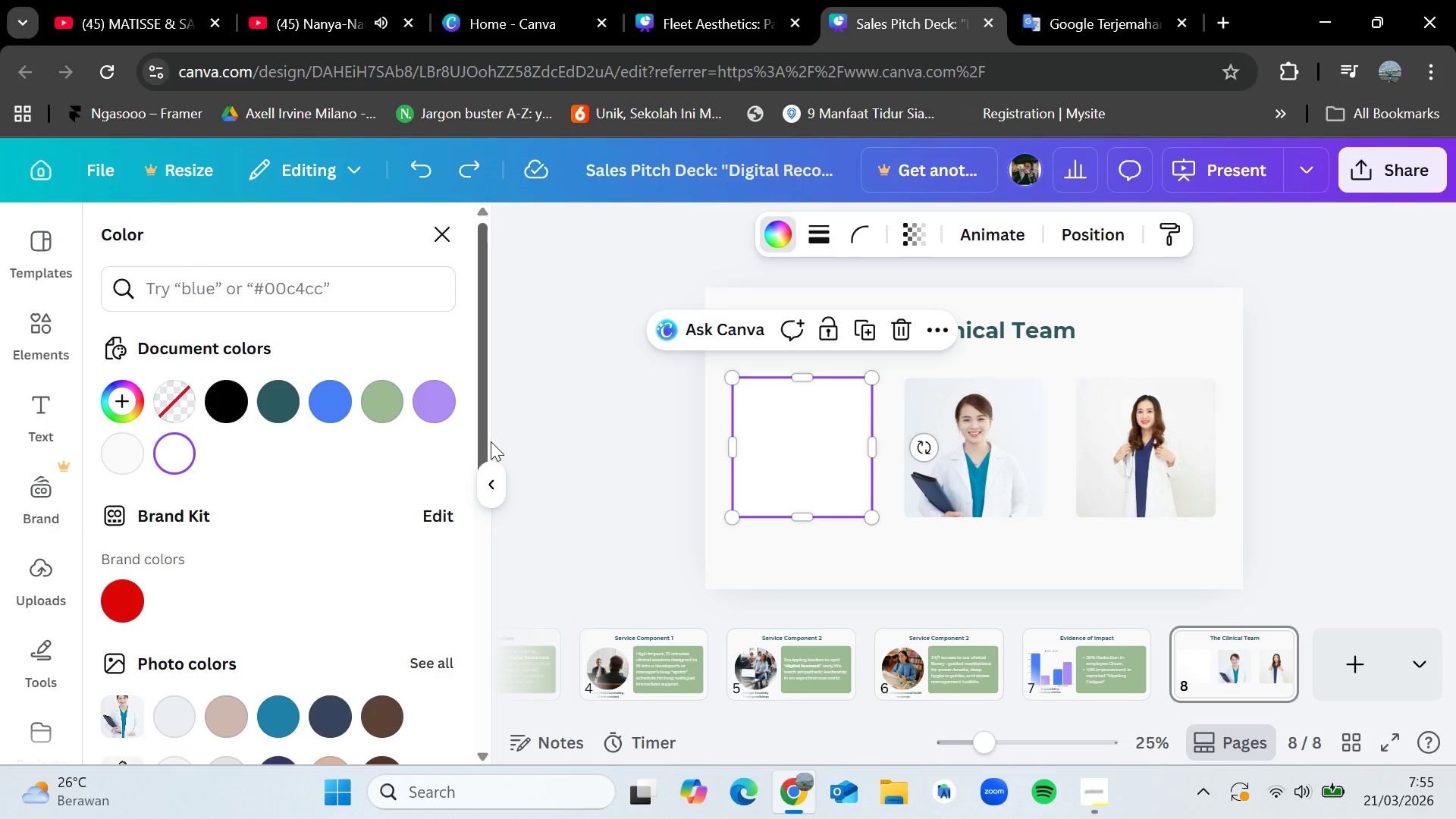 
key(Control+Z)
 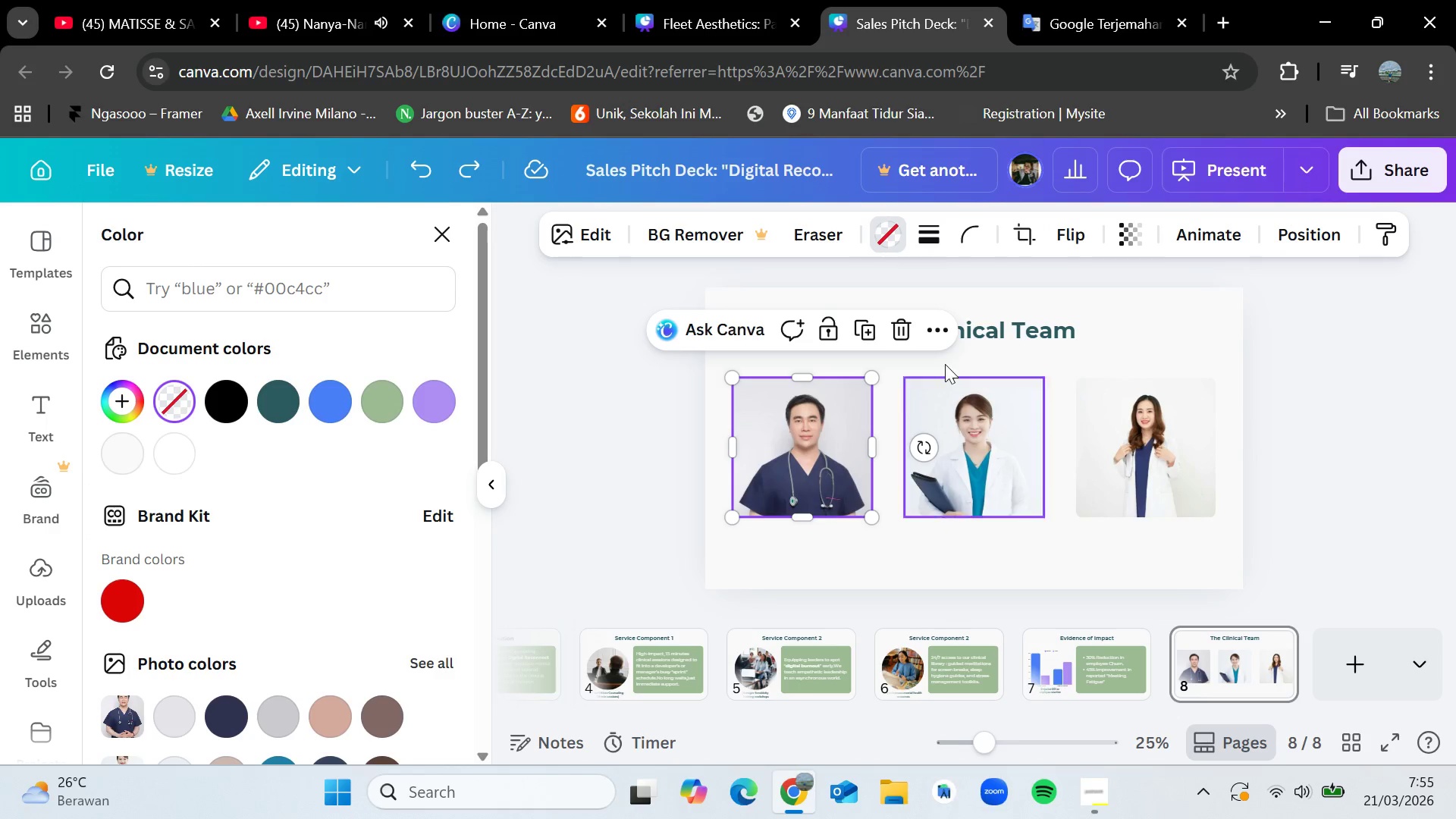 
left_click([821, 247])
 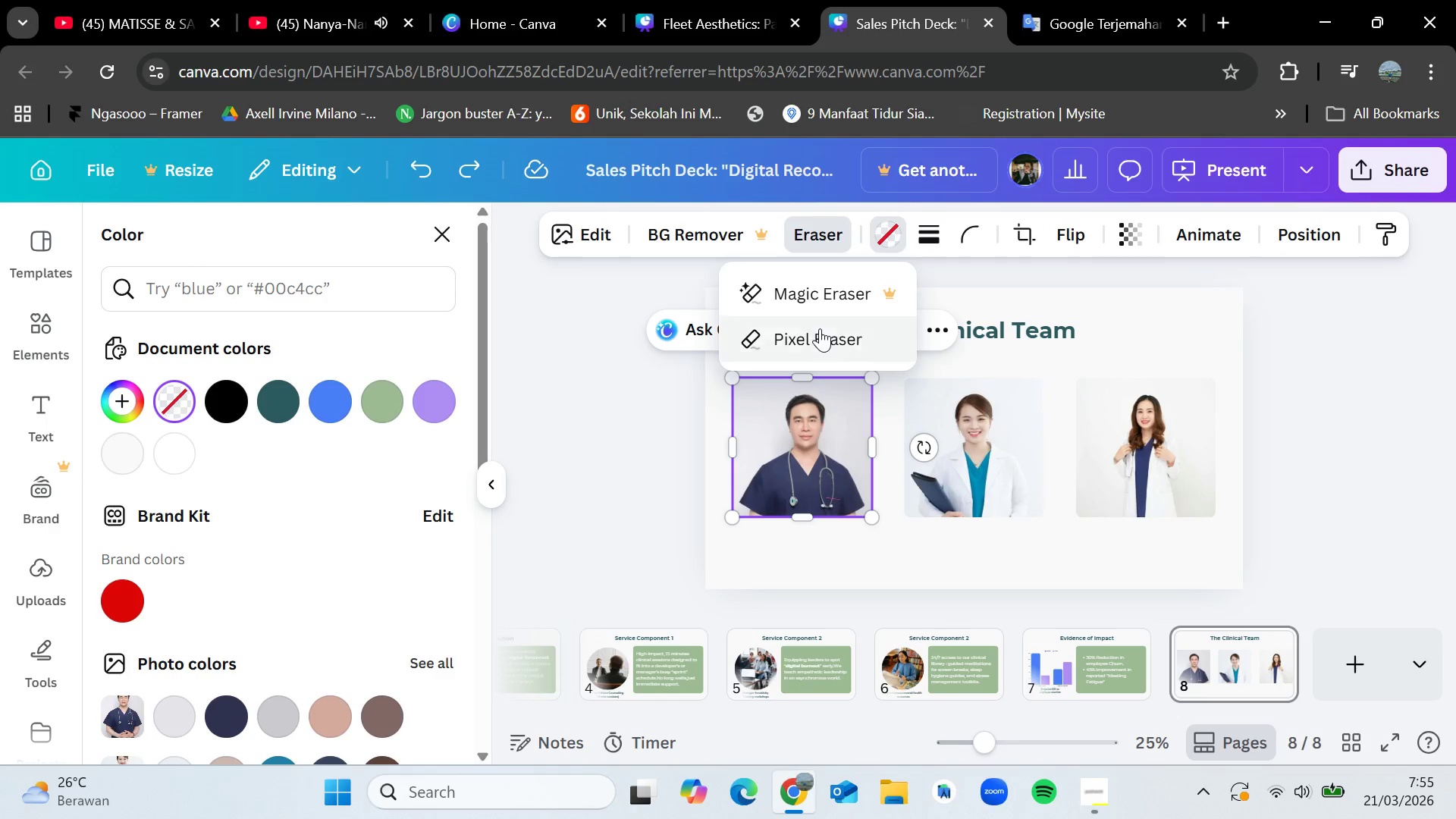 
left_click([818, 334])
 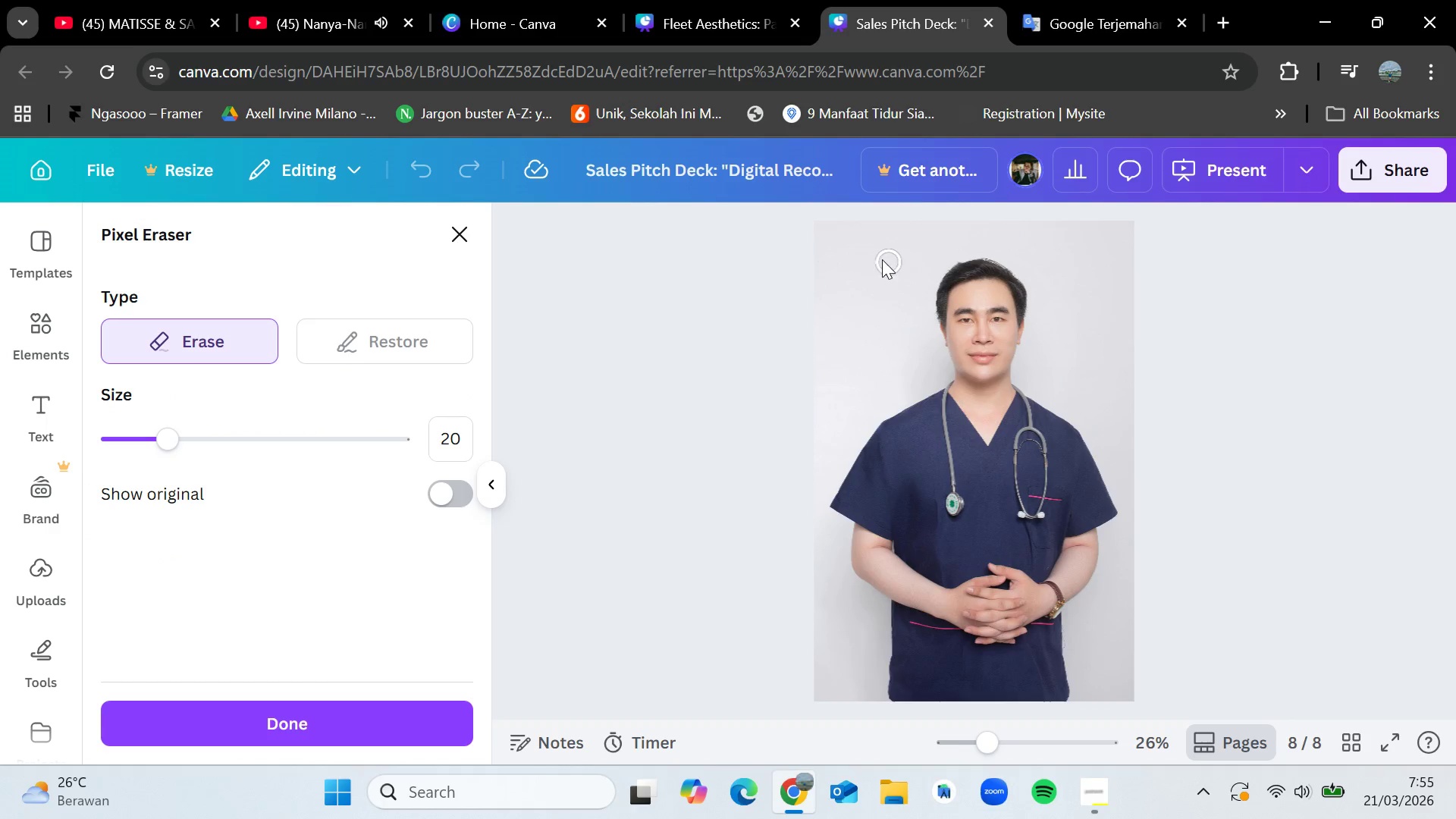 
left_click_drag(start_coordinate=[819, 225], to_coordinate=[1057, 382])
 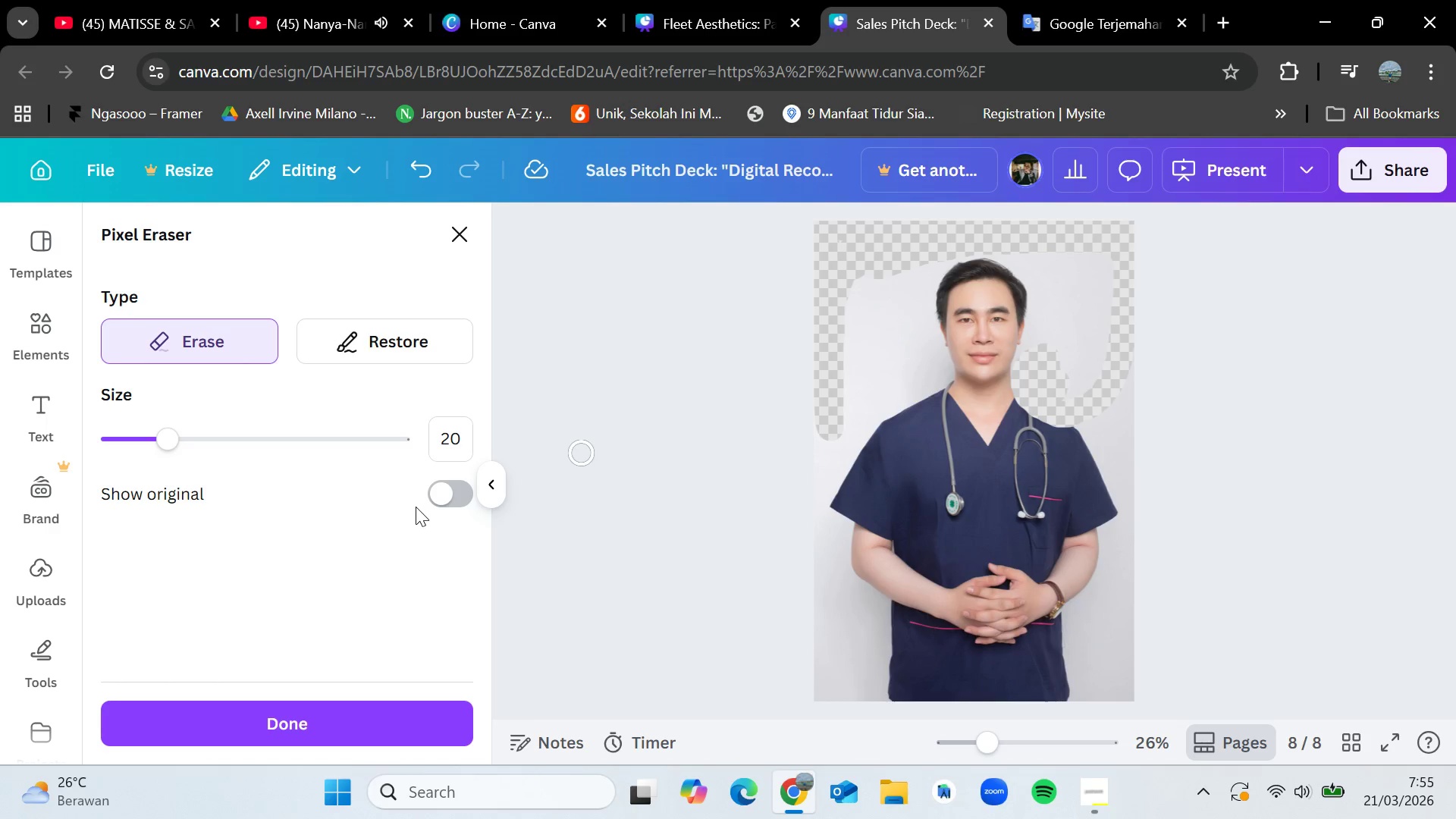 
key(Control+Z)
 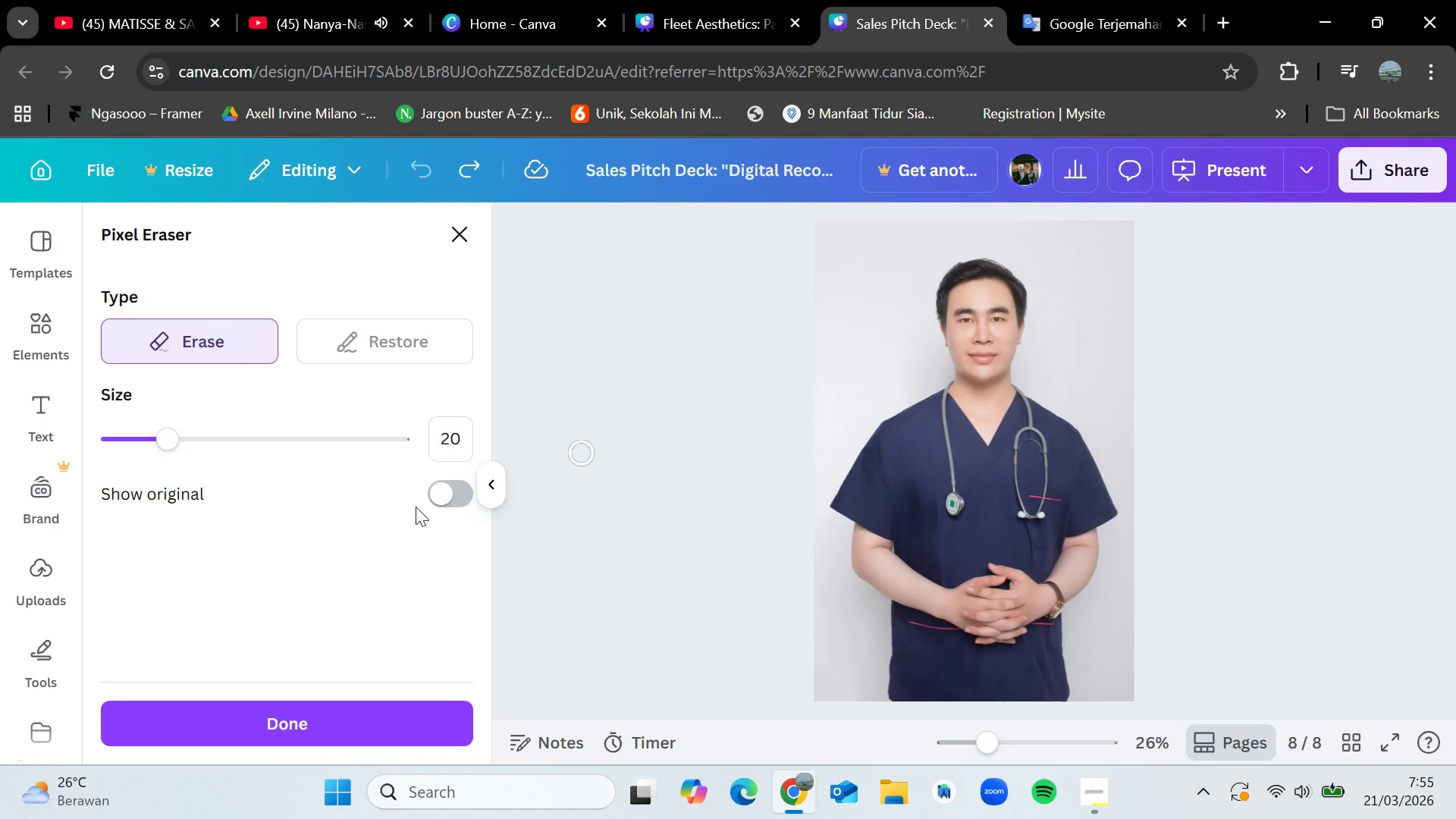 
key(Control+Z)
 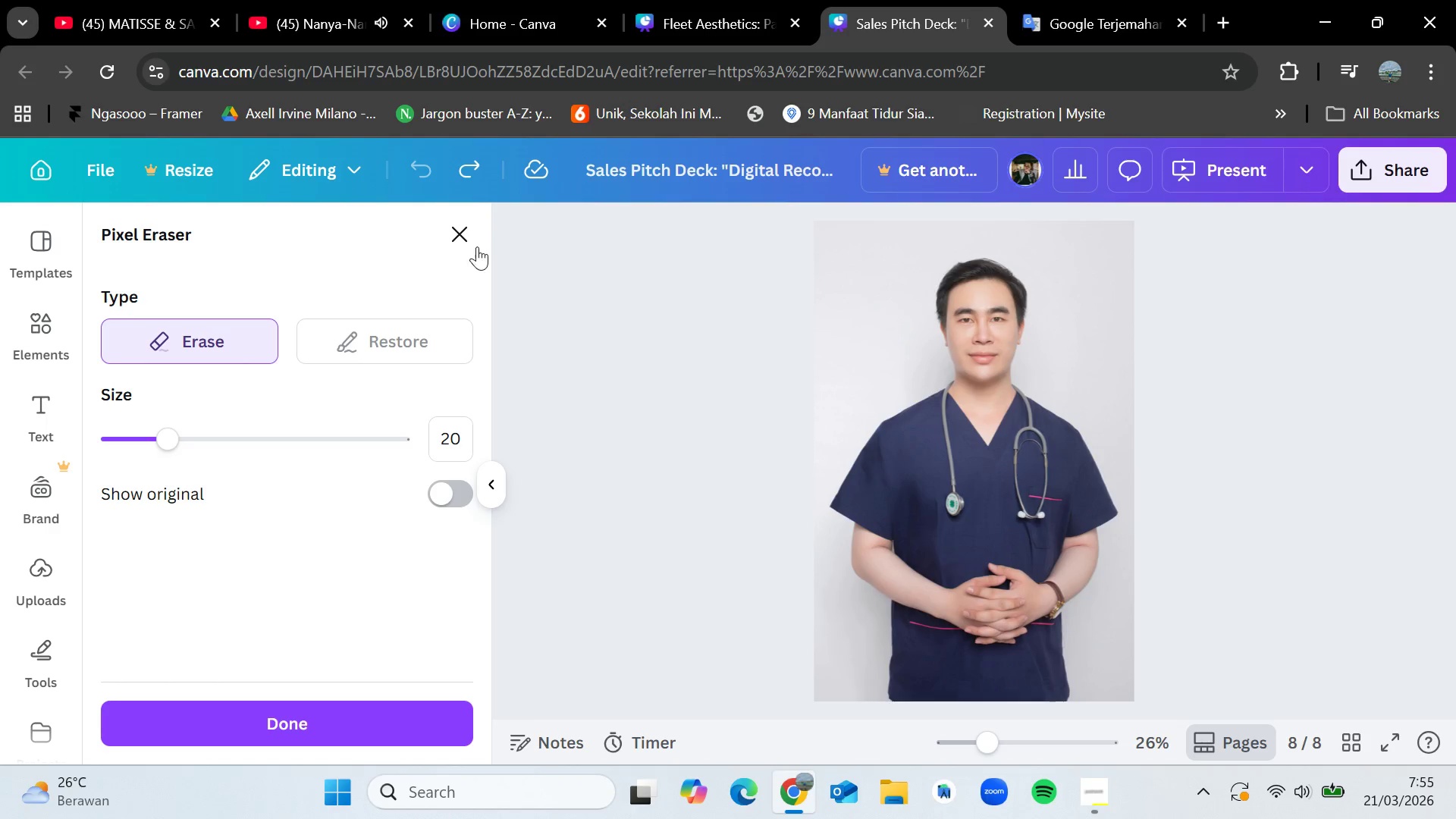 
left_click([475, 226])
 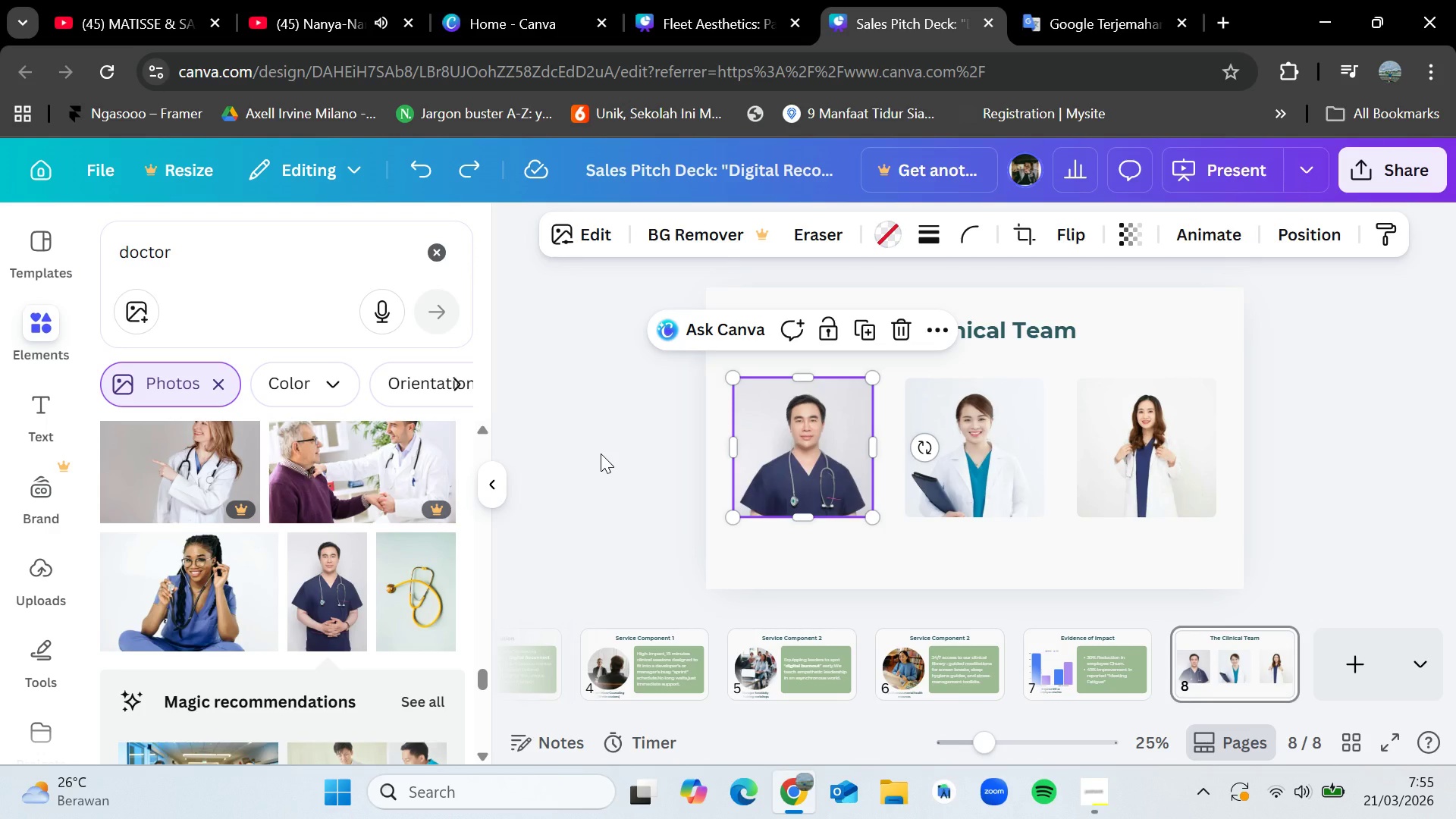 
left_click([601, 453])
 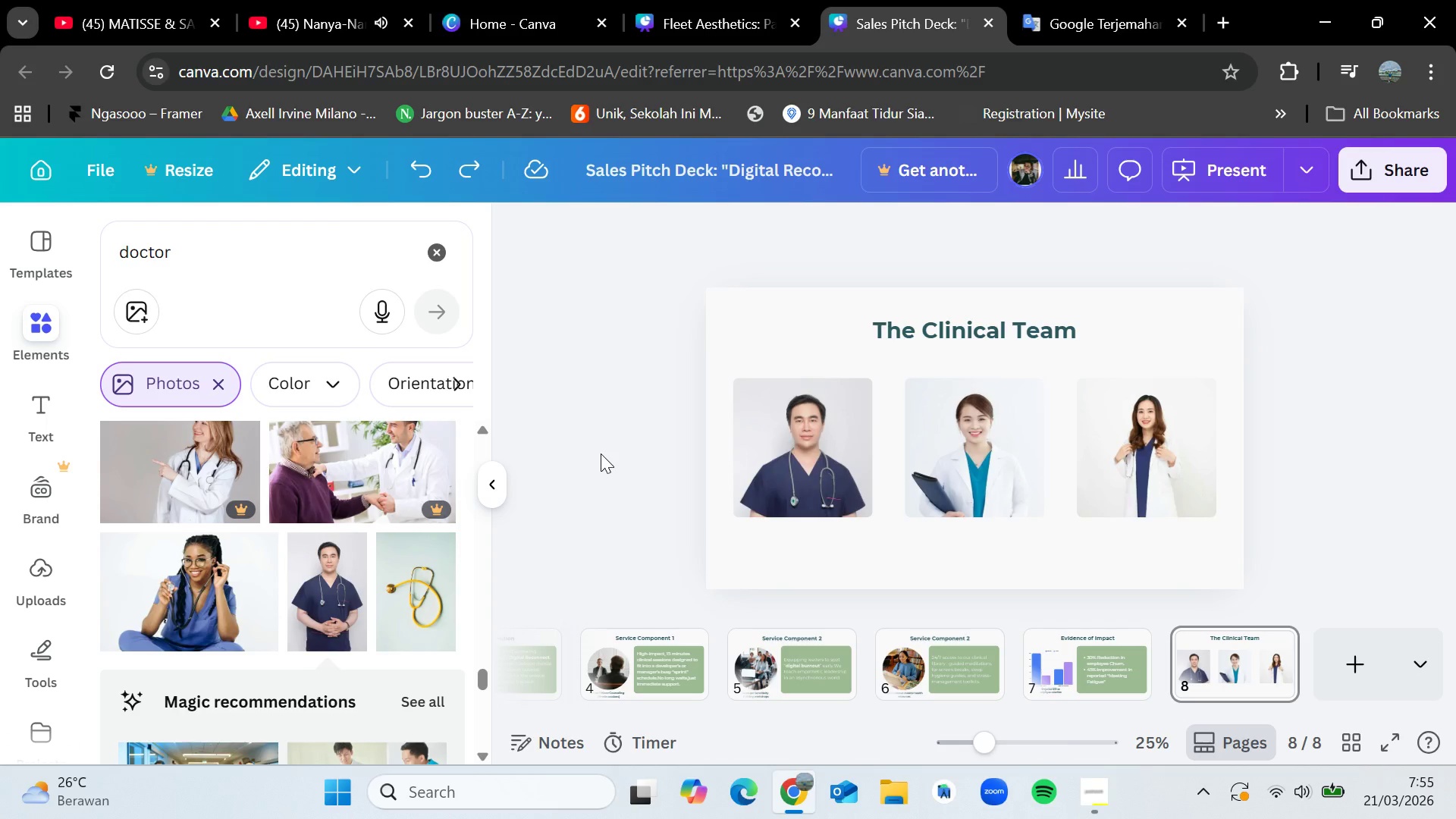 
wait(8.42)
 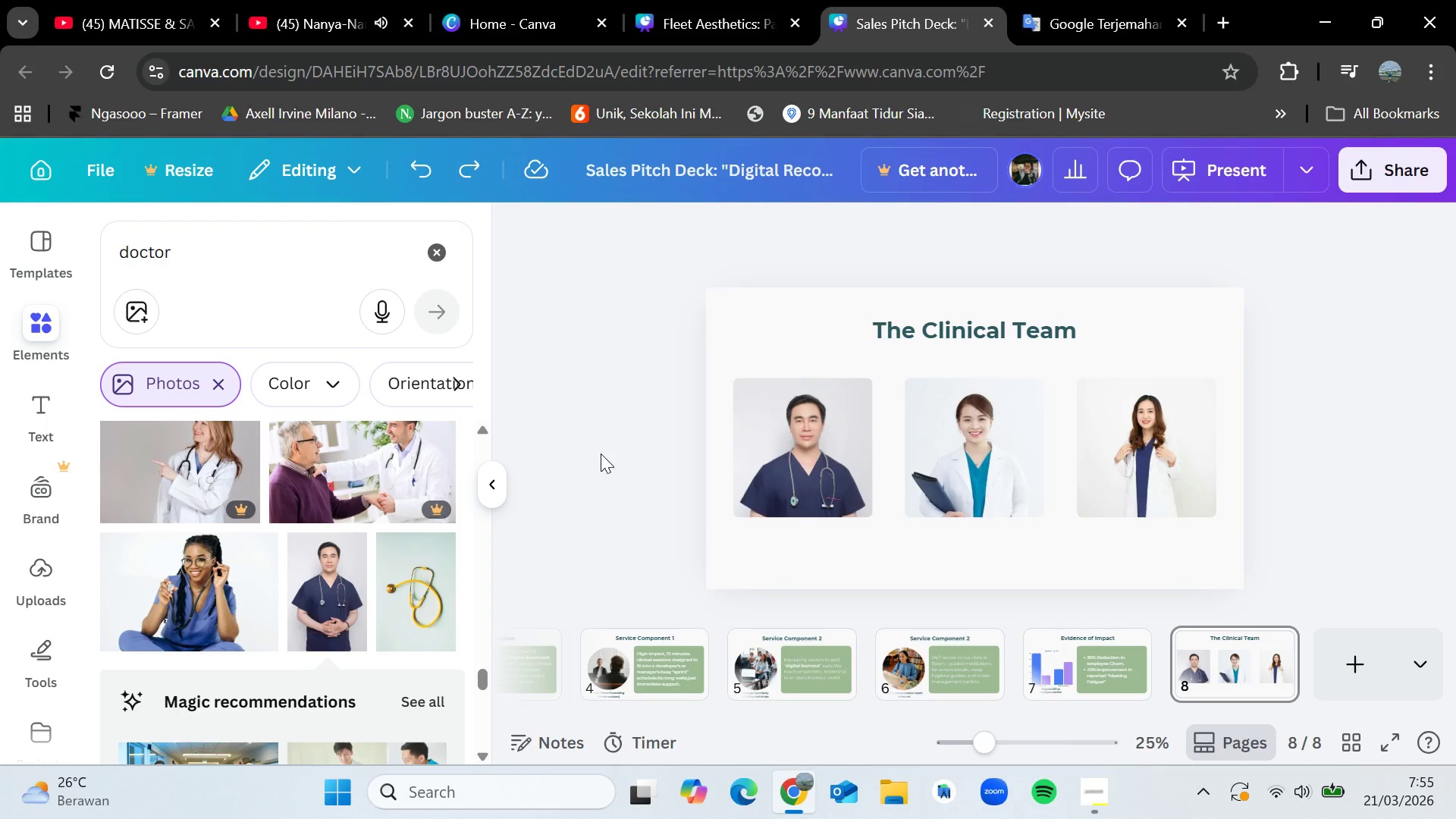 
left_click([952, 674])
 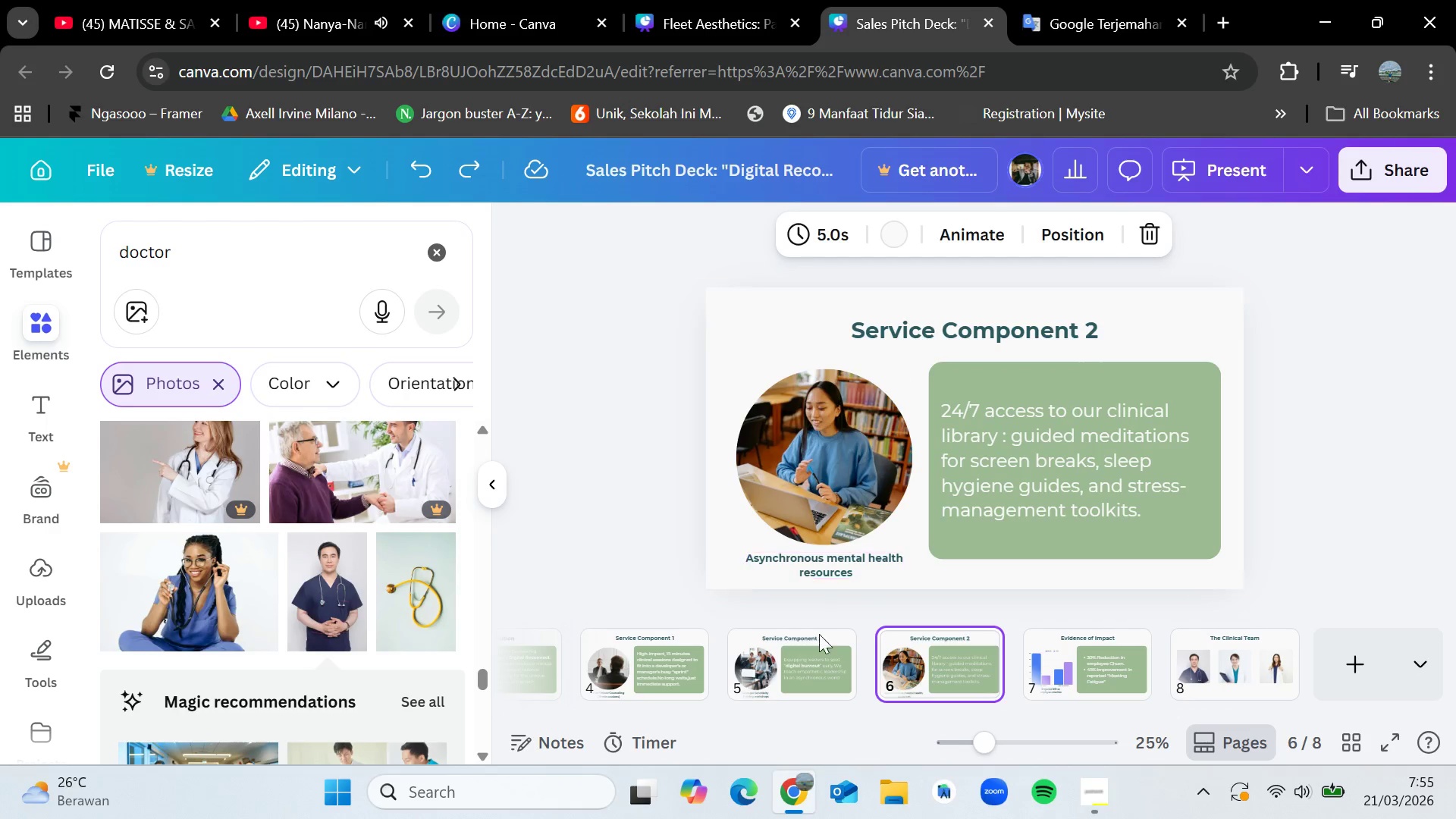 
left_click([817, 660])
 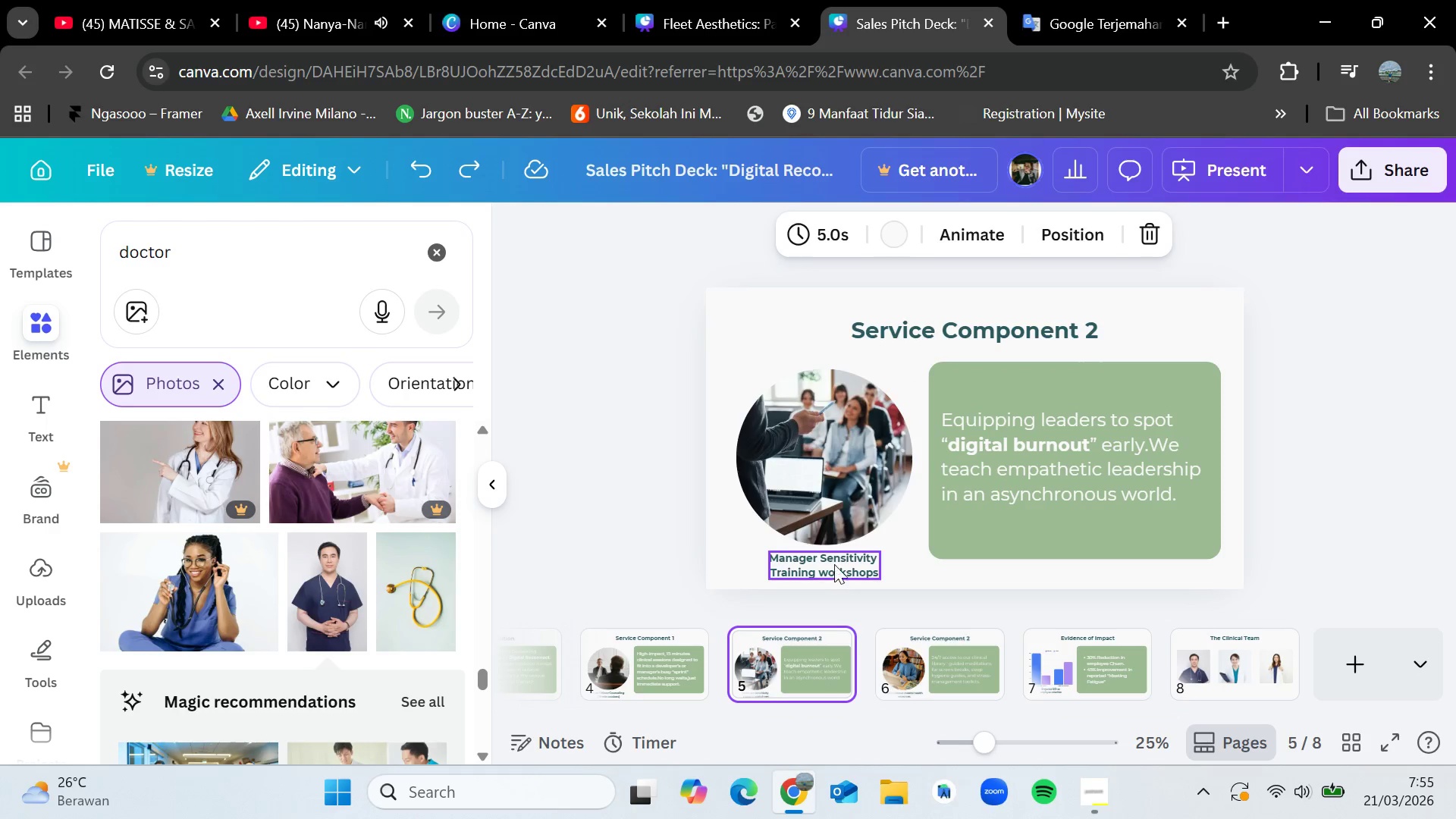 
left_click([836, 560])
 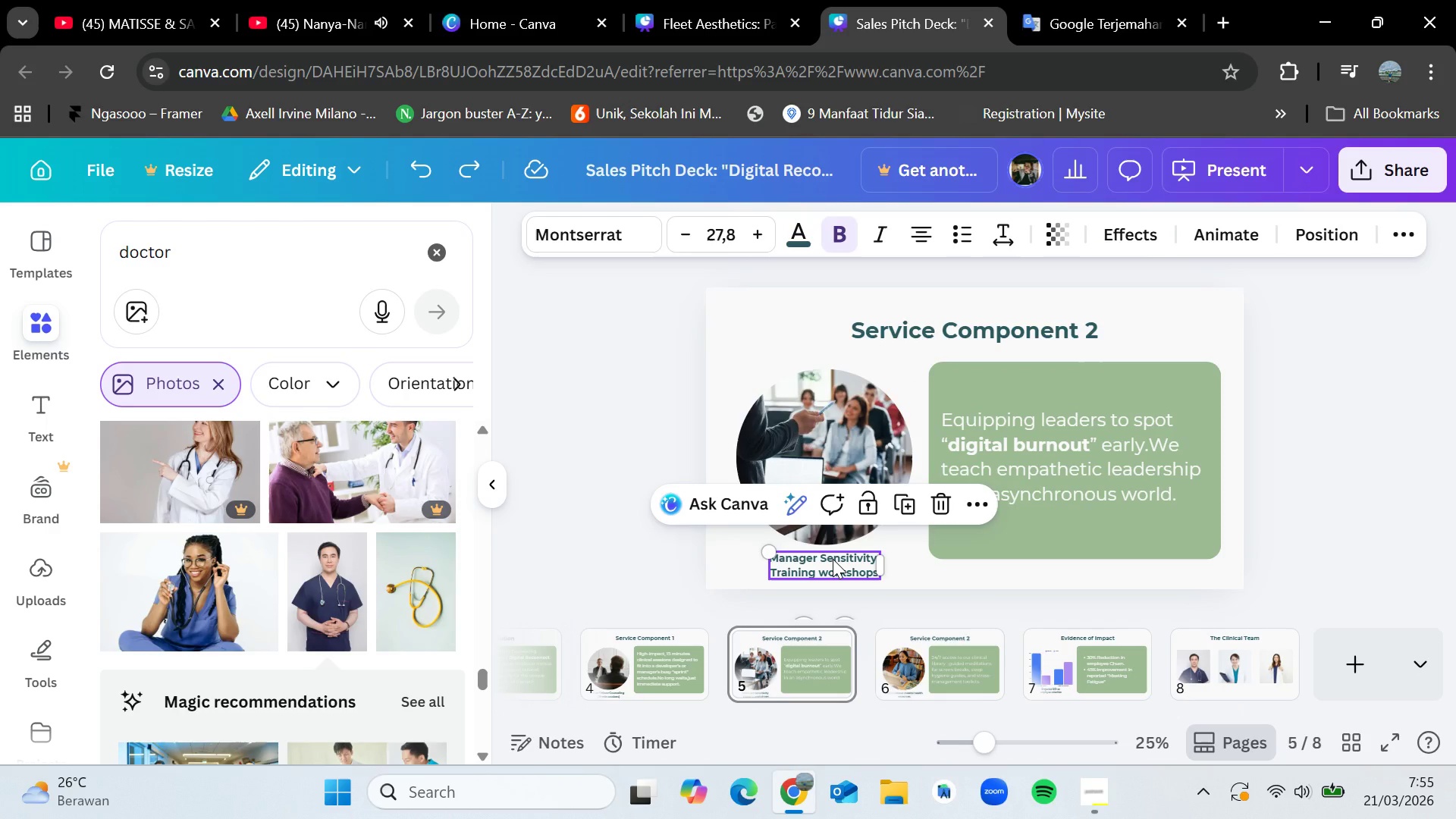 
key(Control+C)
 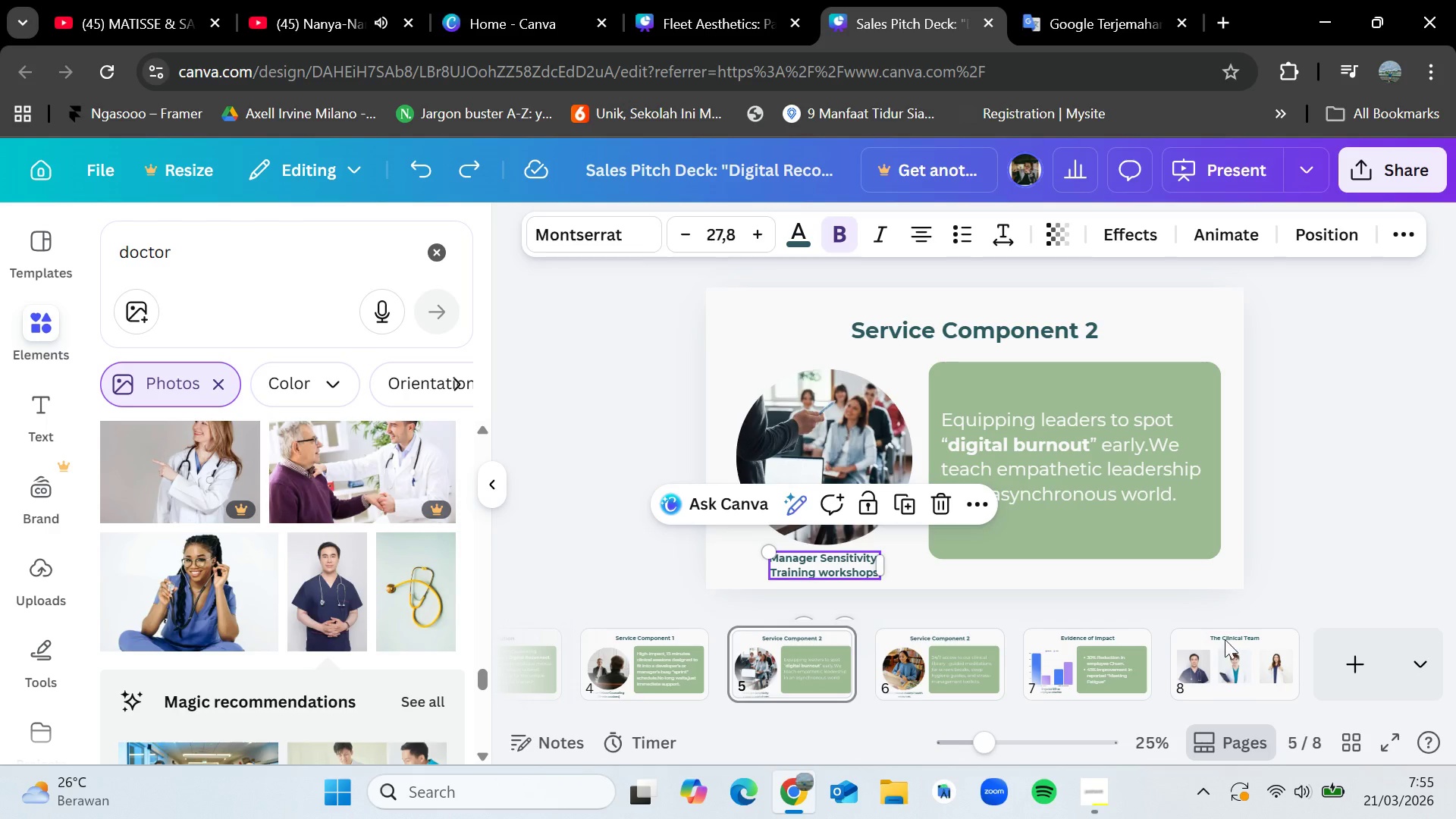 
left_click([1216, 667])
 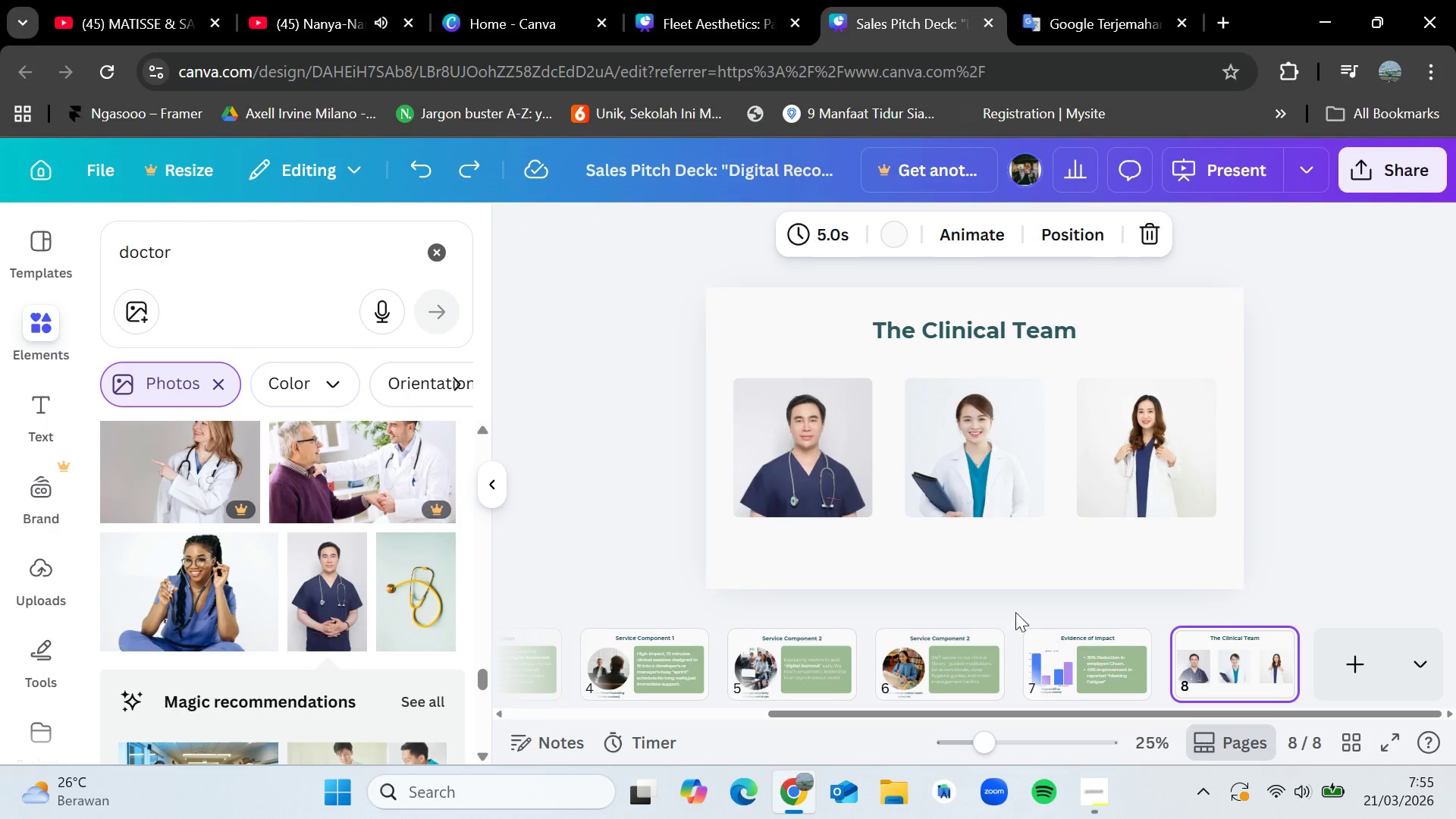 
key(Control+V)
 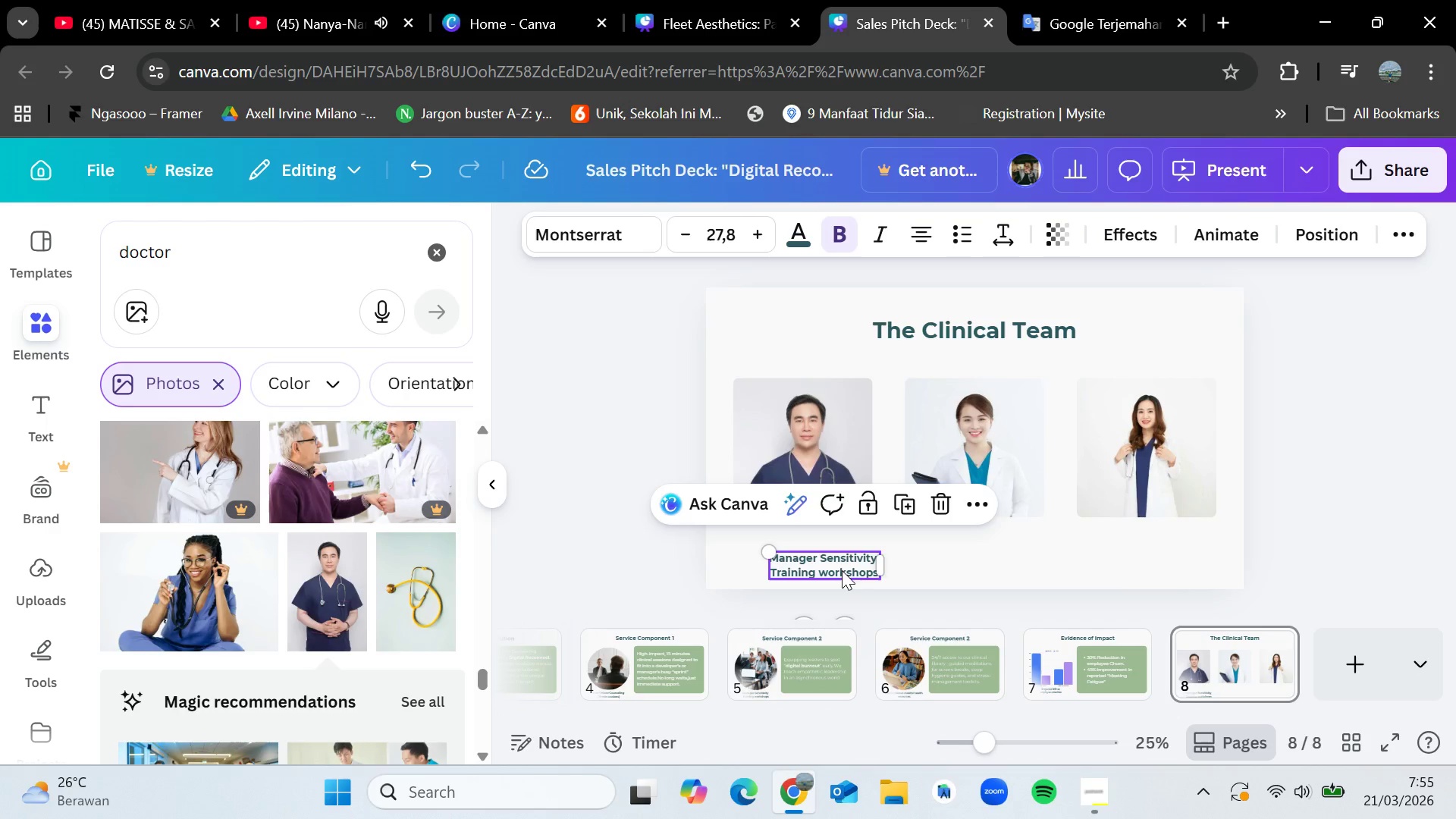 
left_click_drag(start_coordinate=[842, 570], to_coordinate=[824, 545])
 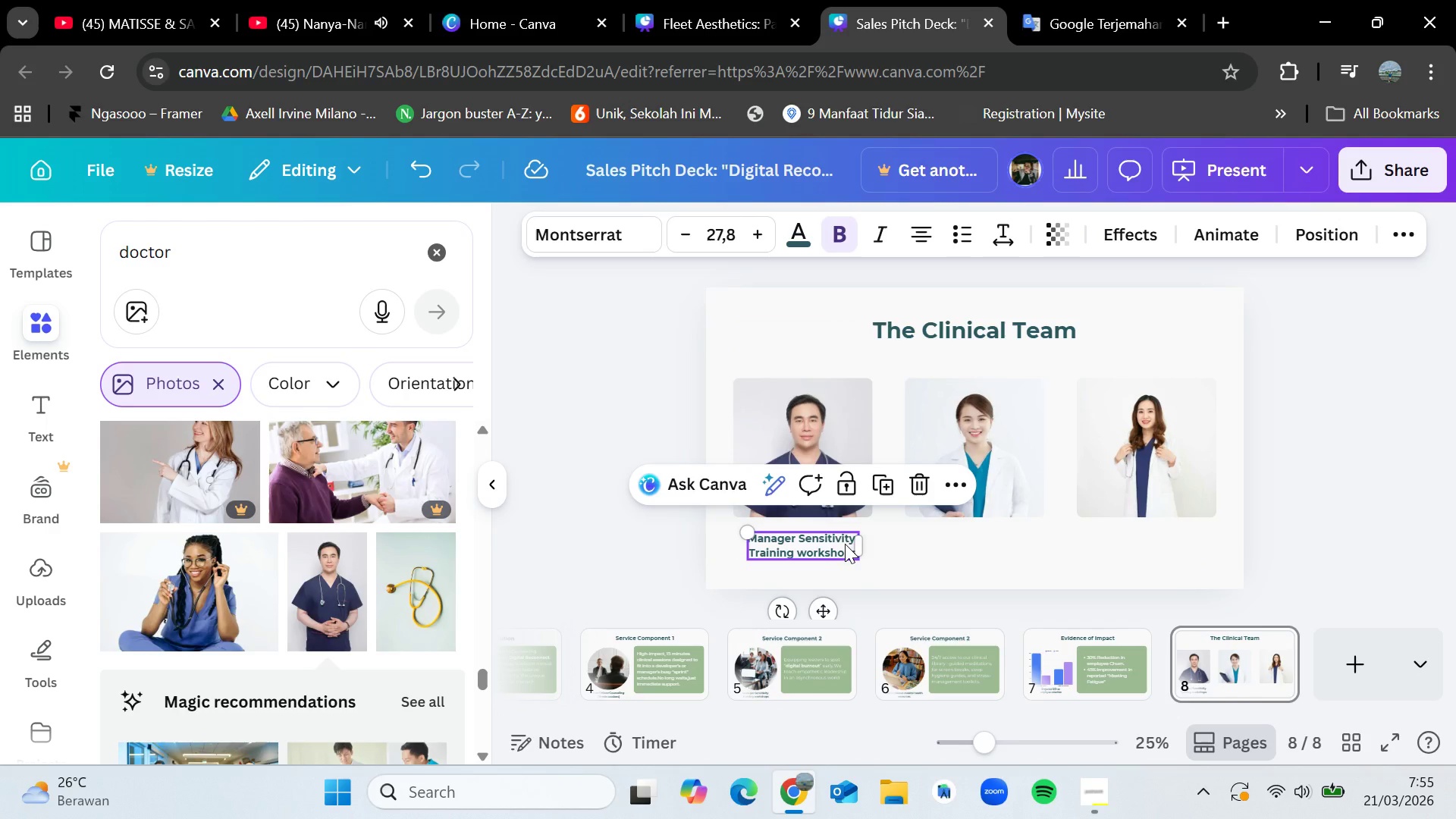 
double_click([847, 546])
 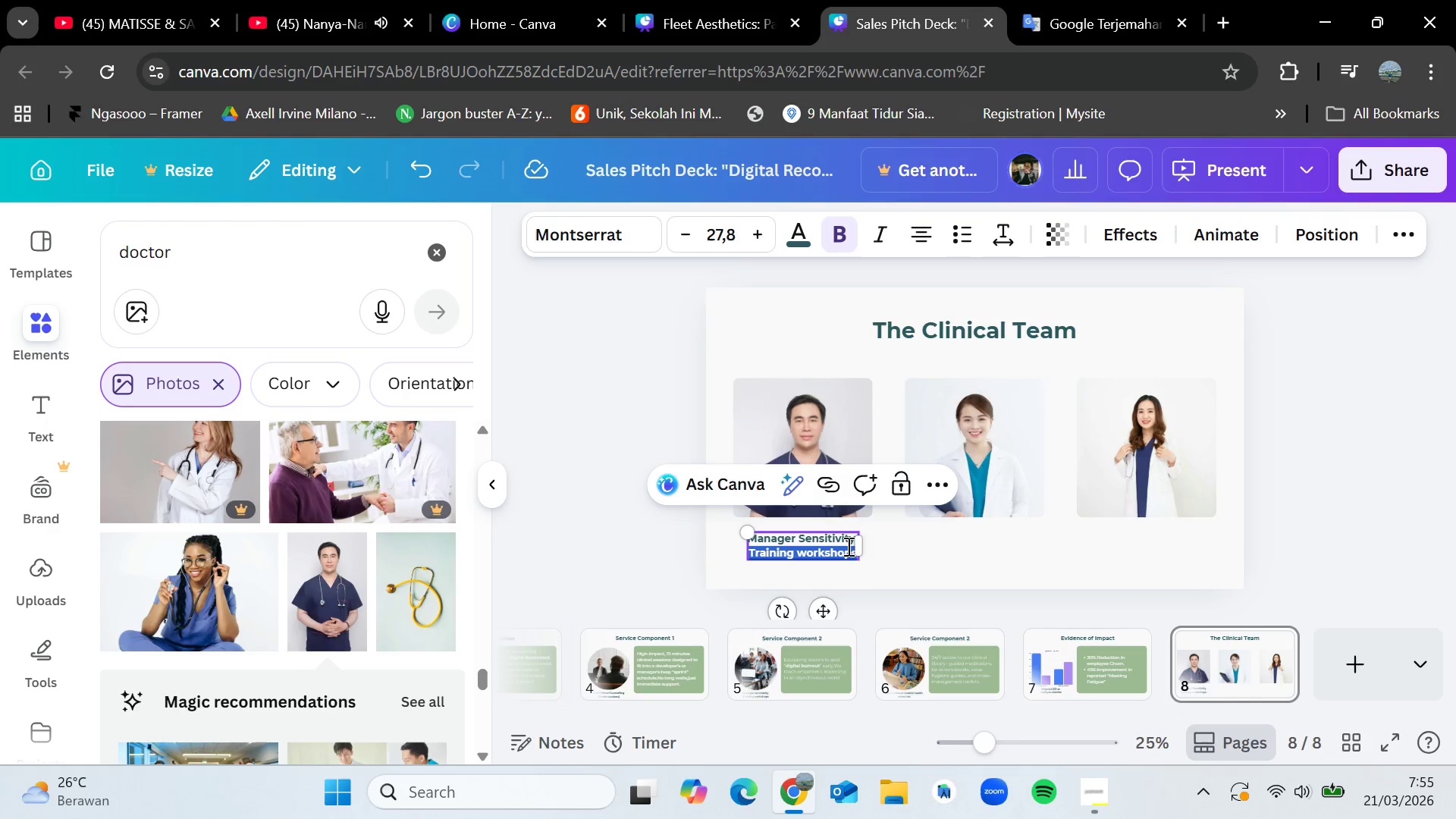 
triple_click([847, 546])
 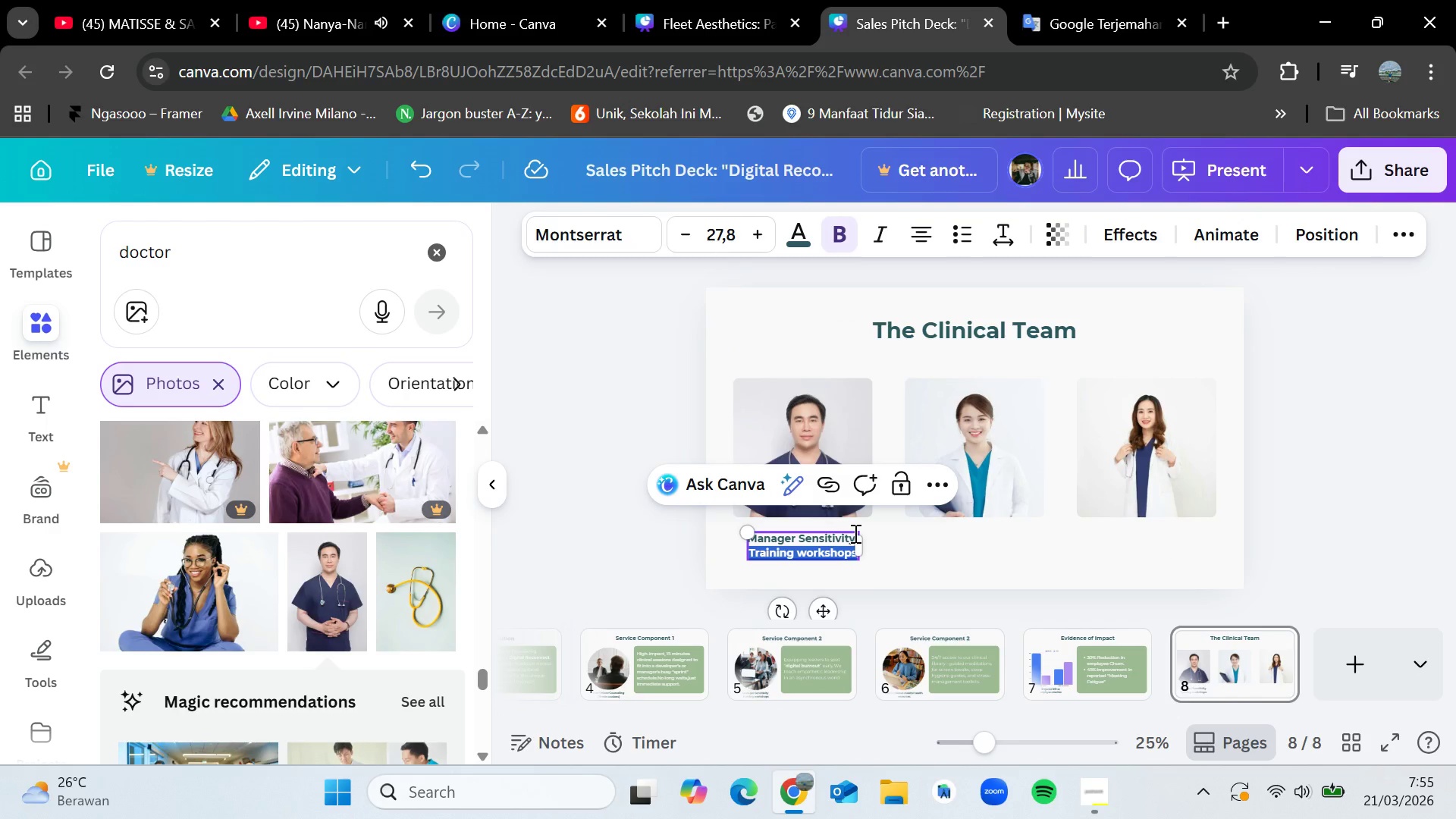 
left_click_drag(start_coordinate=[855, 534], to_coordinate=[759, 535])
 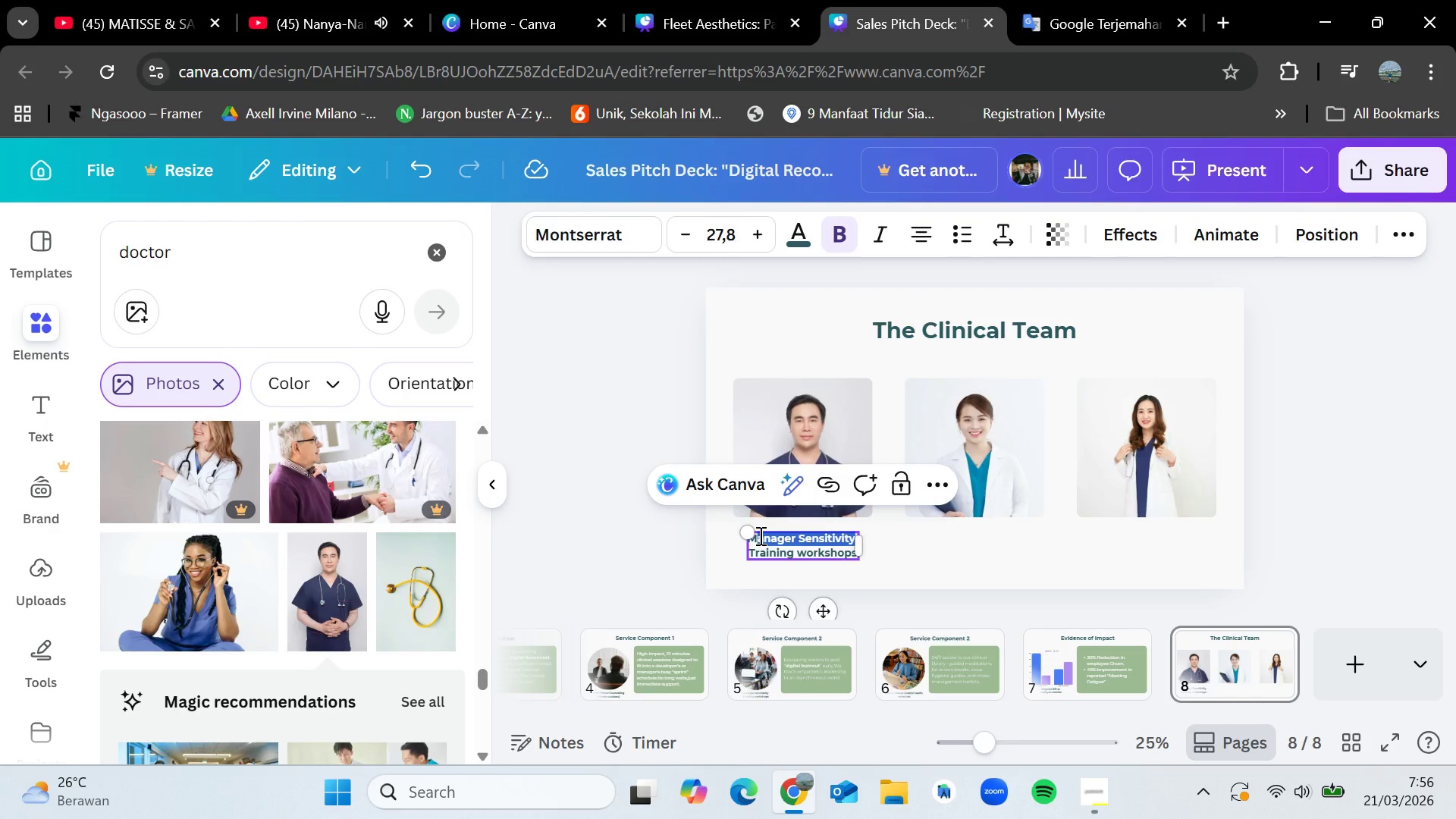 
key(Backspace)
 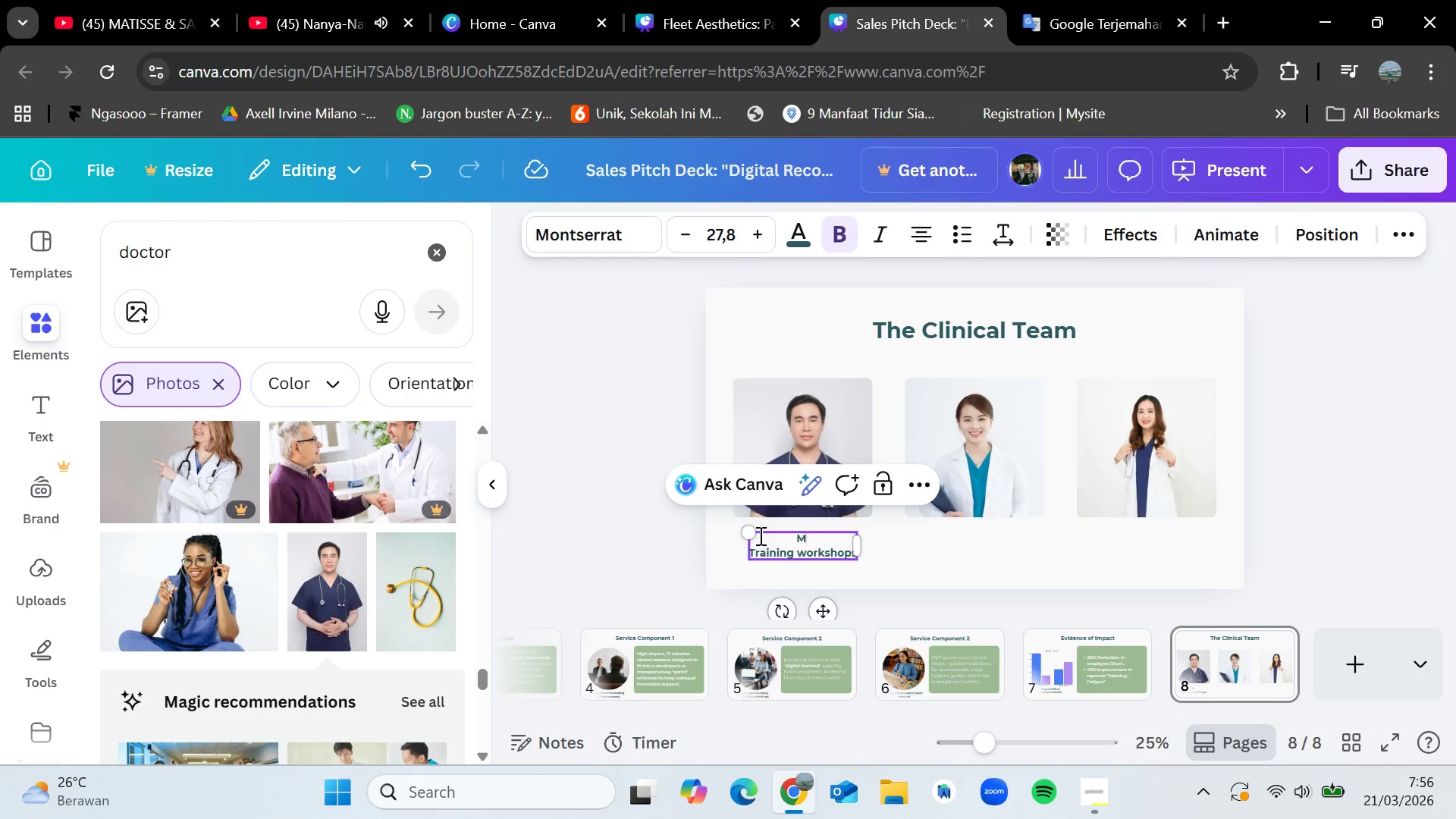 
key(Backspace)
 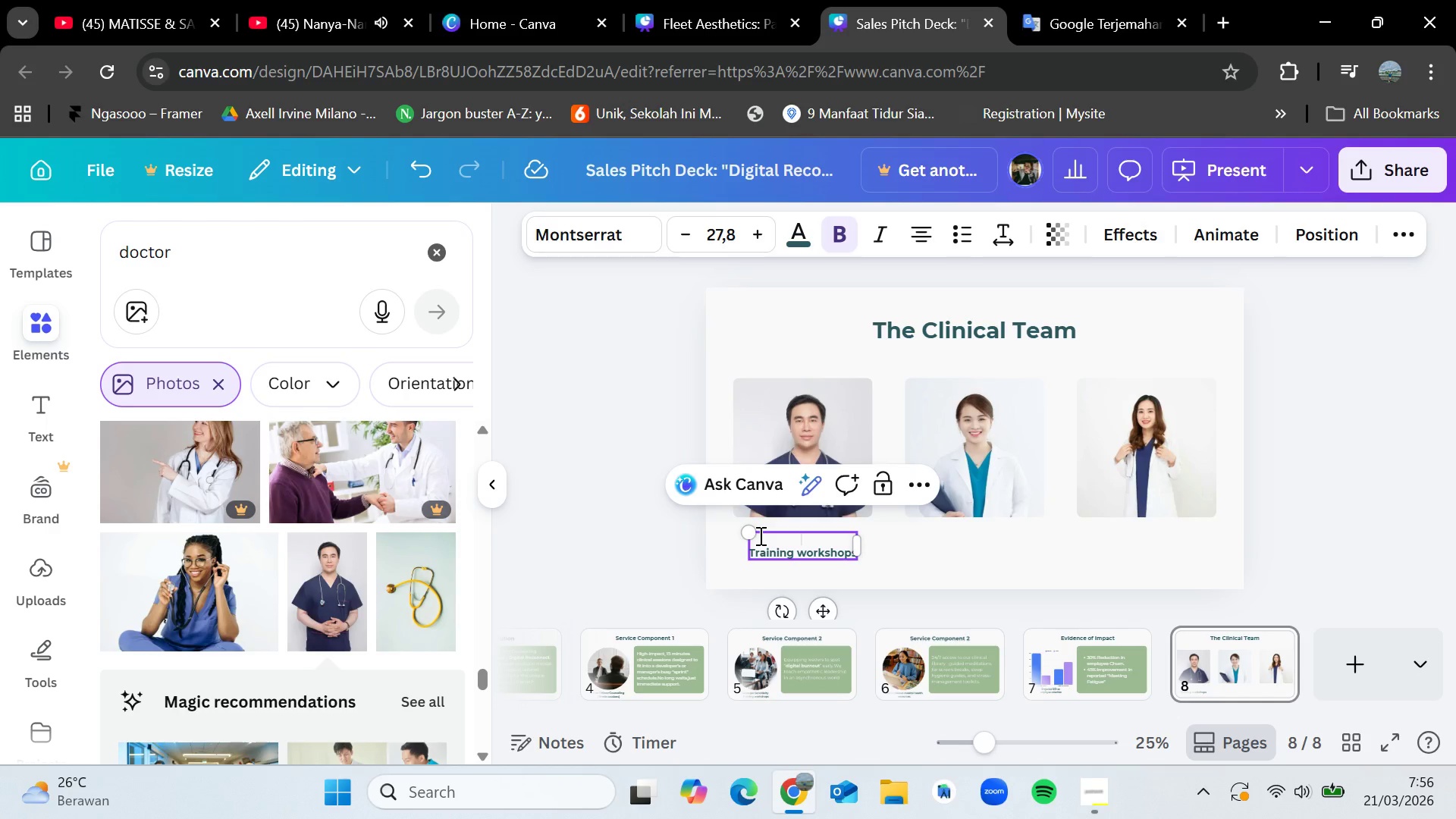 
key(Shift+M)
 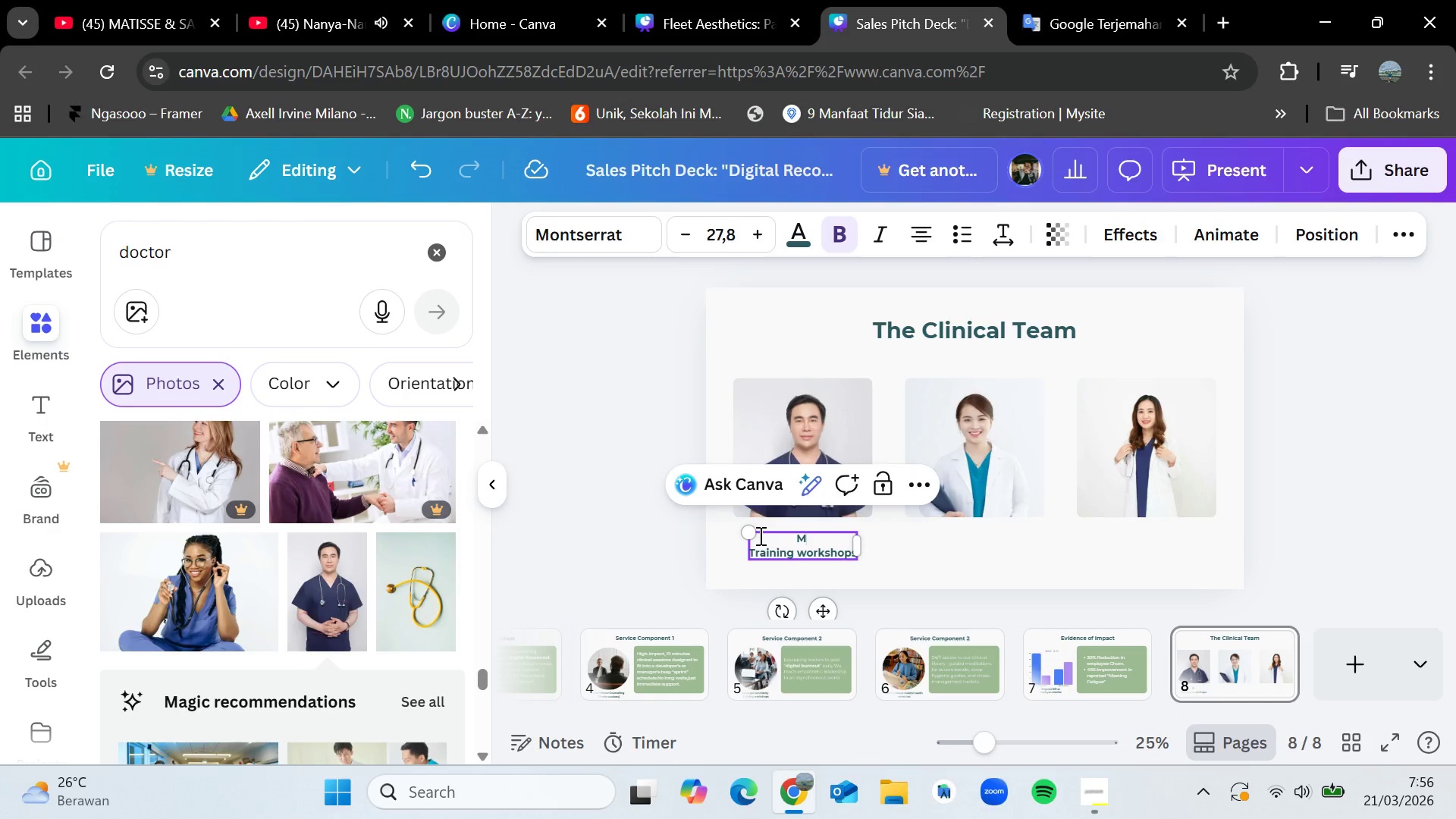 
type(ark Chen, LCs)
key(Backspace)
type(SW)
 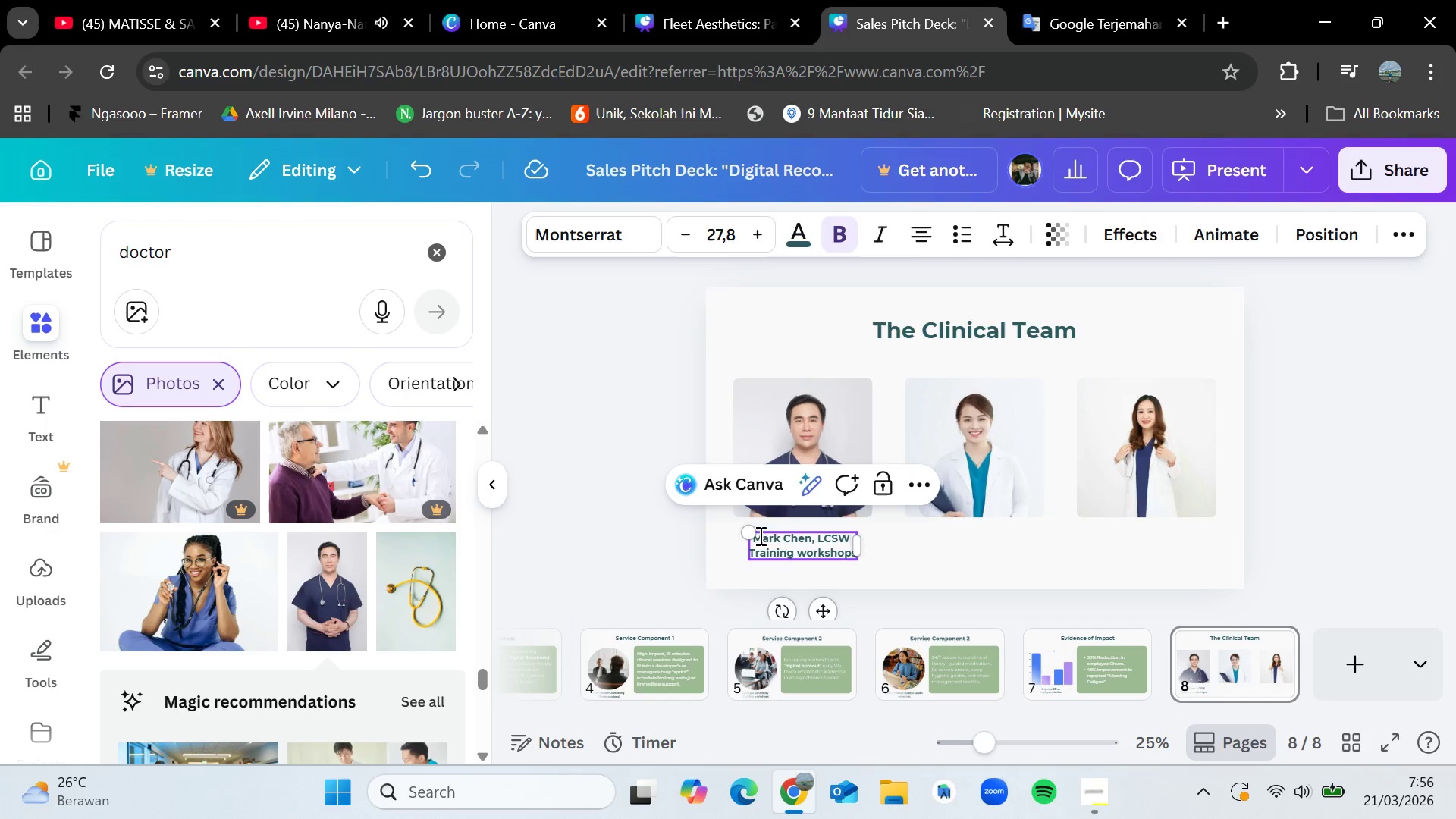 
double_click([1225, 22])
 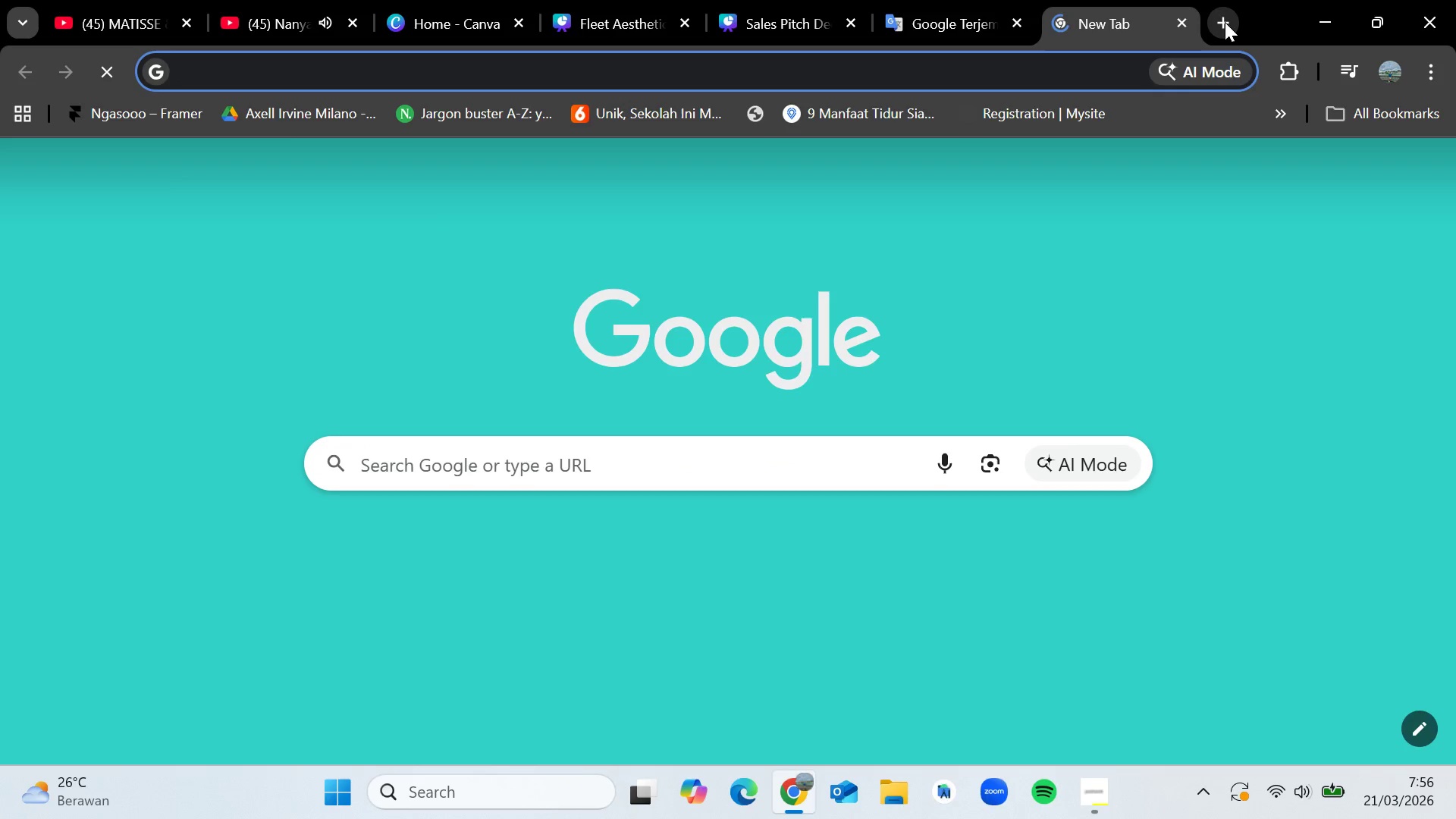 
type(lcsw)
 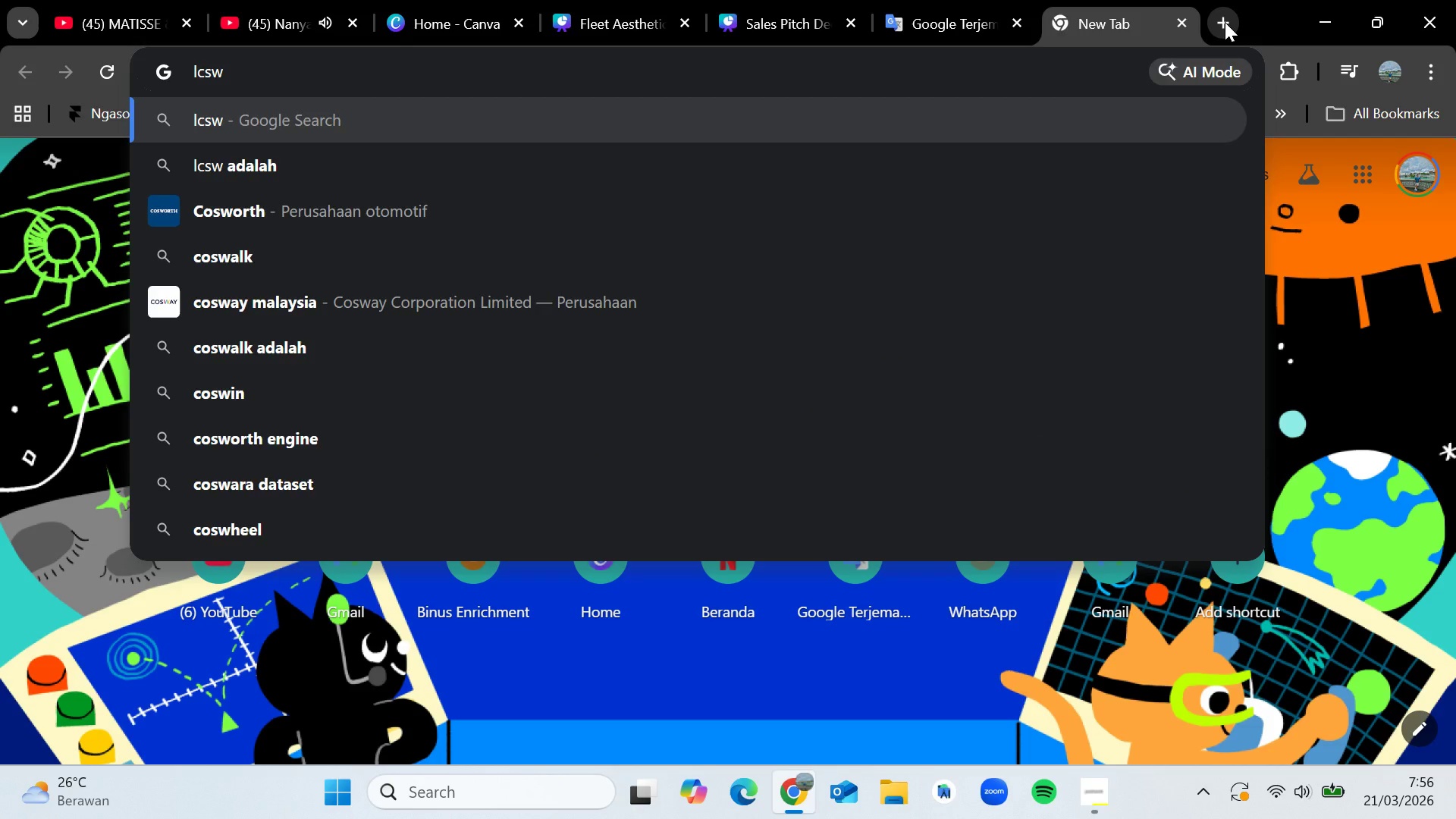 
key(Enter)
 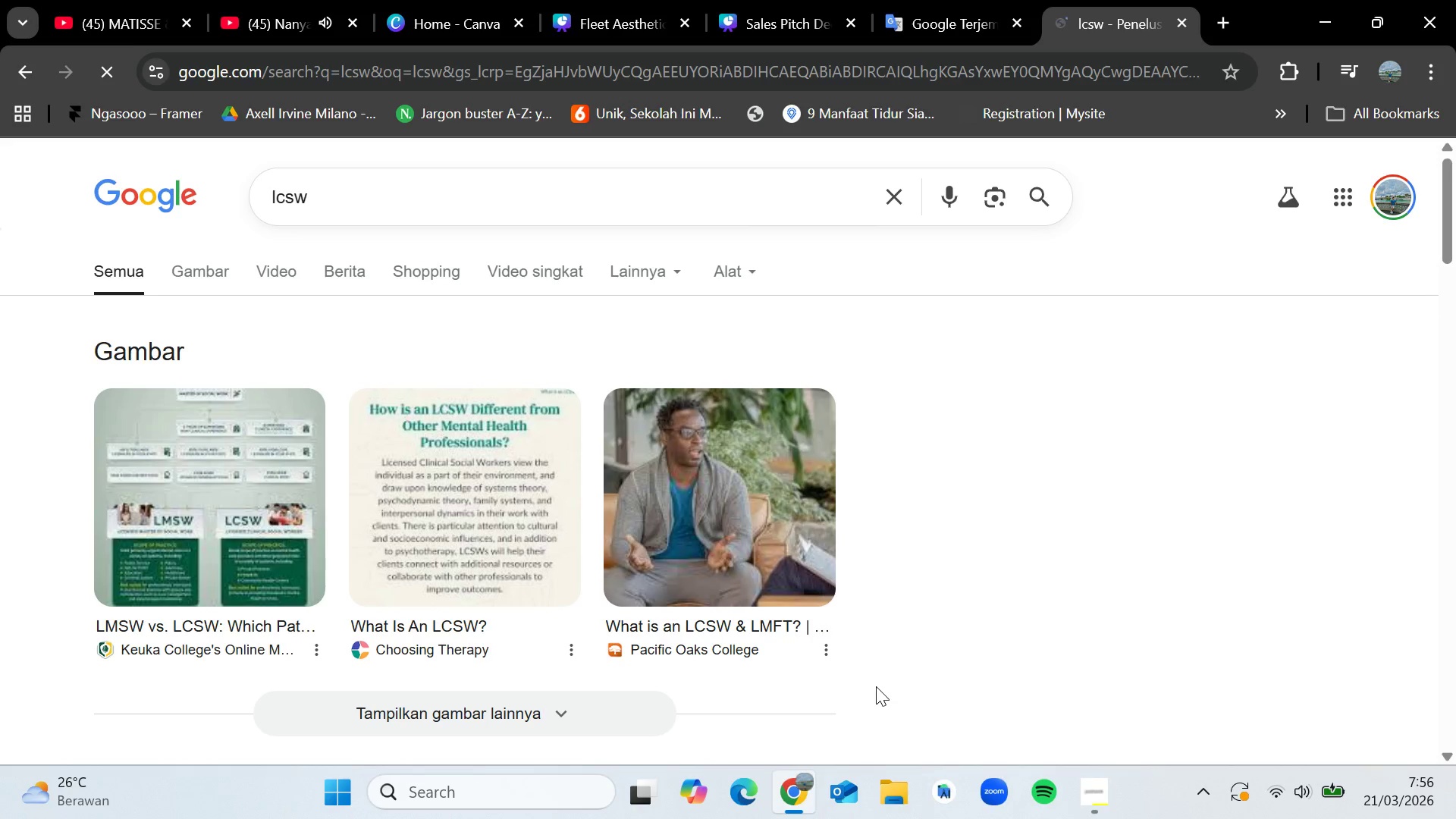 
scroll: coordinate [876, 686], scroll_direction: down, amount: 6.0
 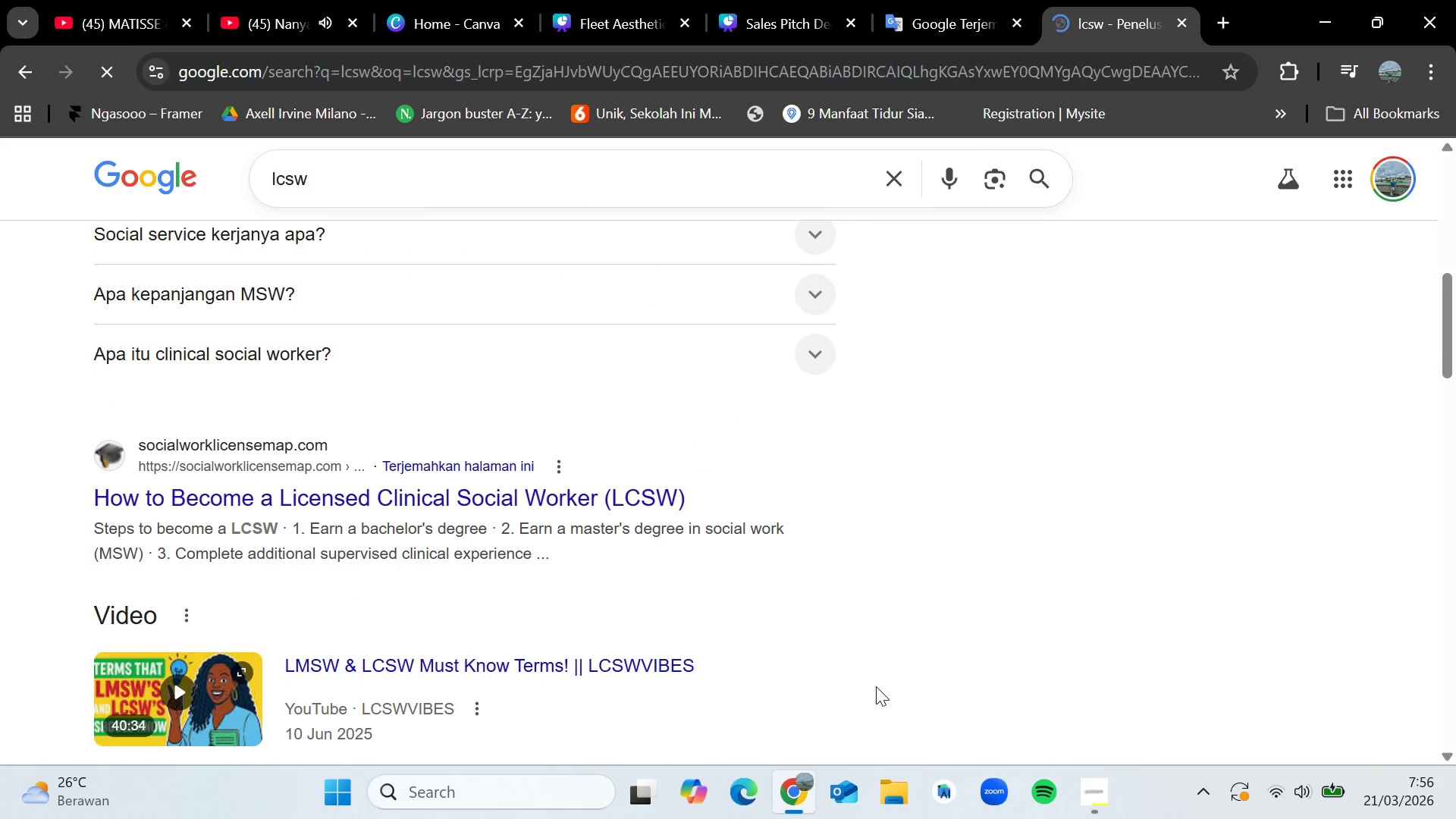 
scroll: coordinate [876, 686], scroll_direction: none, amount: 0.0
 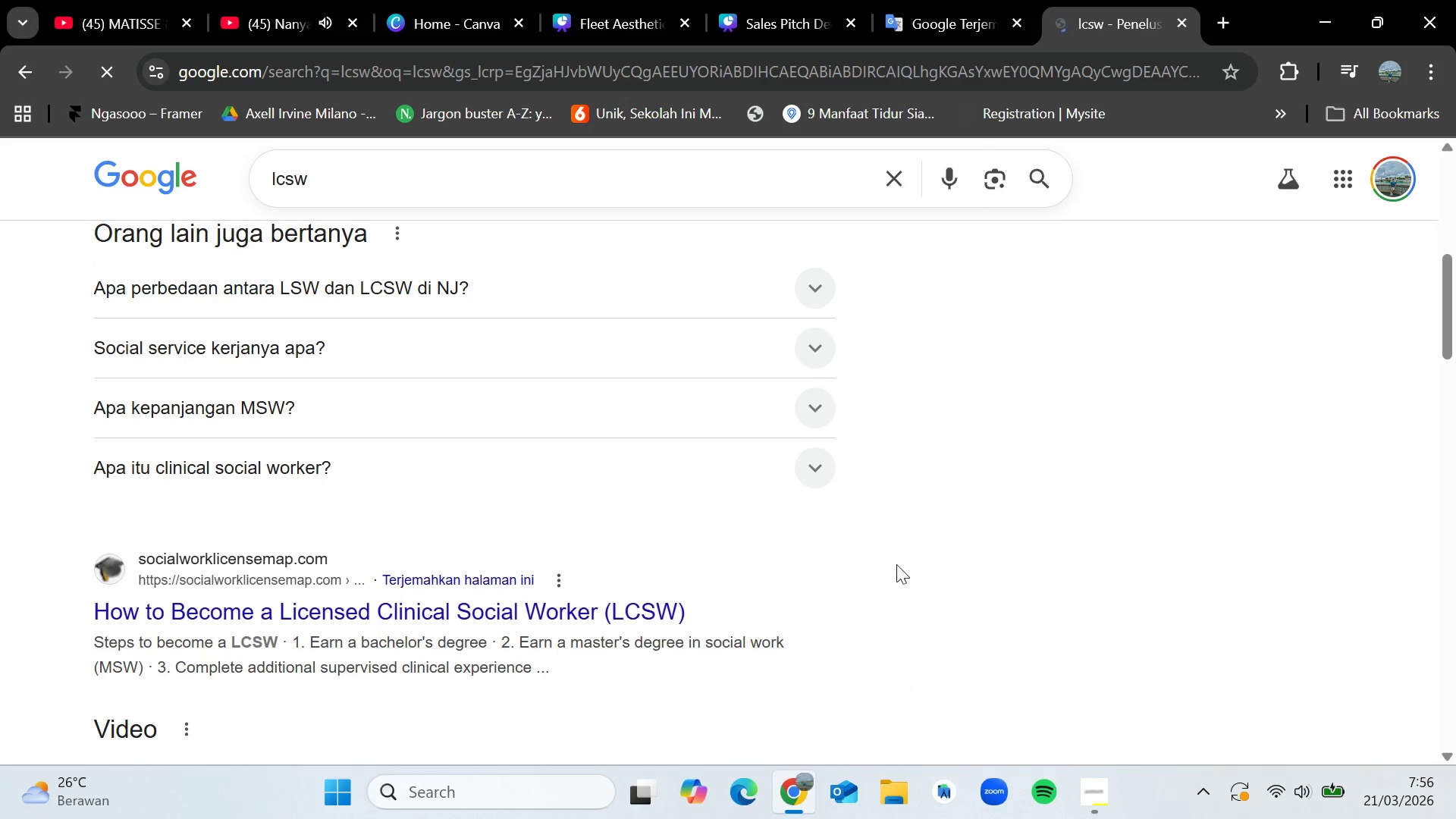 
mouse_move([846, 9])
 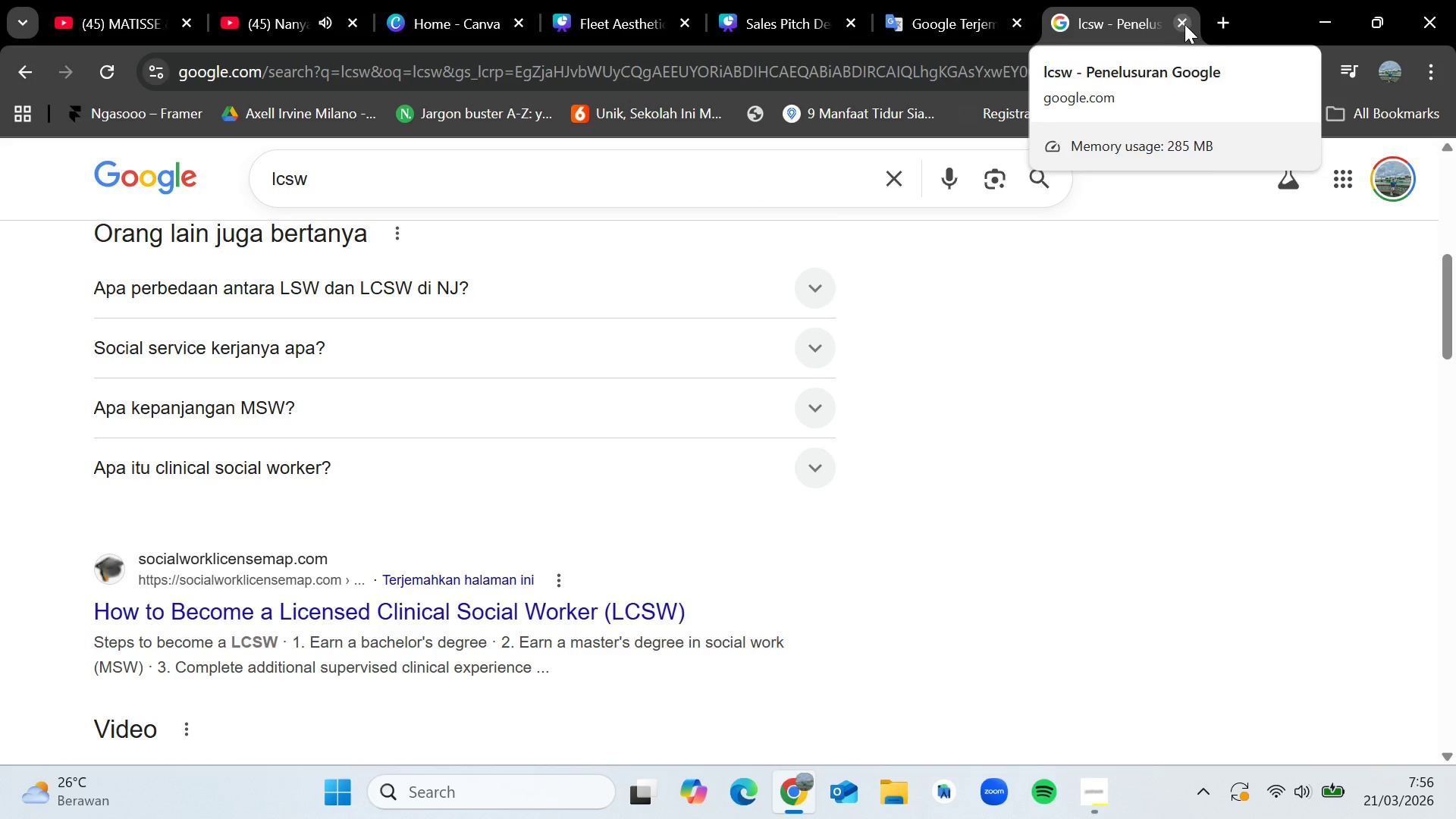 
left_click([1185, 24])
 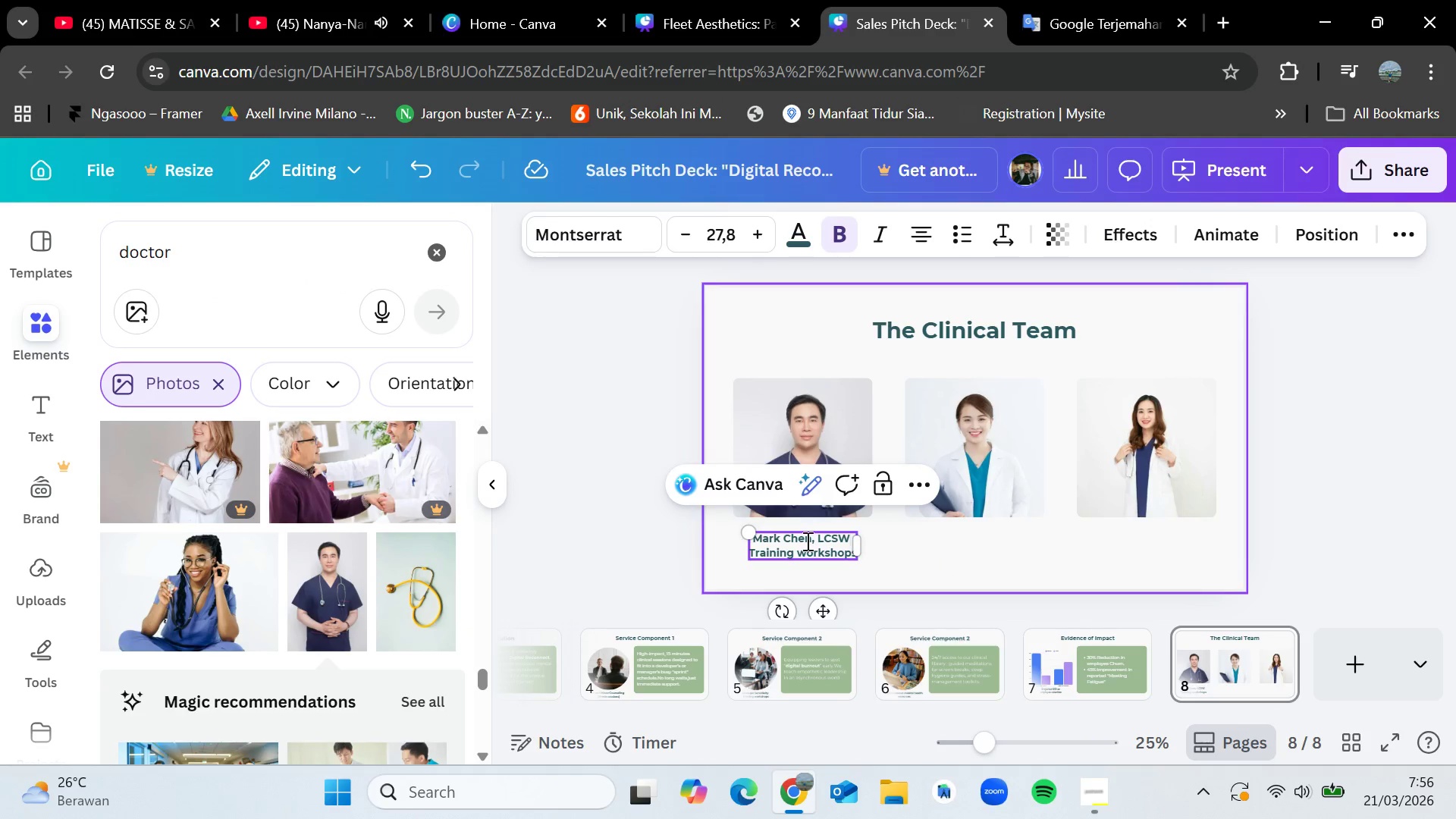 
wait(6.81)
 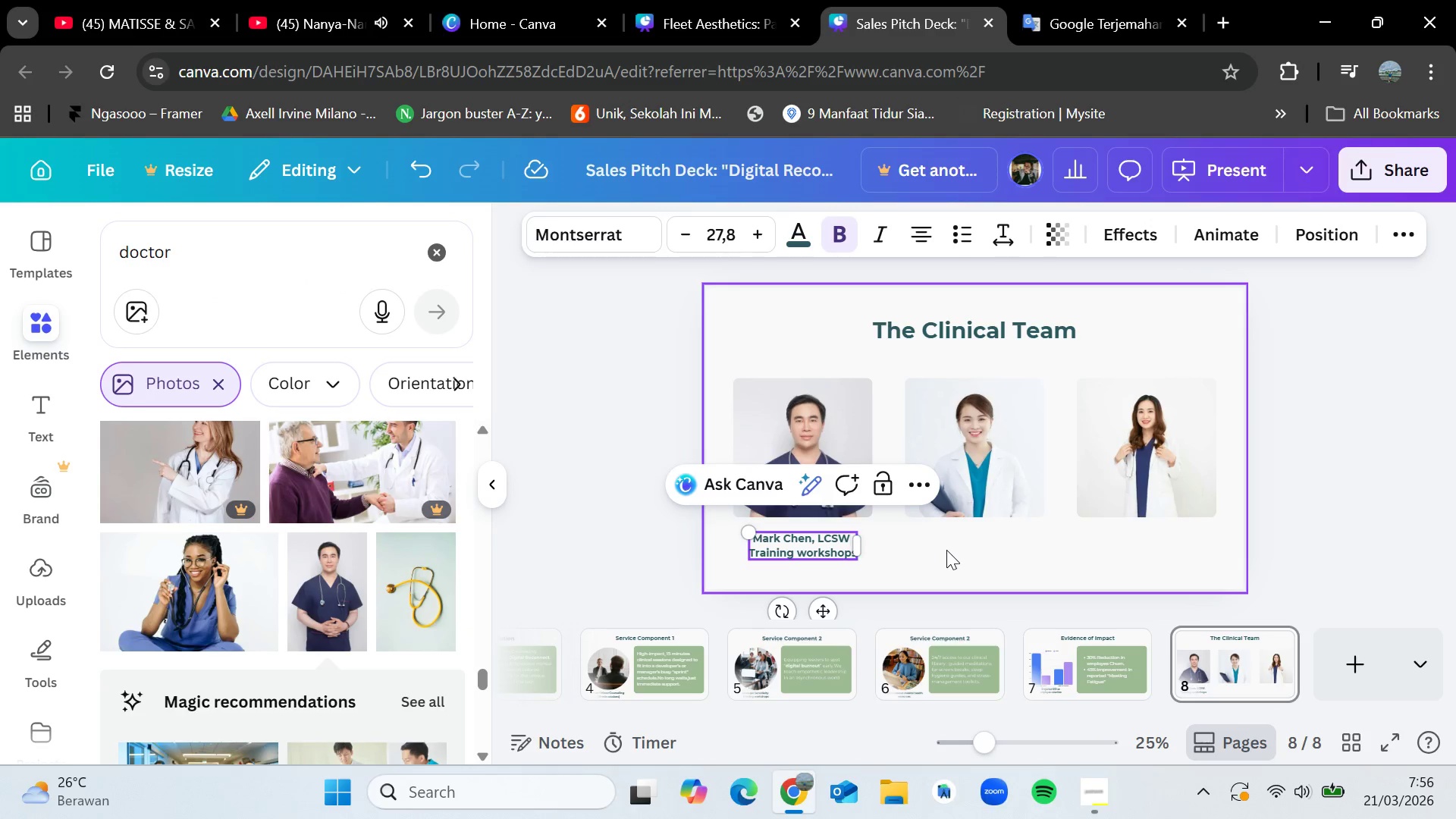 
double_click([799, 557])
 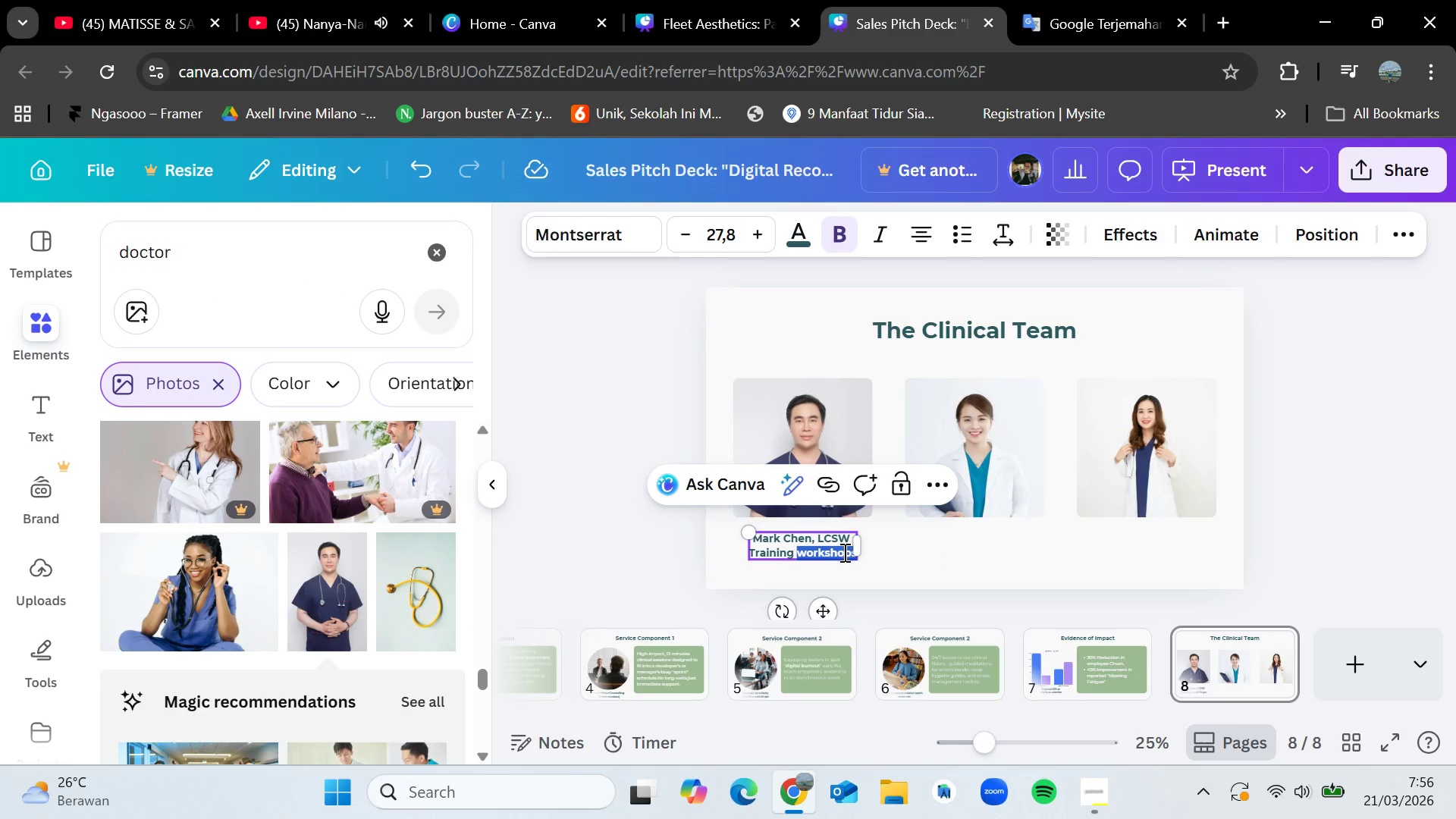 
left_click([848, 552])
 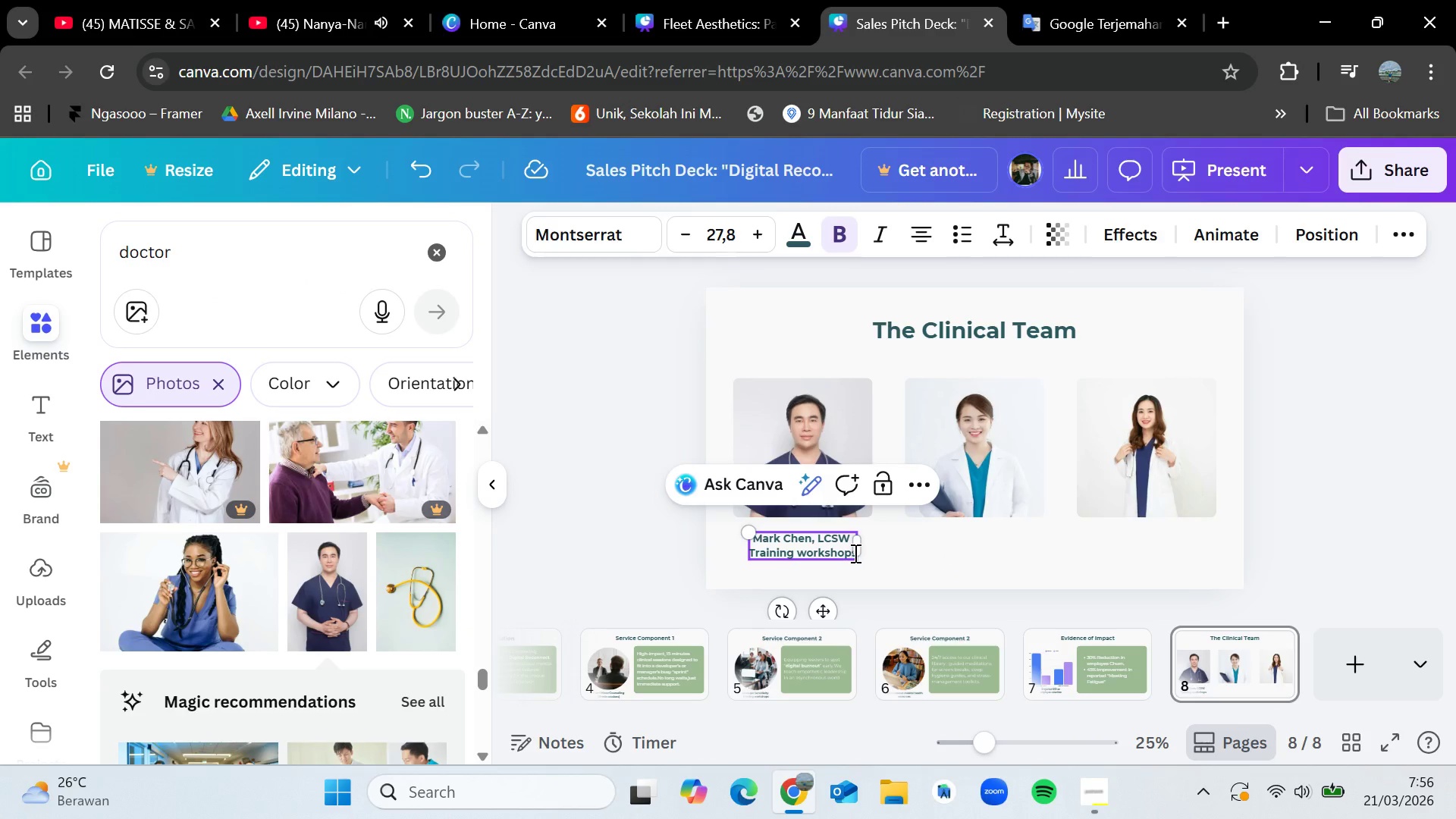 
left_click_drag(start_coordinate=[854, 553], to_coordinate=[751, 557])
 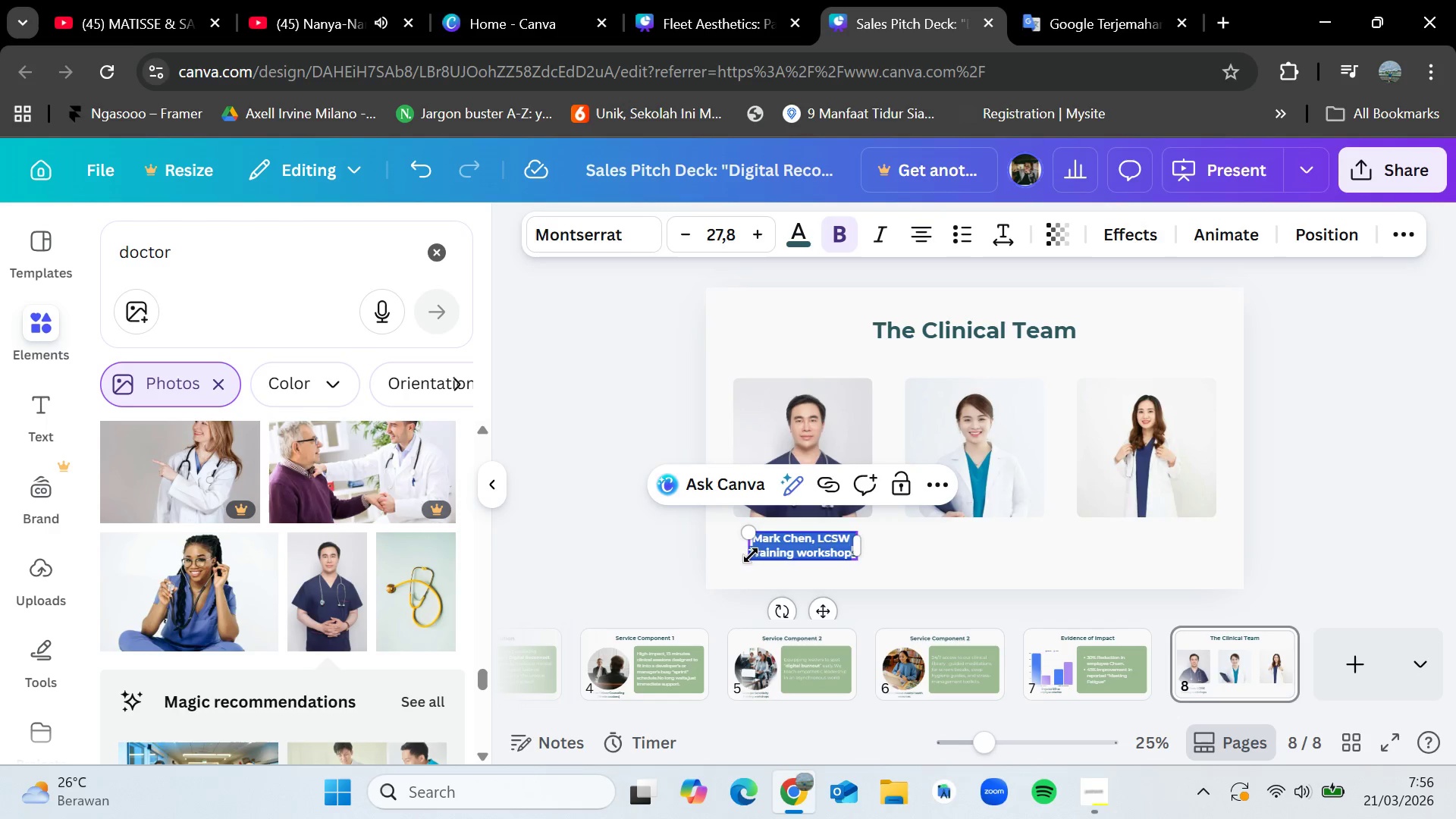 
double_click([769, 554])
 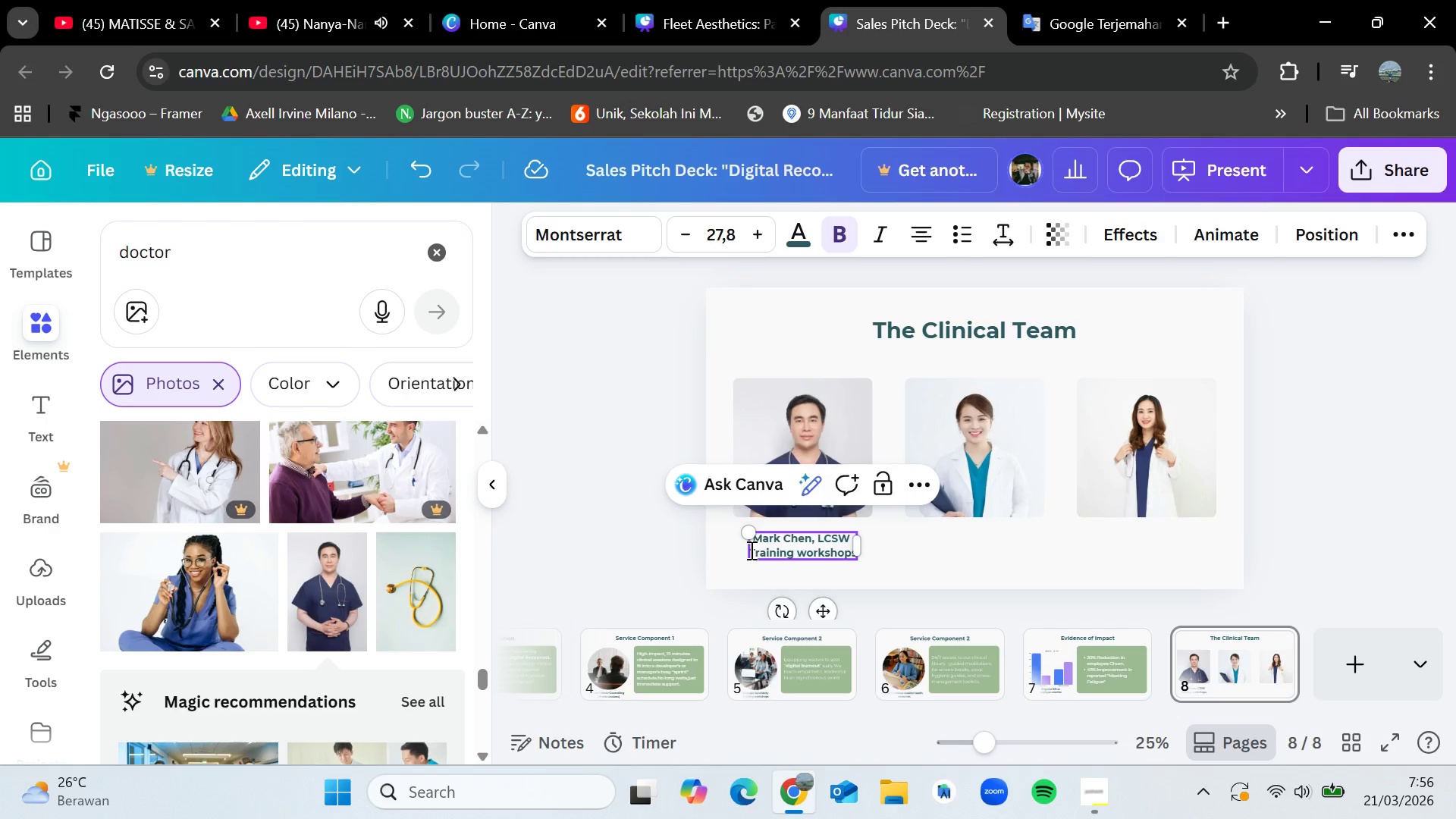 
left_click_drag(start_coordinate=[750, 550], to_coordinate=[855, 554])
 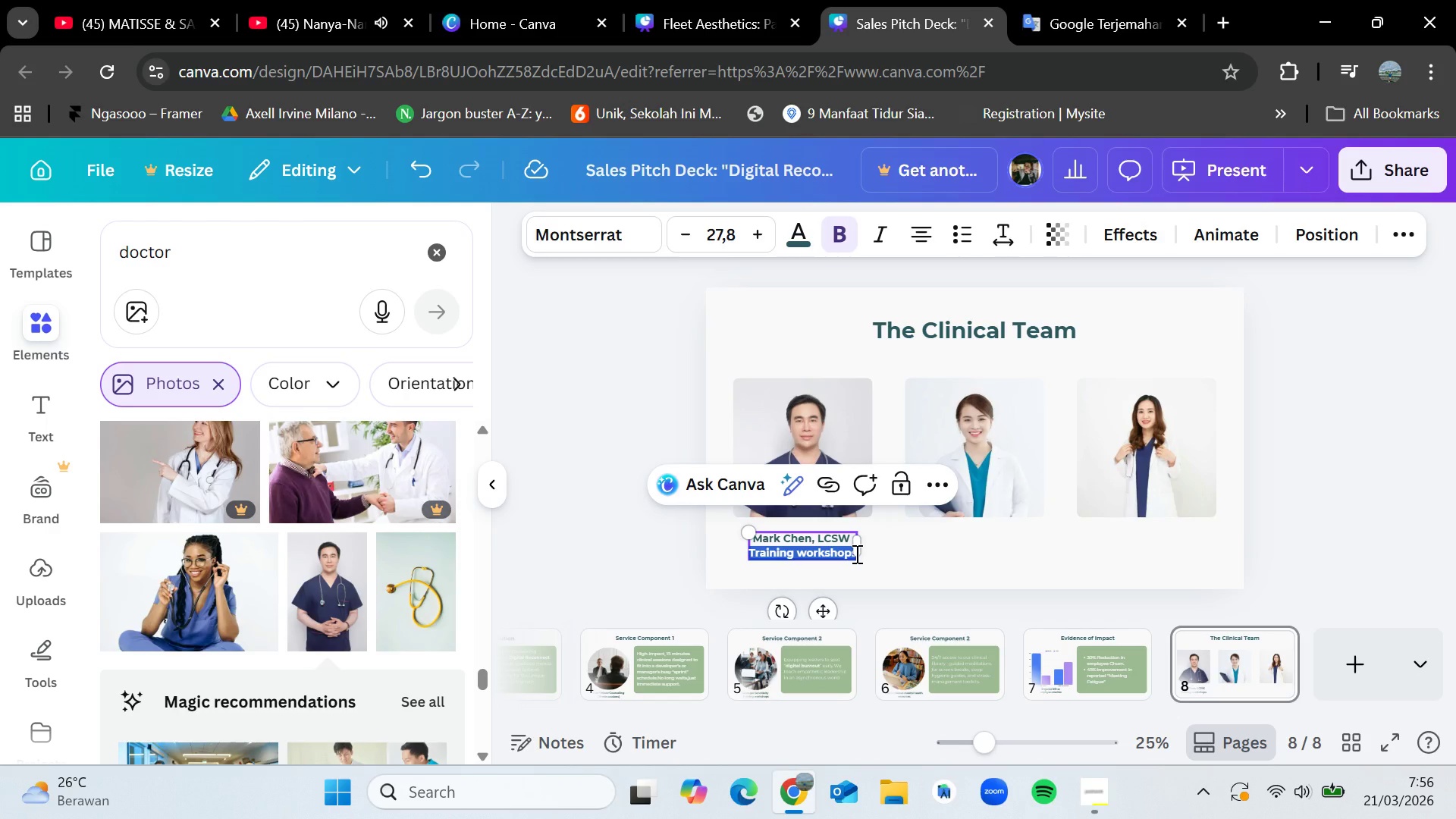 
key(Backspace)
type(Remote Wr)
key(Backspace)
type(ork Consultant)
 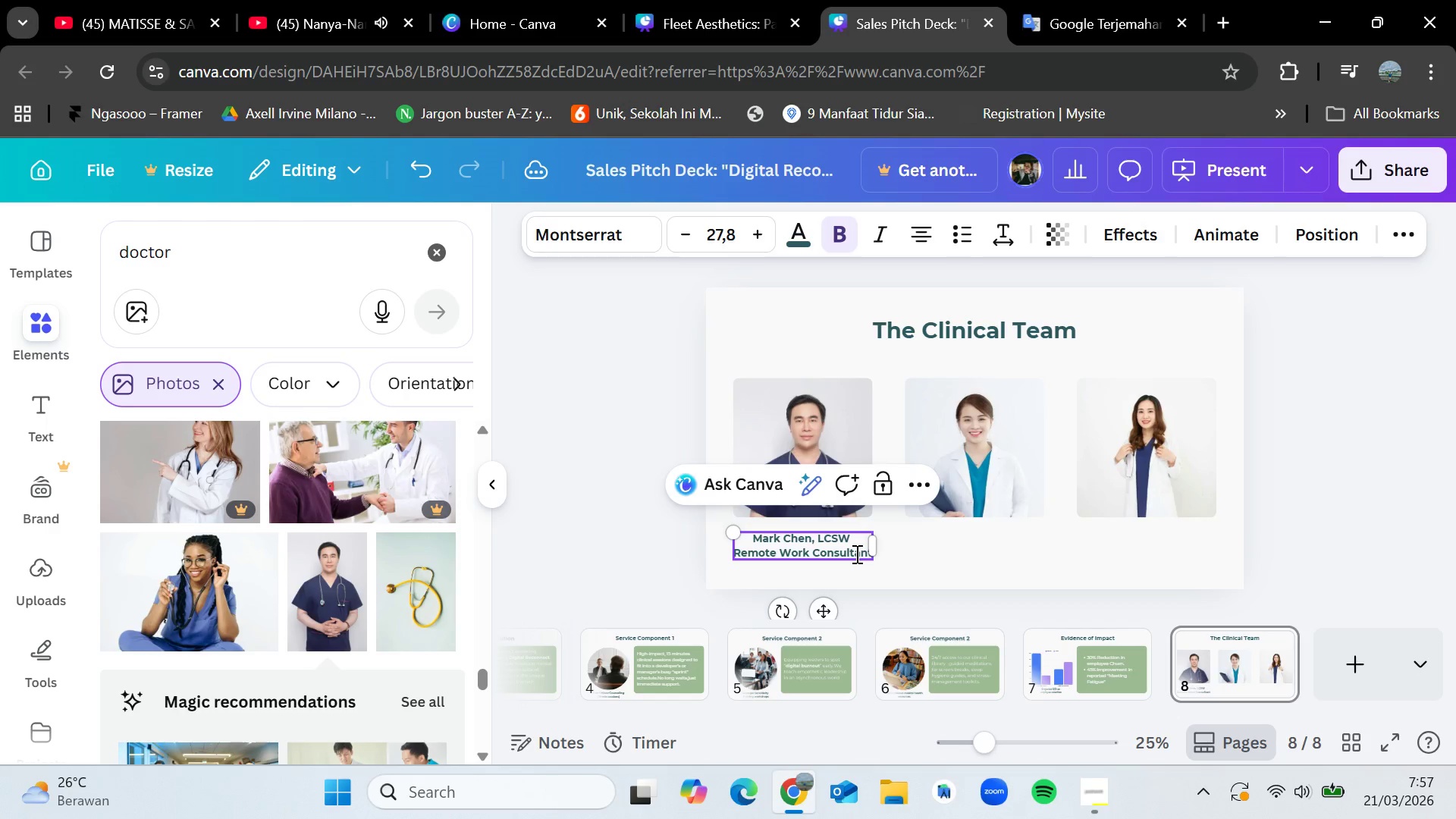 
left_click([1011, 557])
 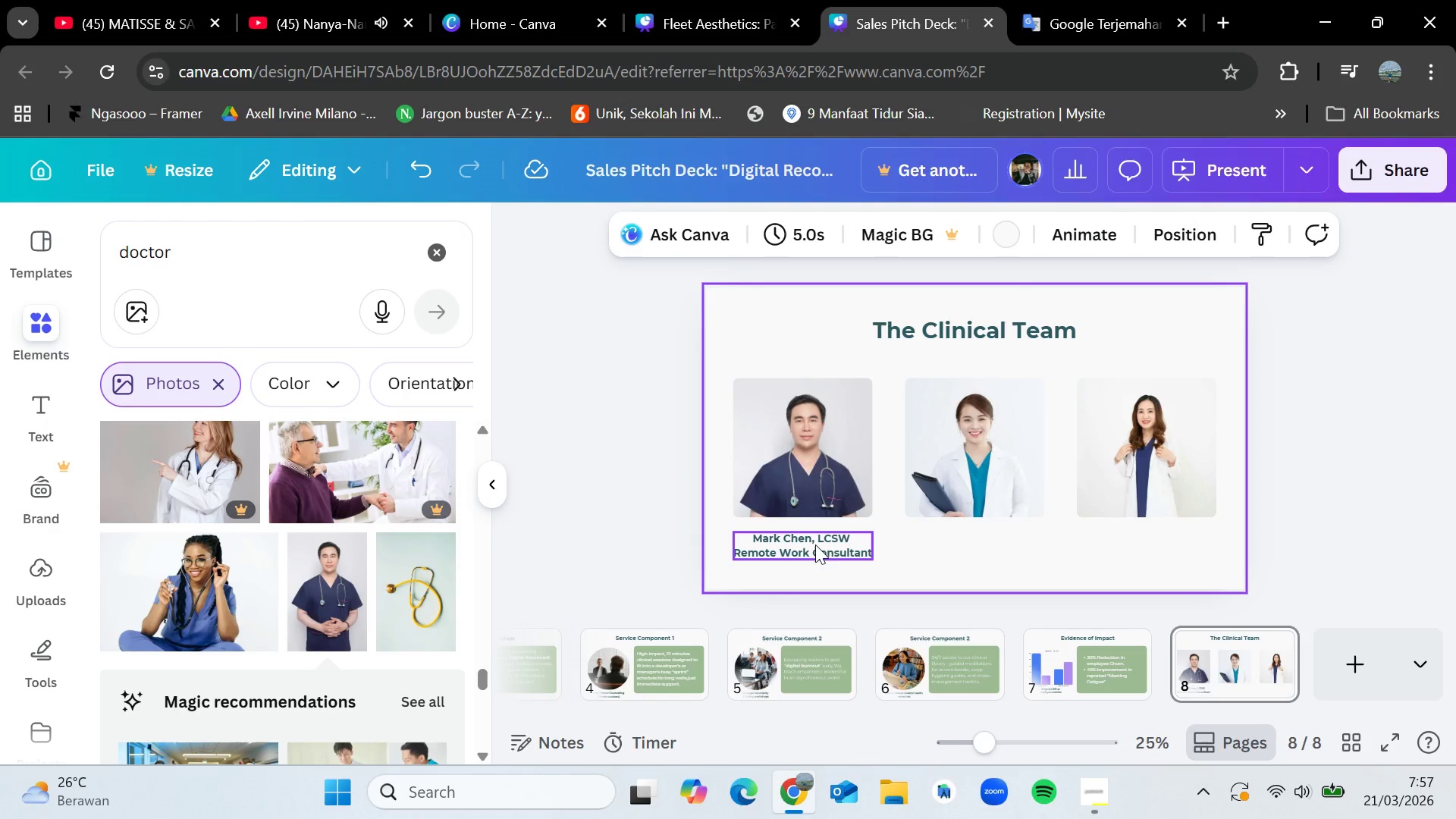 
left_click([814, 544])
 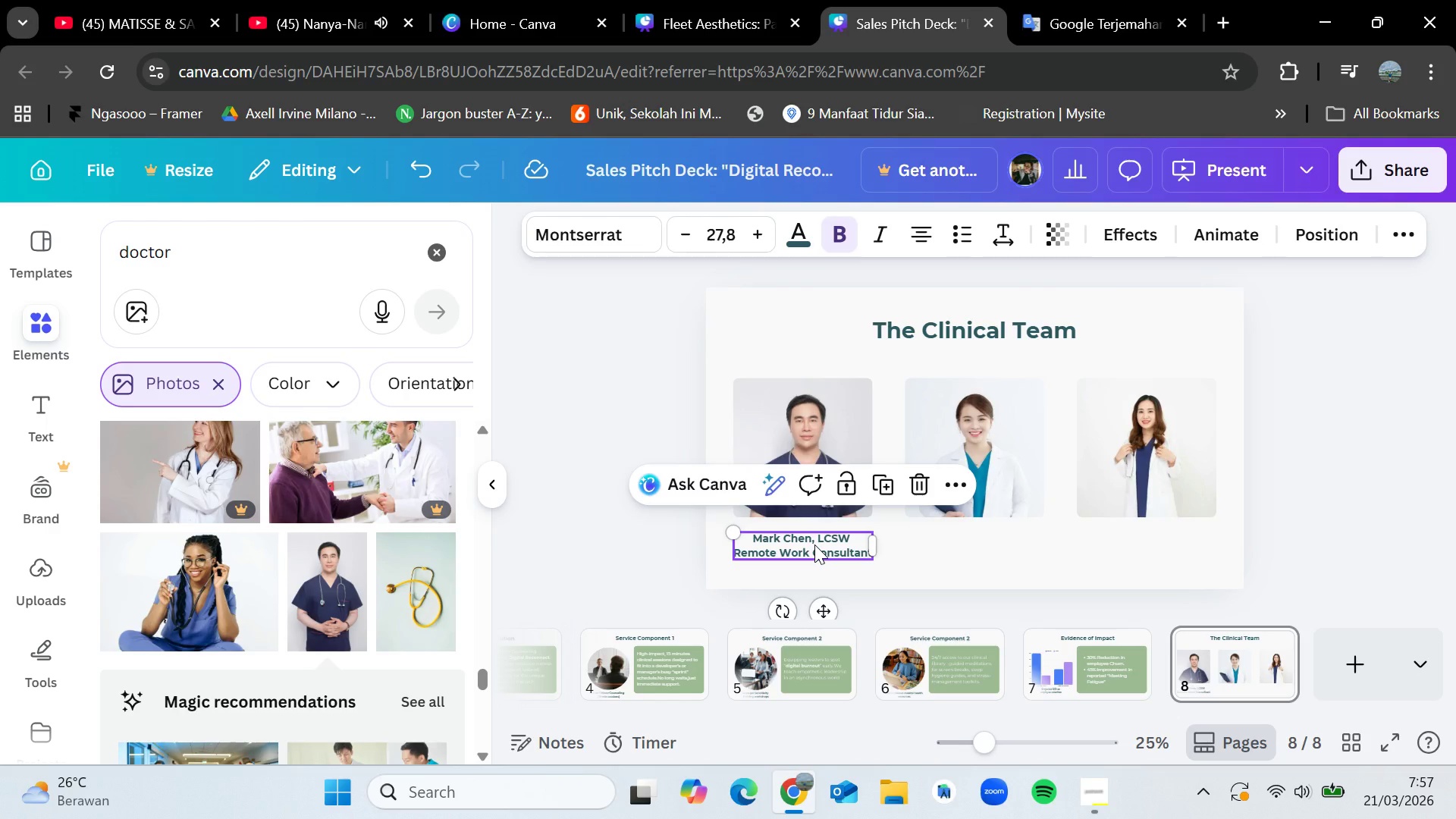 
key(Control+C)
 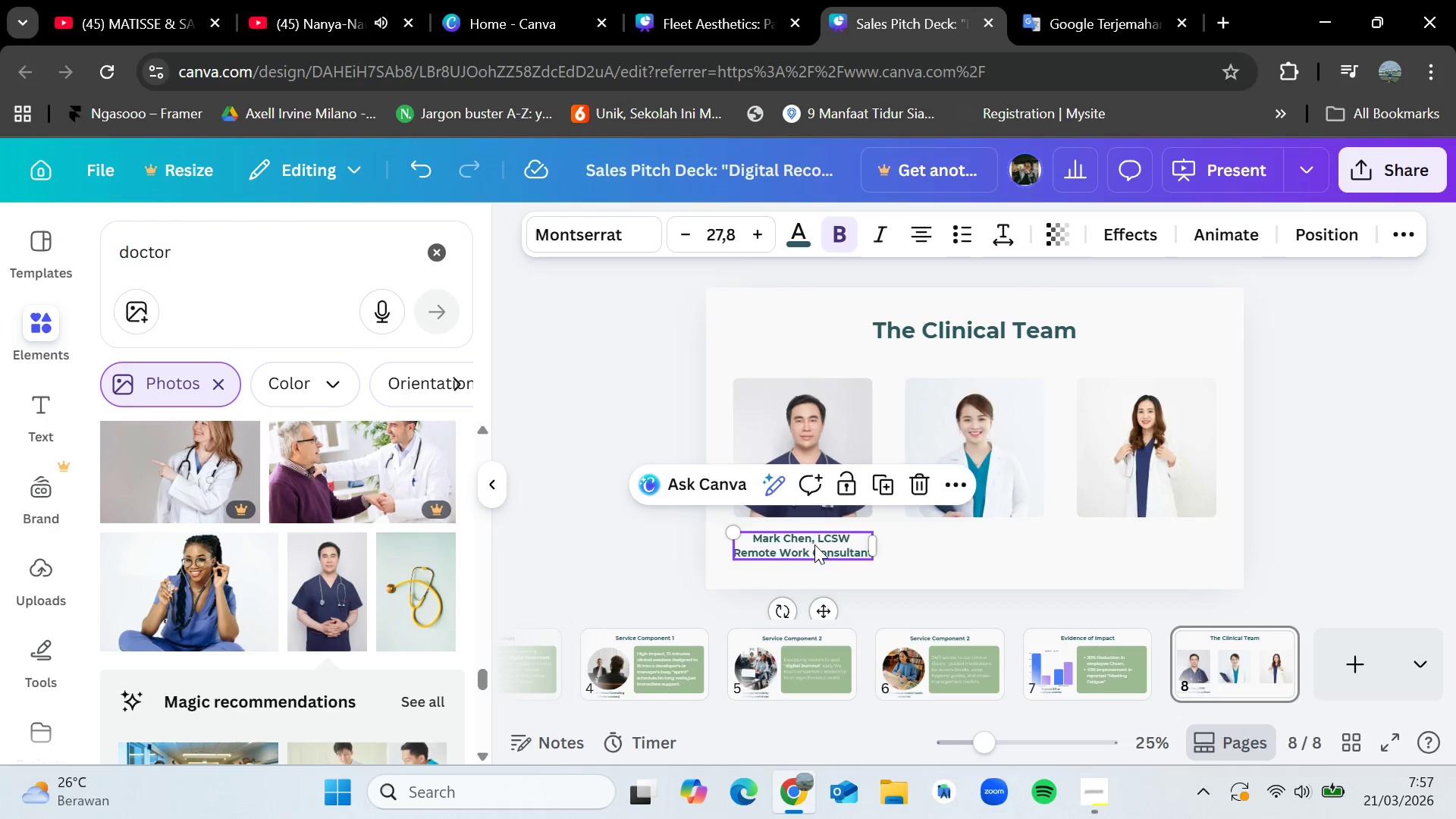 
key(Control+V)
 